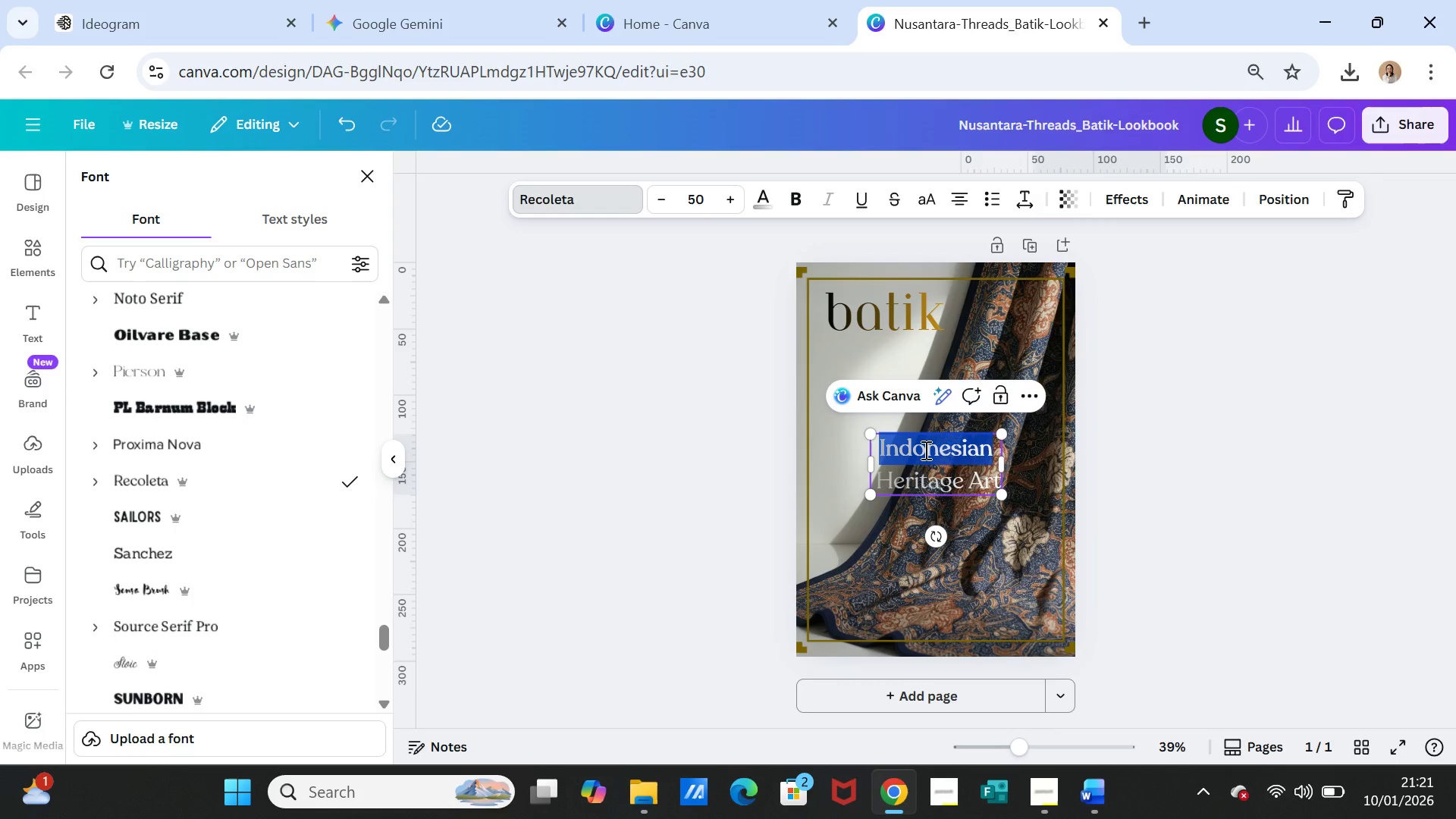 
triple_click([924, 450])
 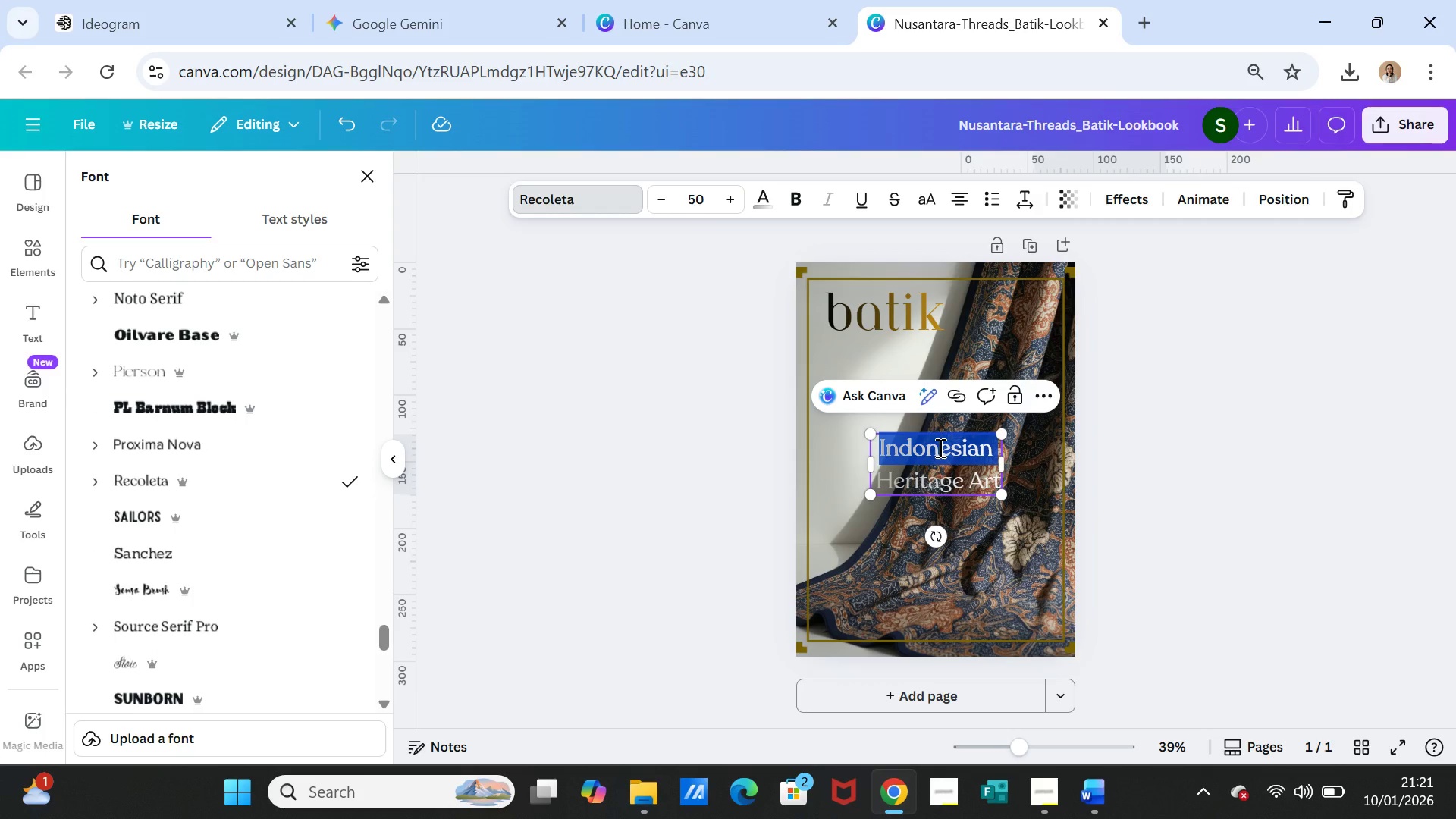 
key(Shift+ArrowDown)
 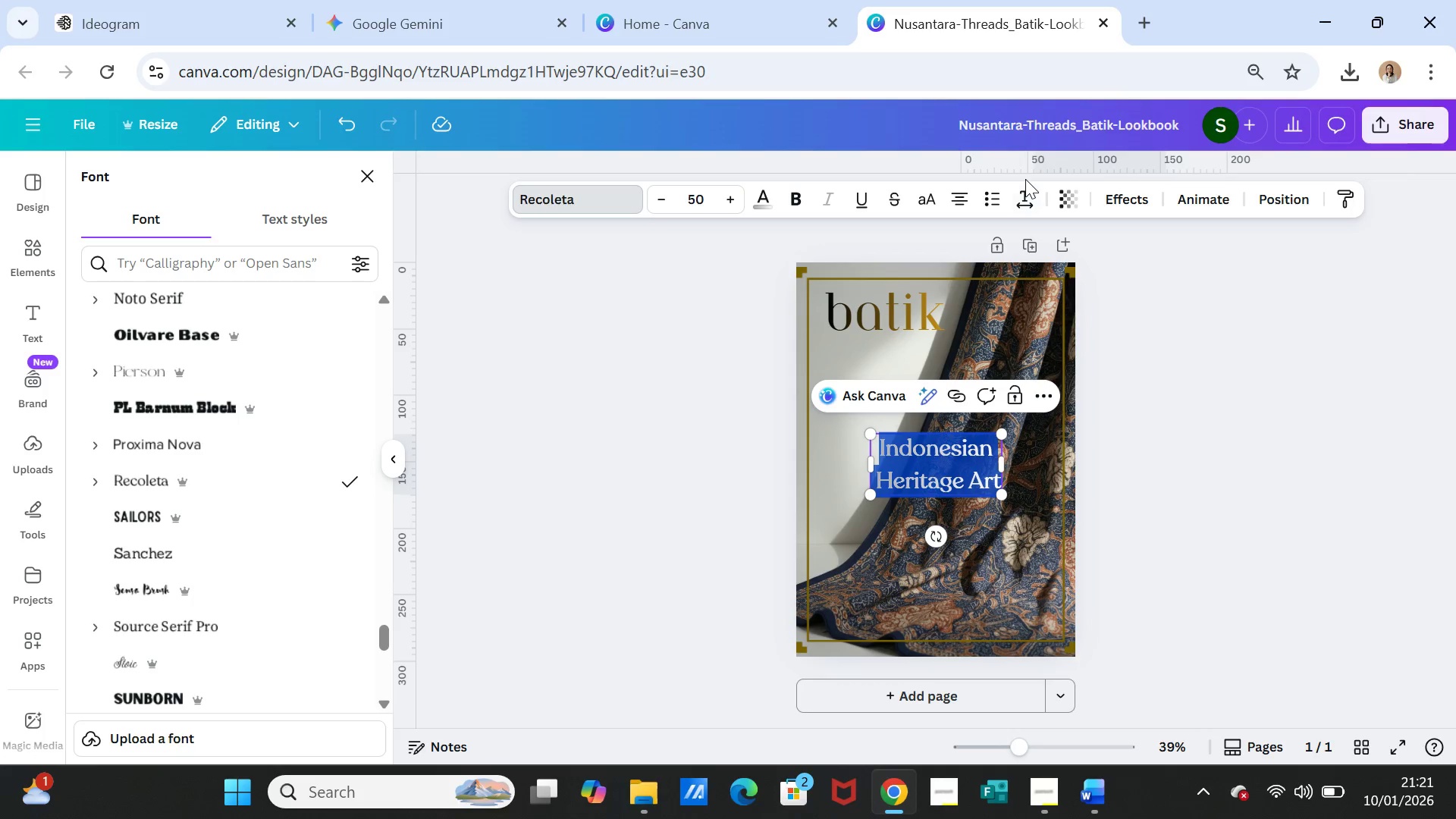 
double_click([1025, 199])
 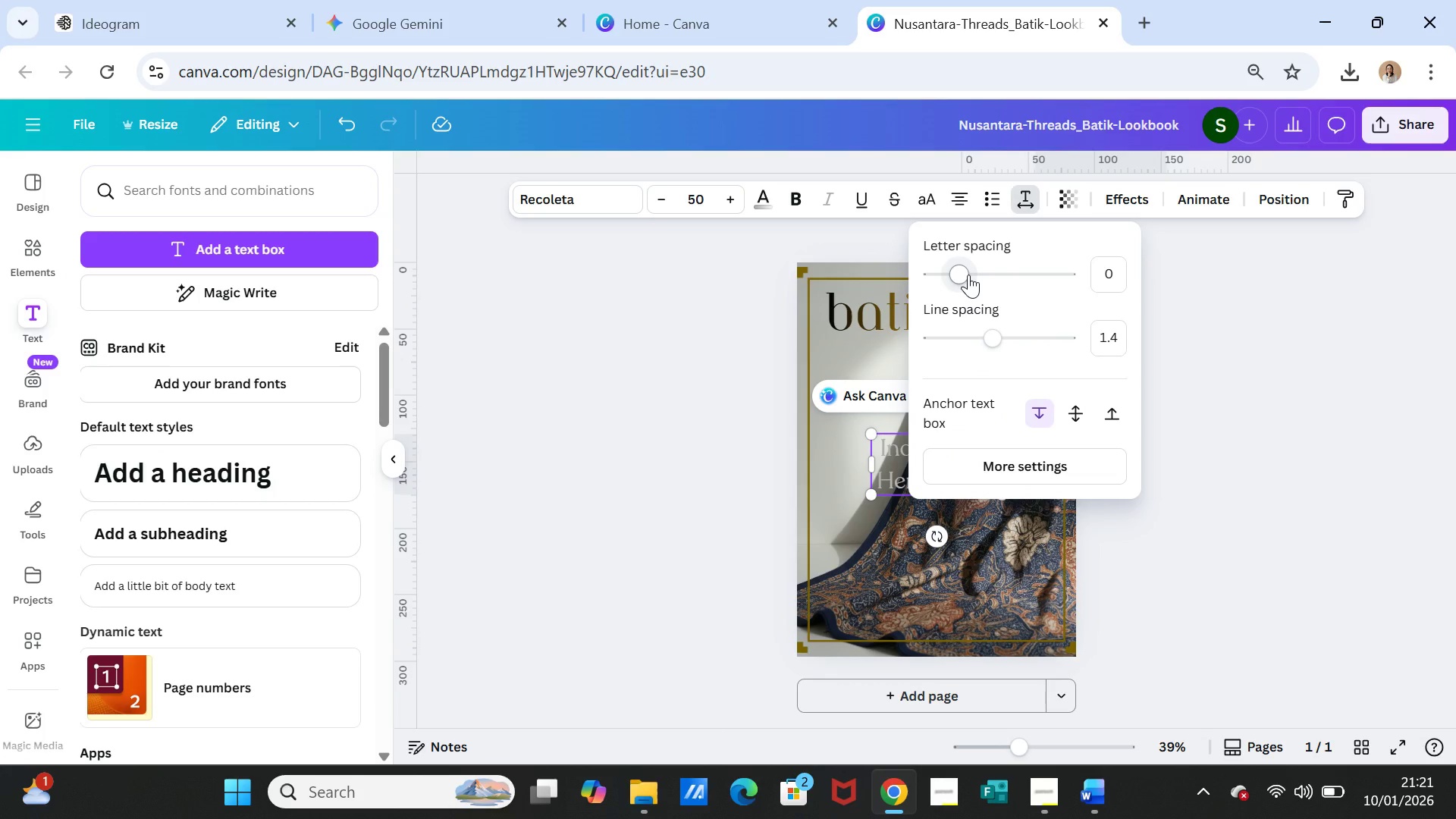 
left_click_drag(start_coordinate=[968, 275], to_coordinate=[973, 275])
 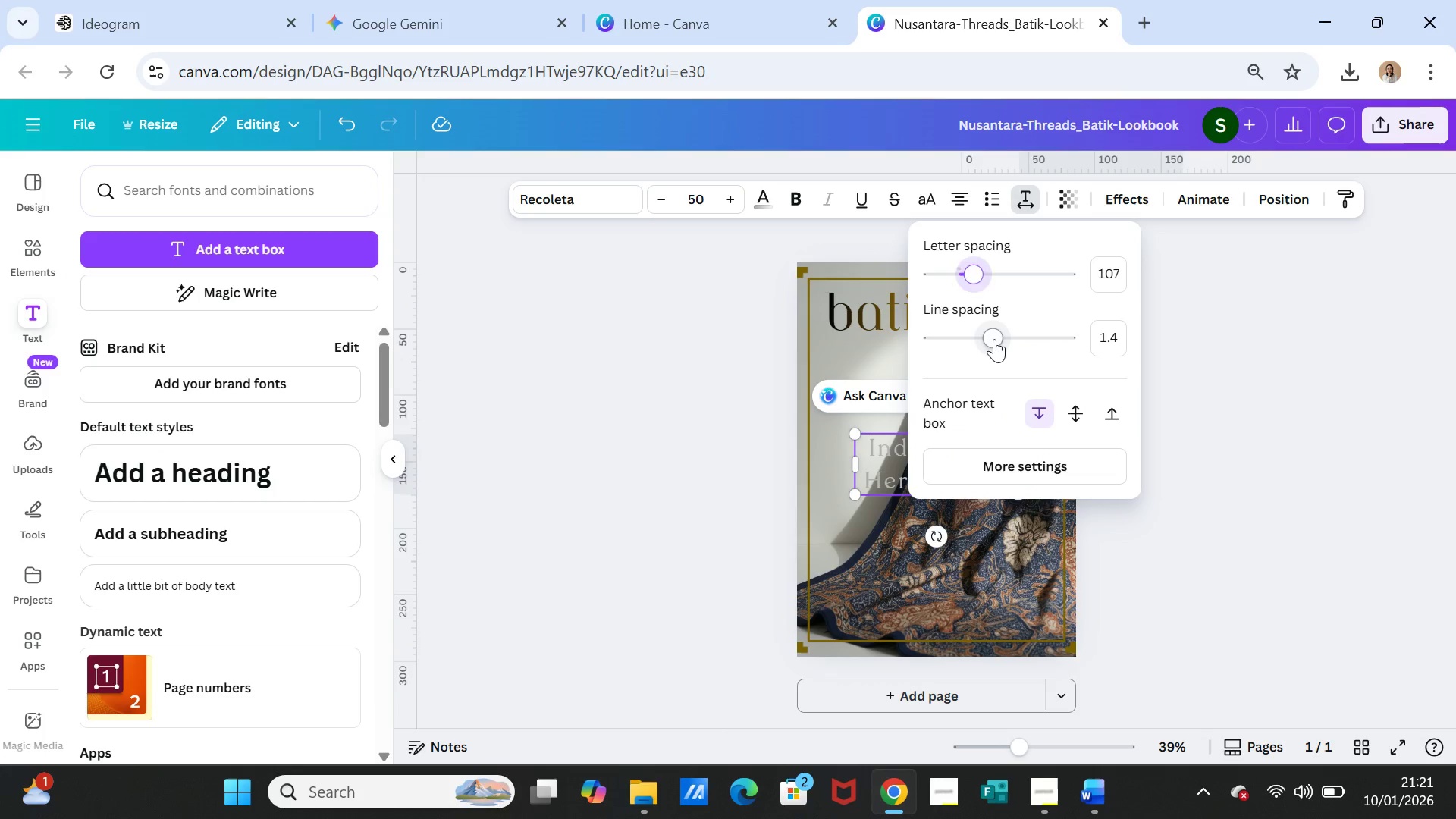 
left_click_drag(start_coordinate=[994, 339], to_coordinate=[981, 339])
 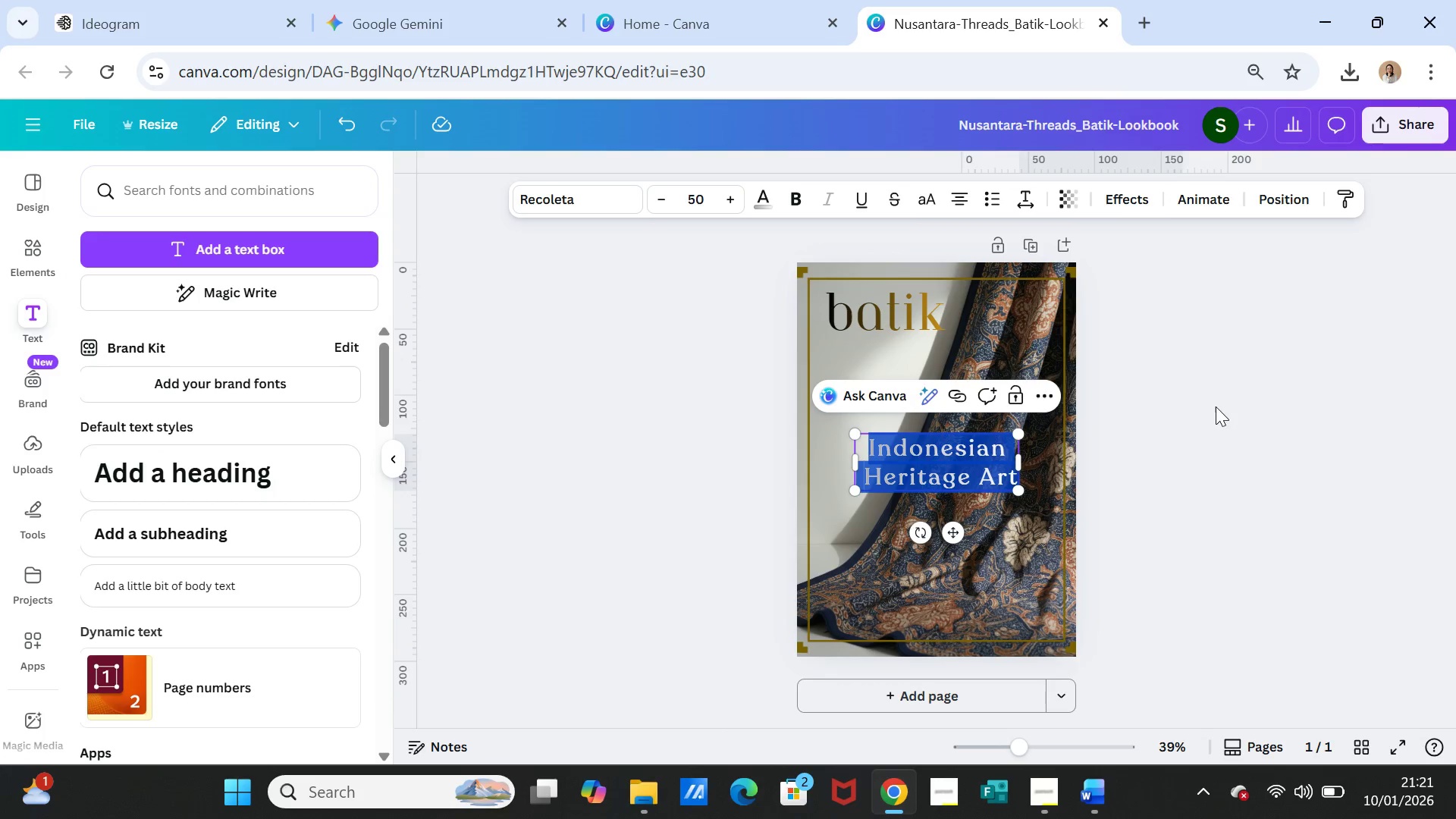 
double_click([1216, 406])
 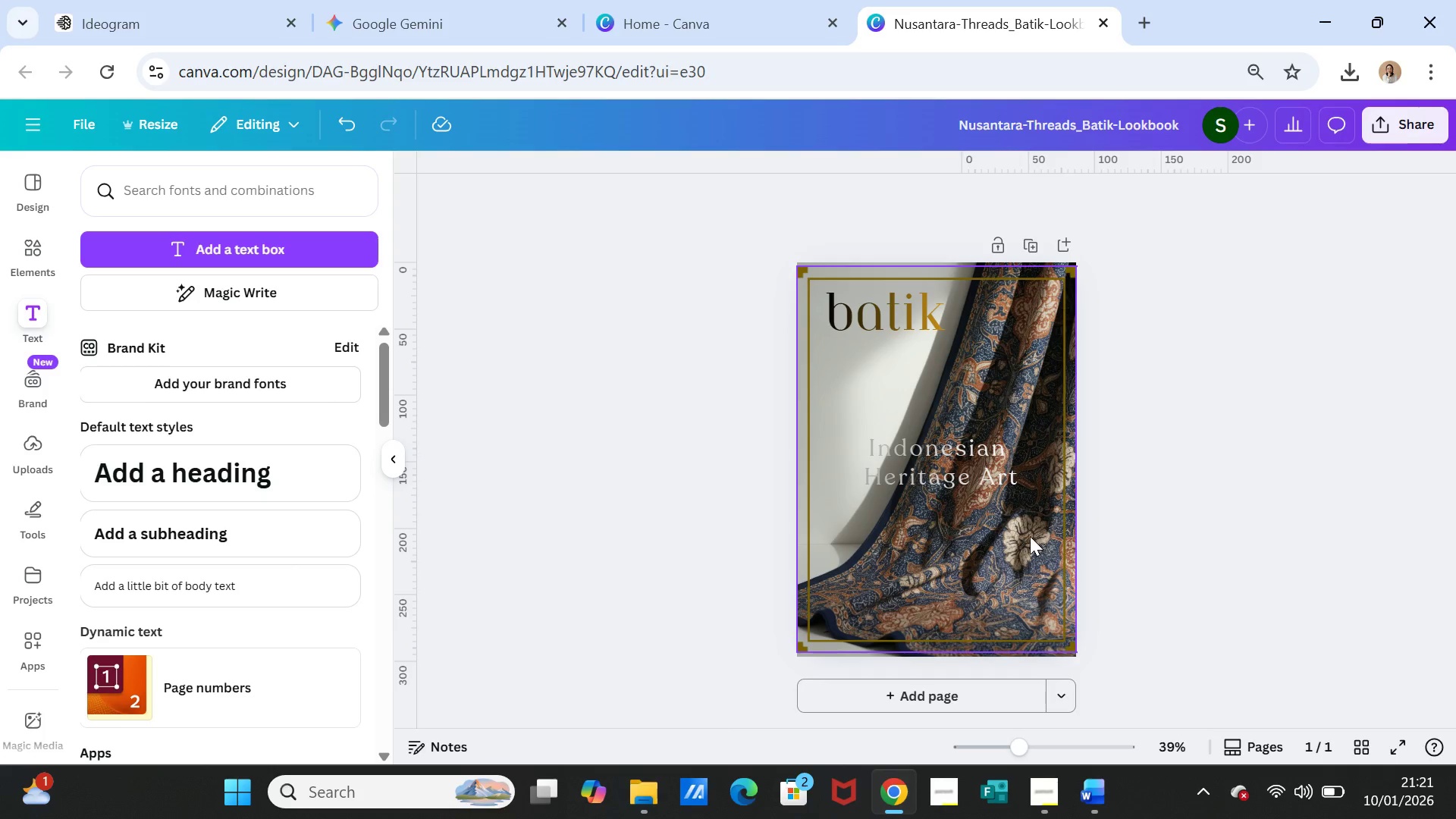 
left_click([936, 475])
 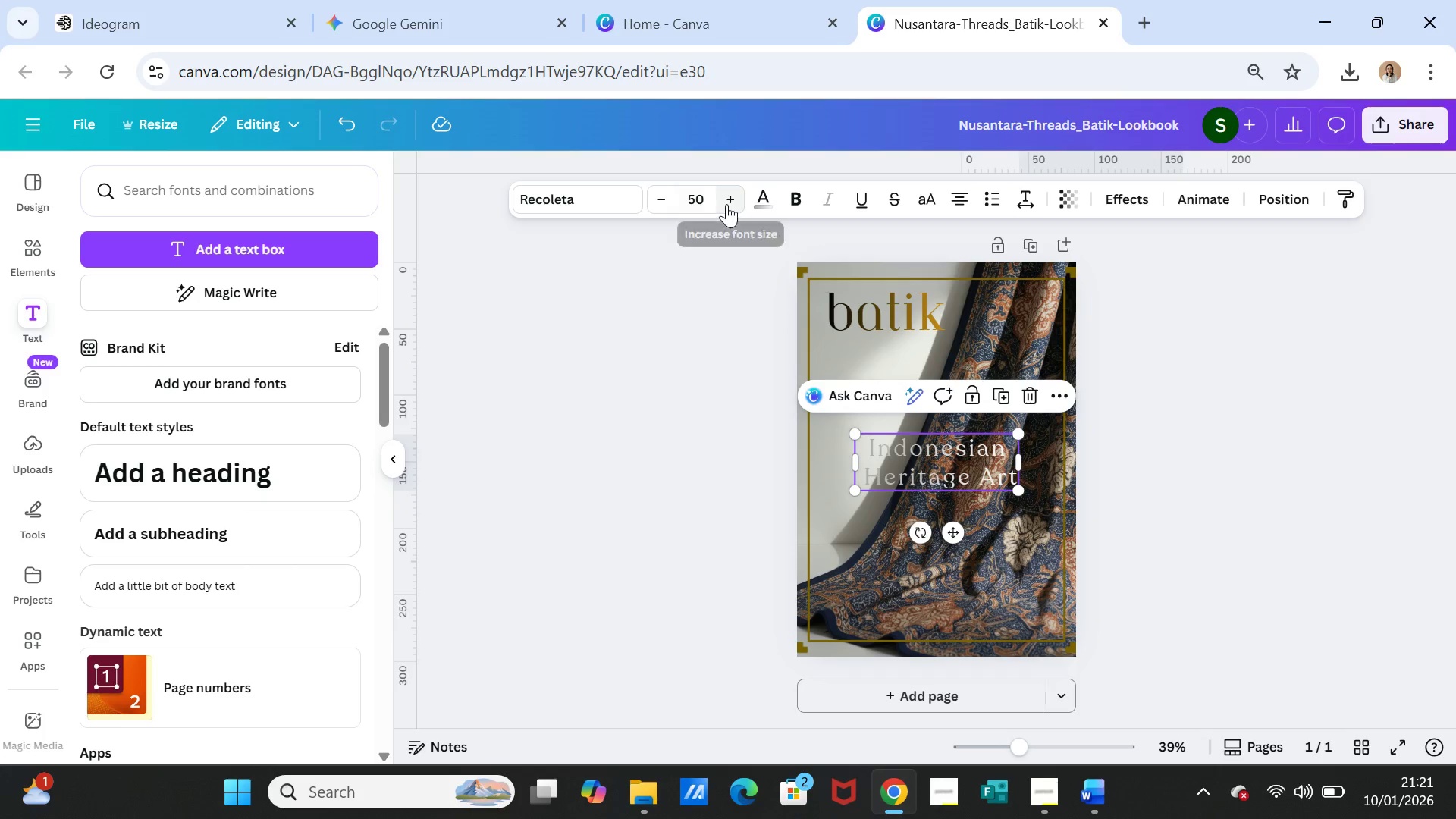 
double_click([726, 204])
 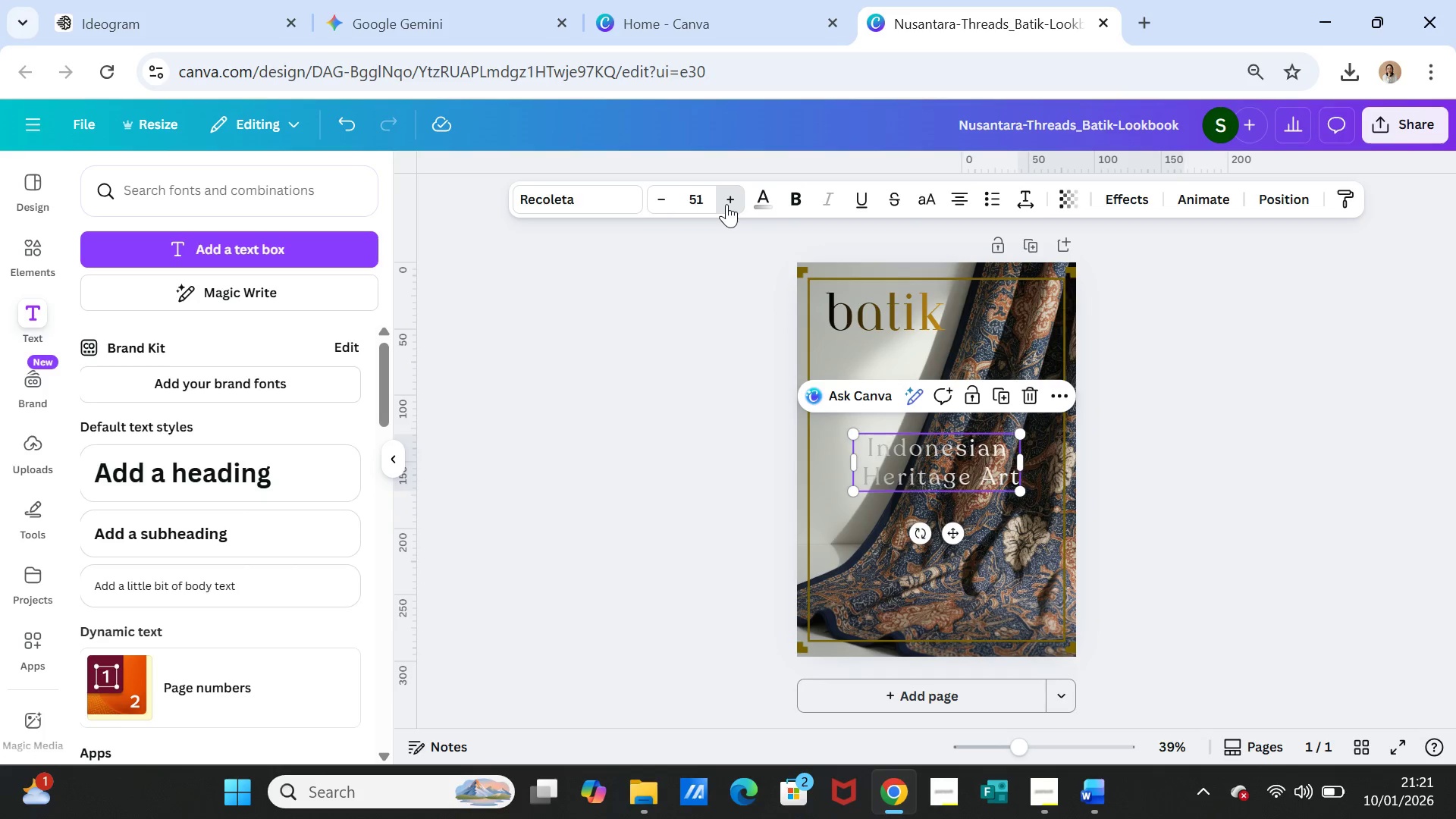 
triple_click([726, 204])
 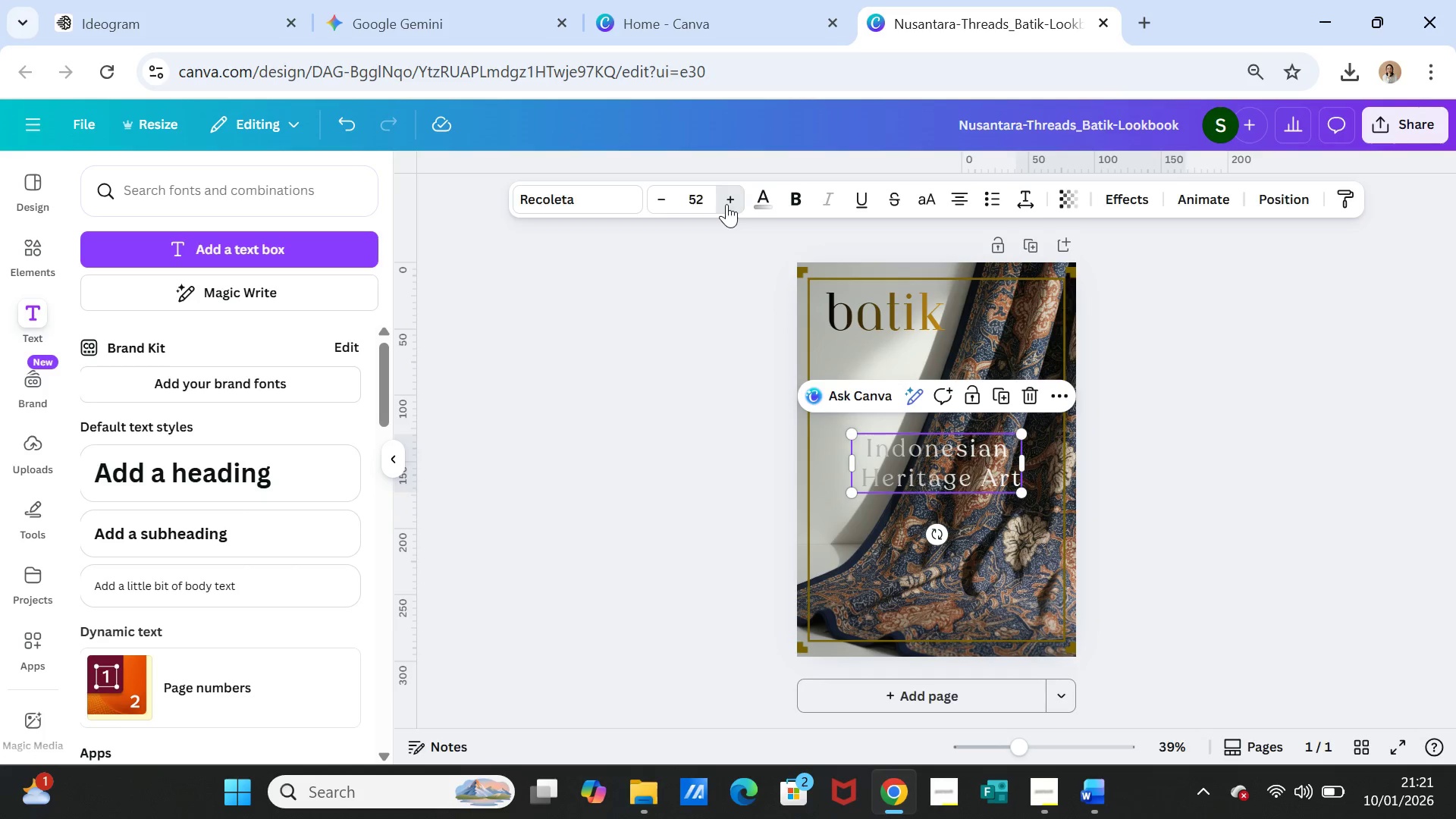 
triple_click([726, 204])
 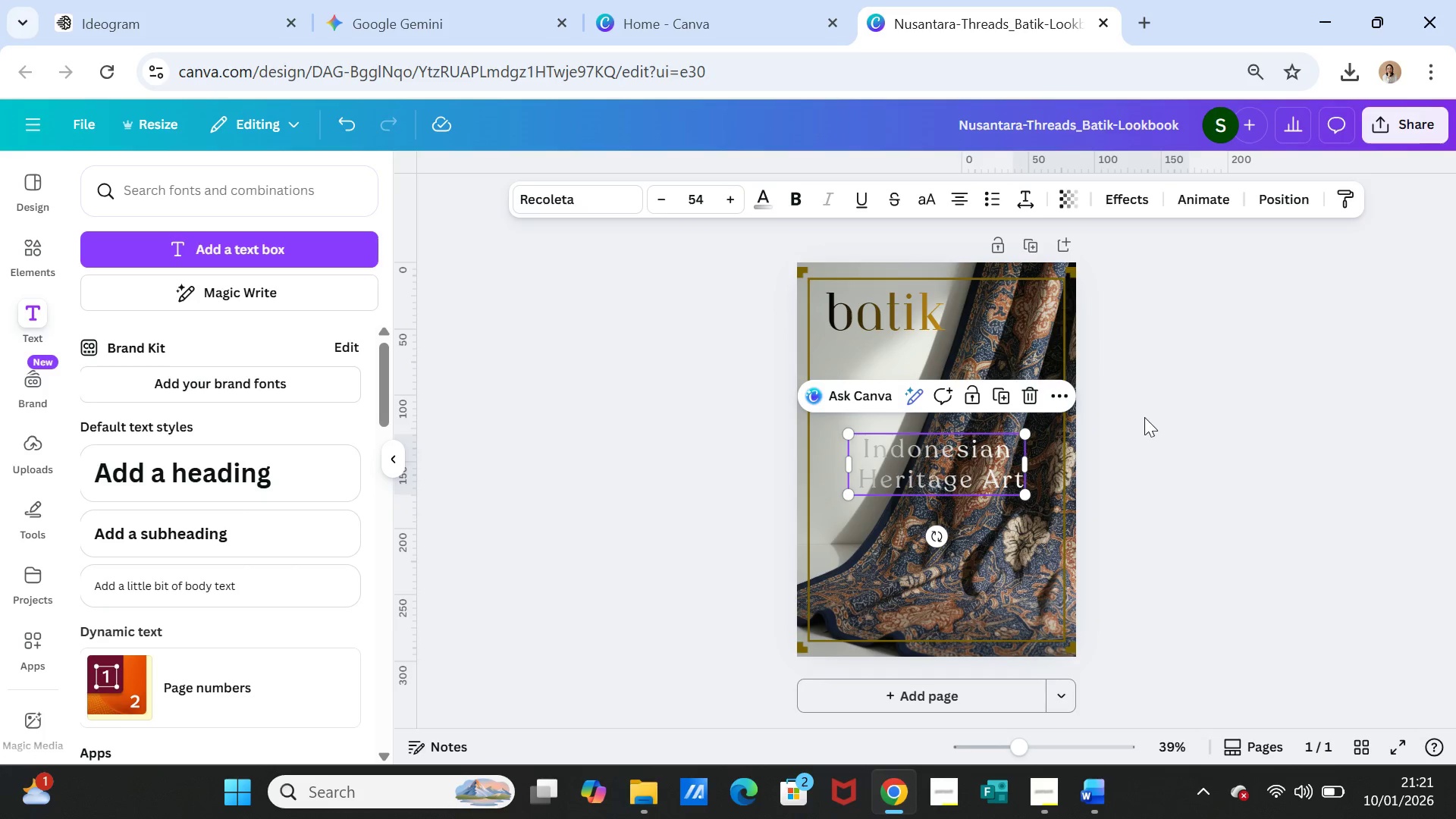 
left_click([1147, 418])
 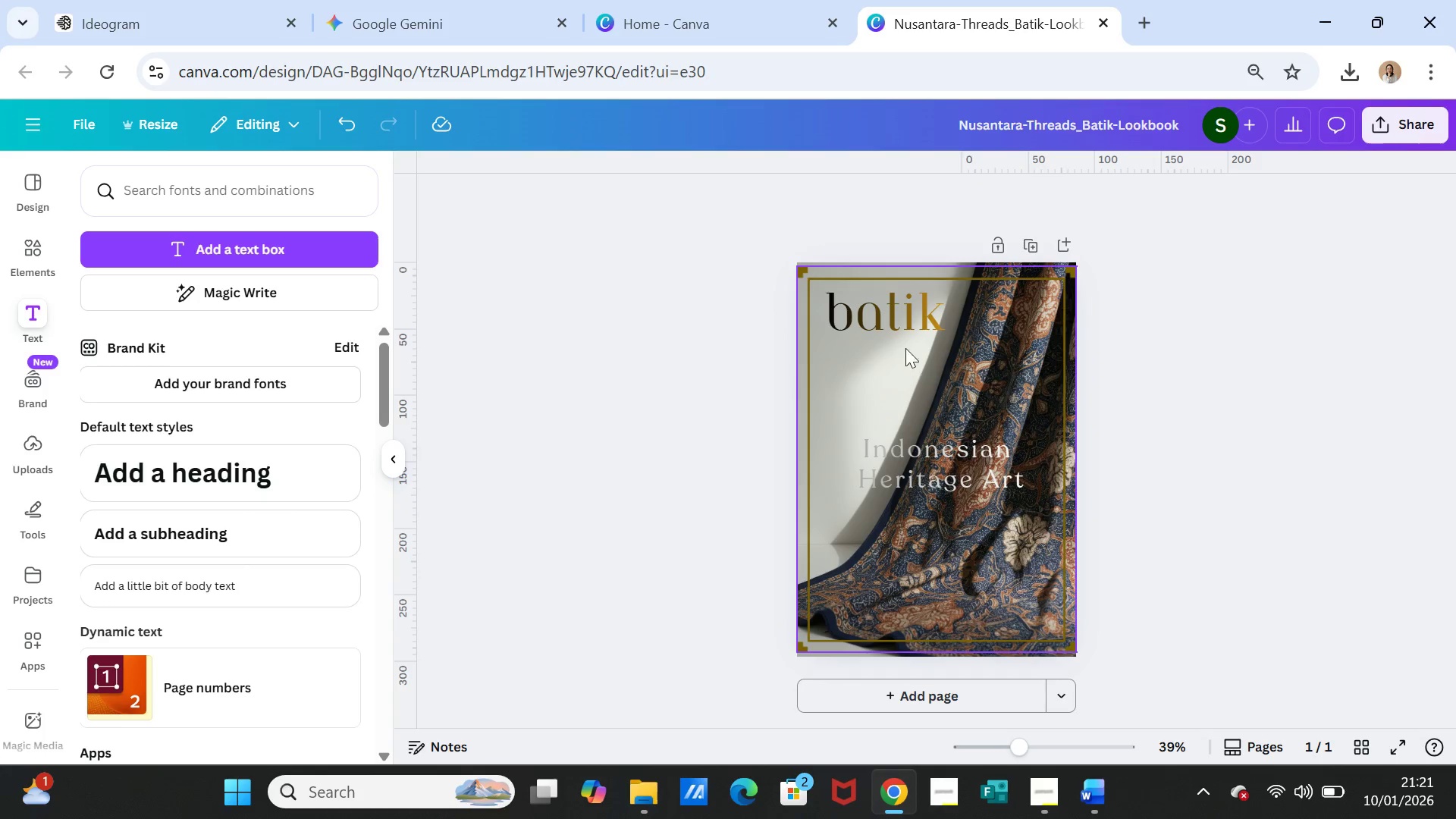 
left_click([890, 318])
 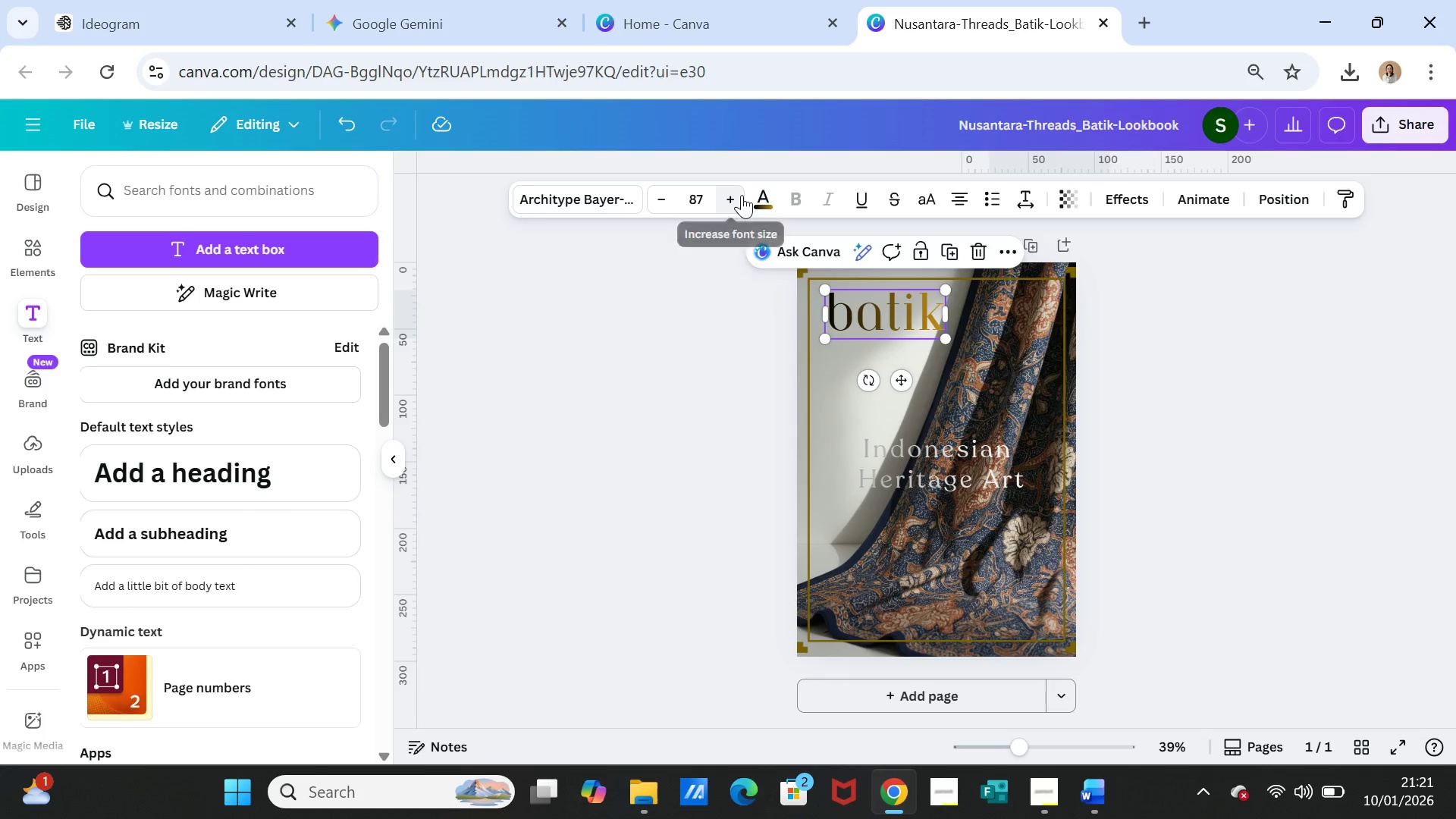 
double_click([742, 195])
 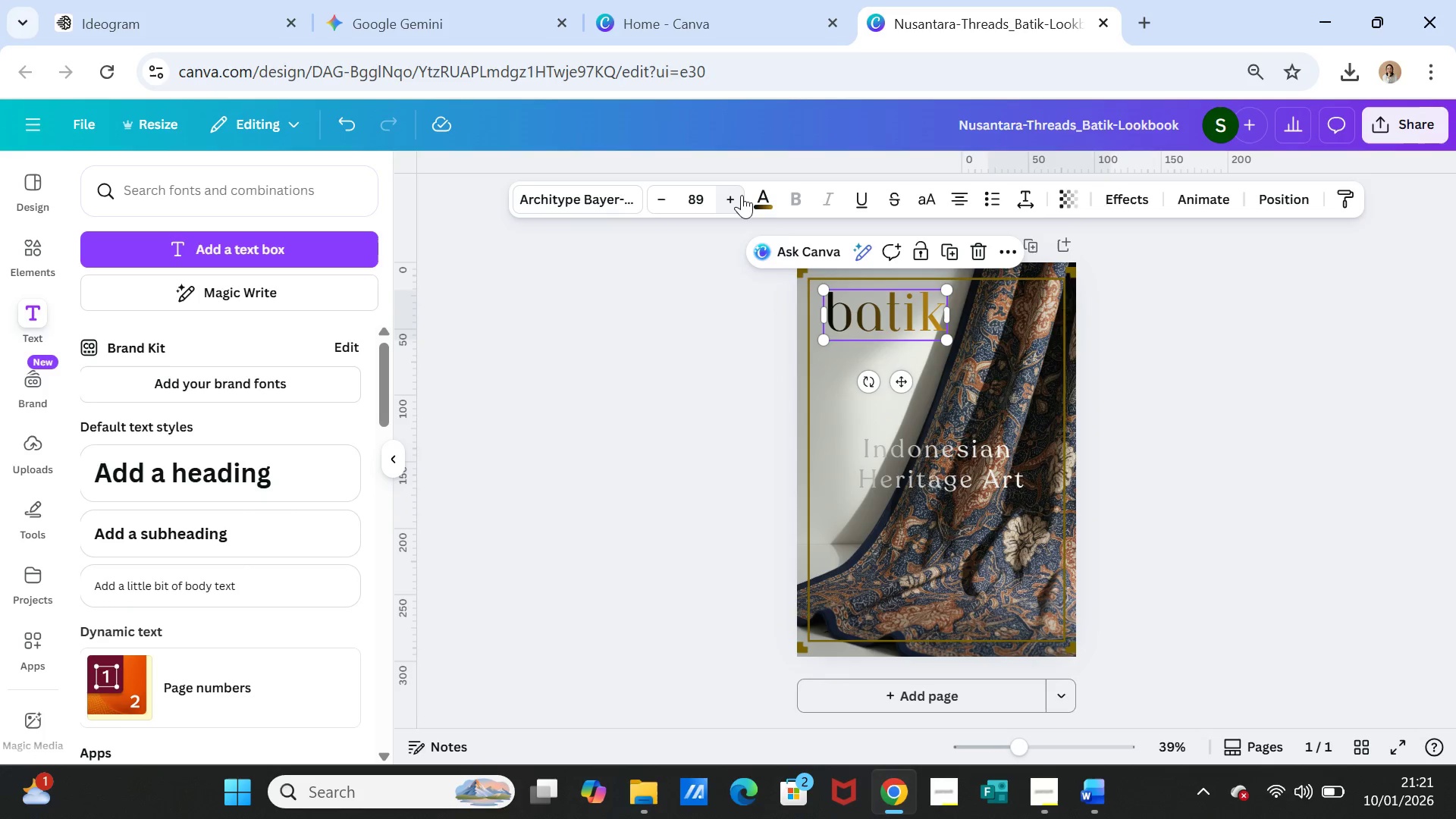 
triple_click([742, 195])
 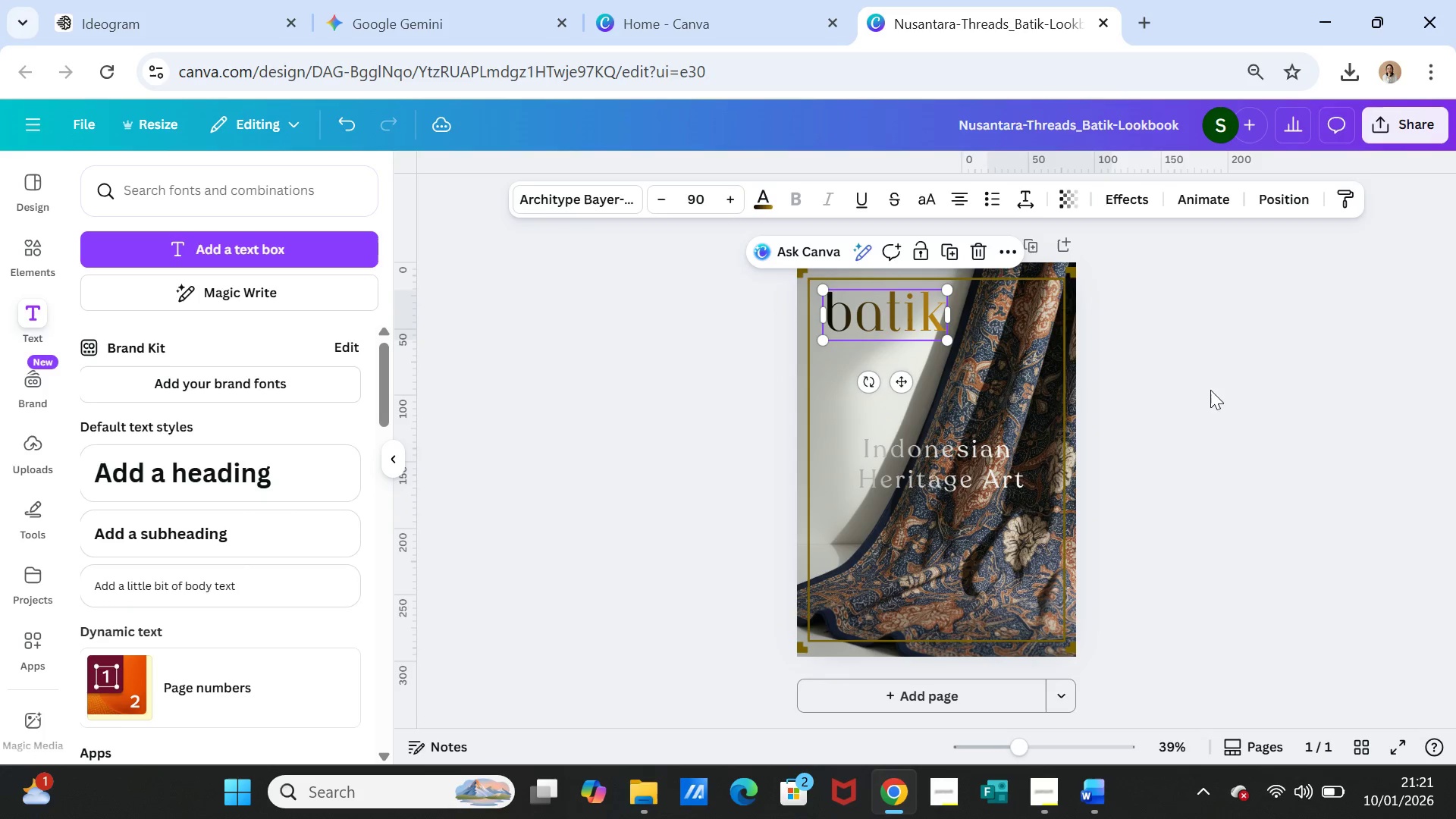 
left_click([1220, 394])
 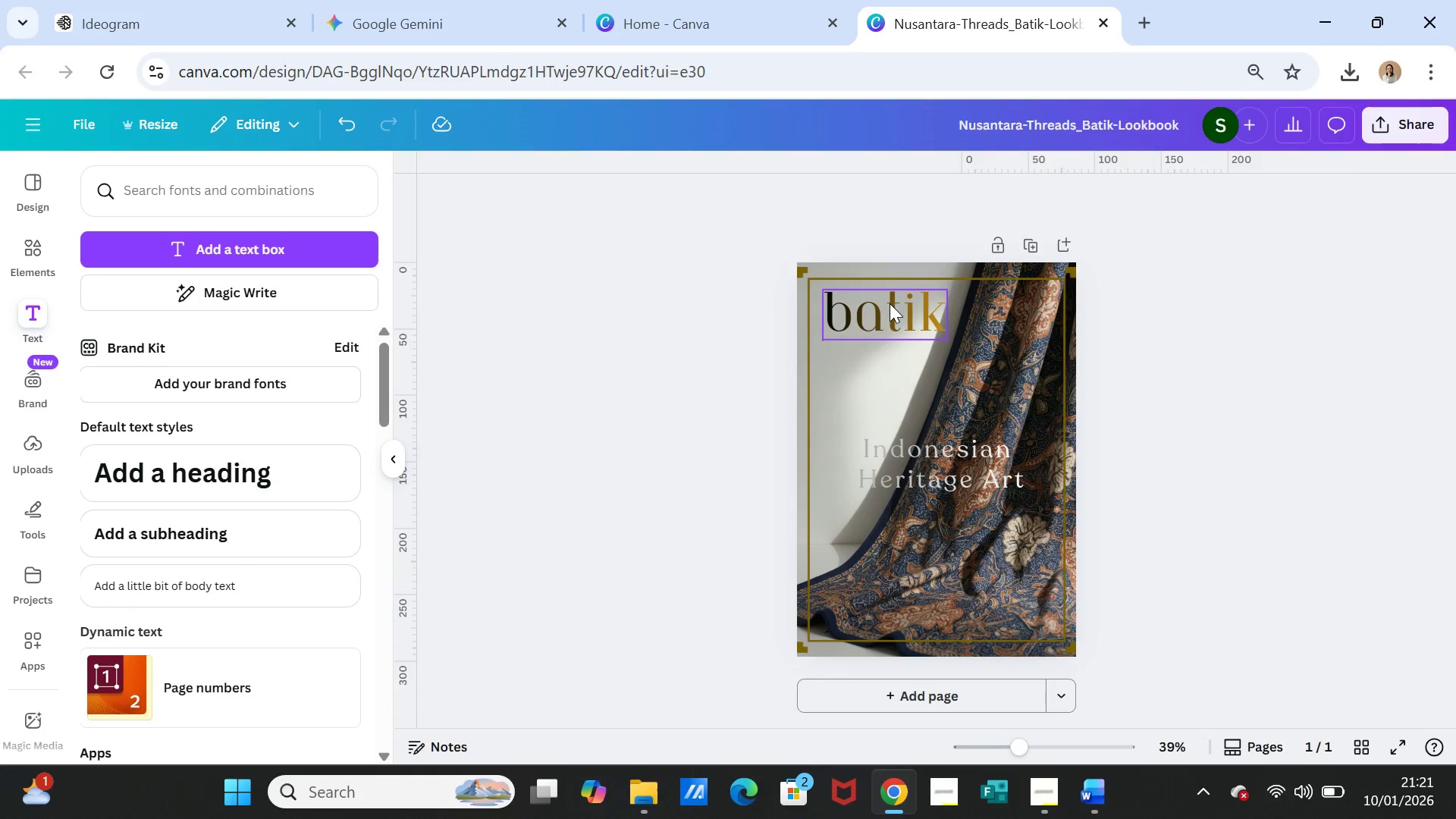 
left_click_drag(start_coordinate=[890, 303], to_coordinate=[893, 305])
 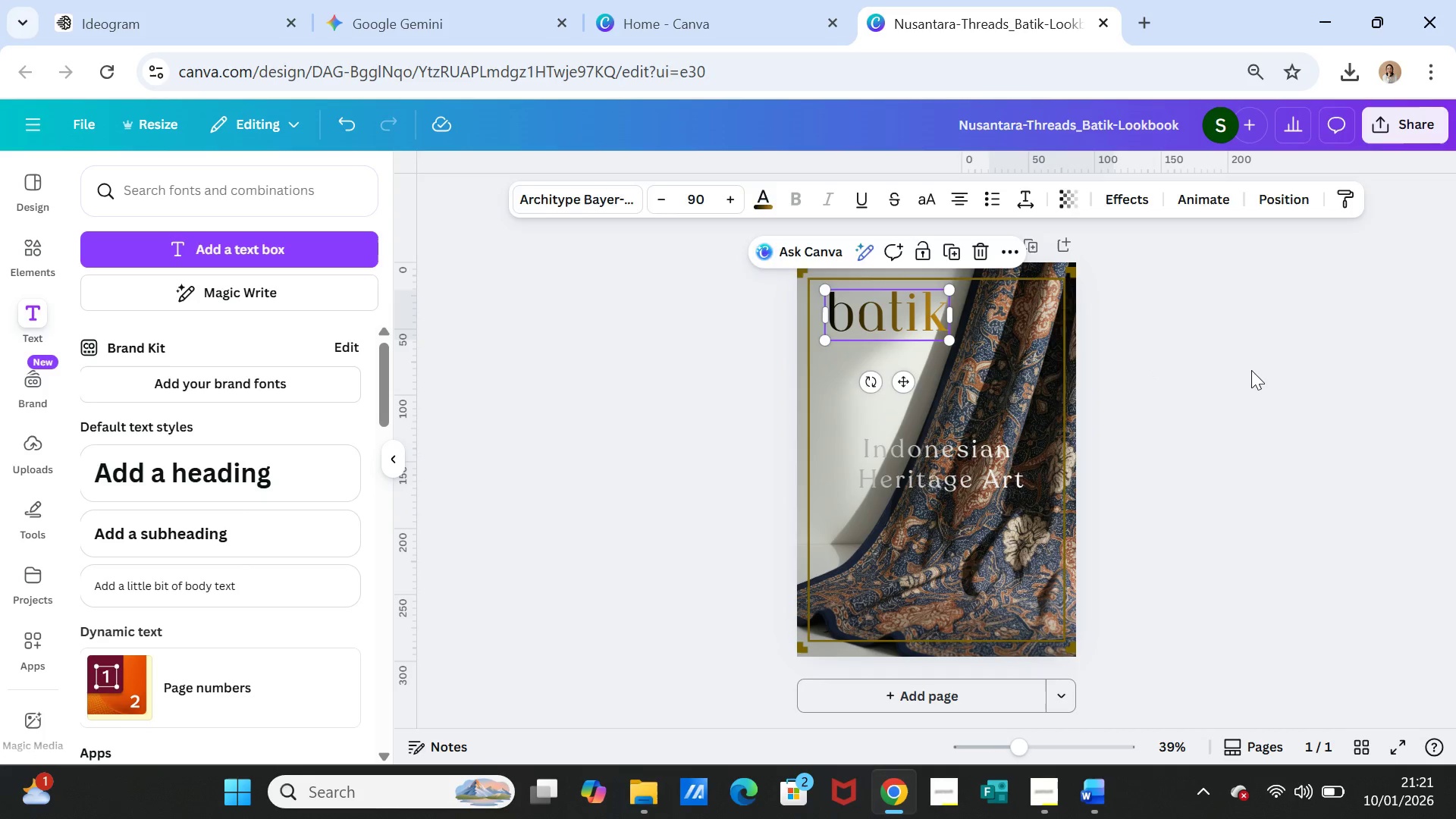 
left_click([1251, 370])
 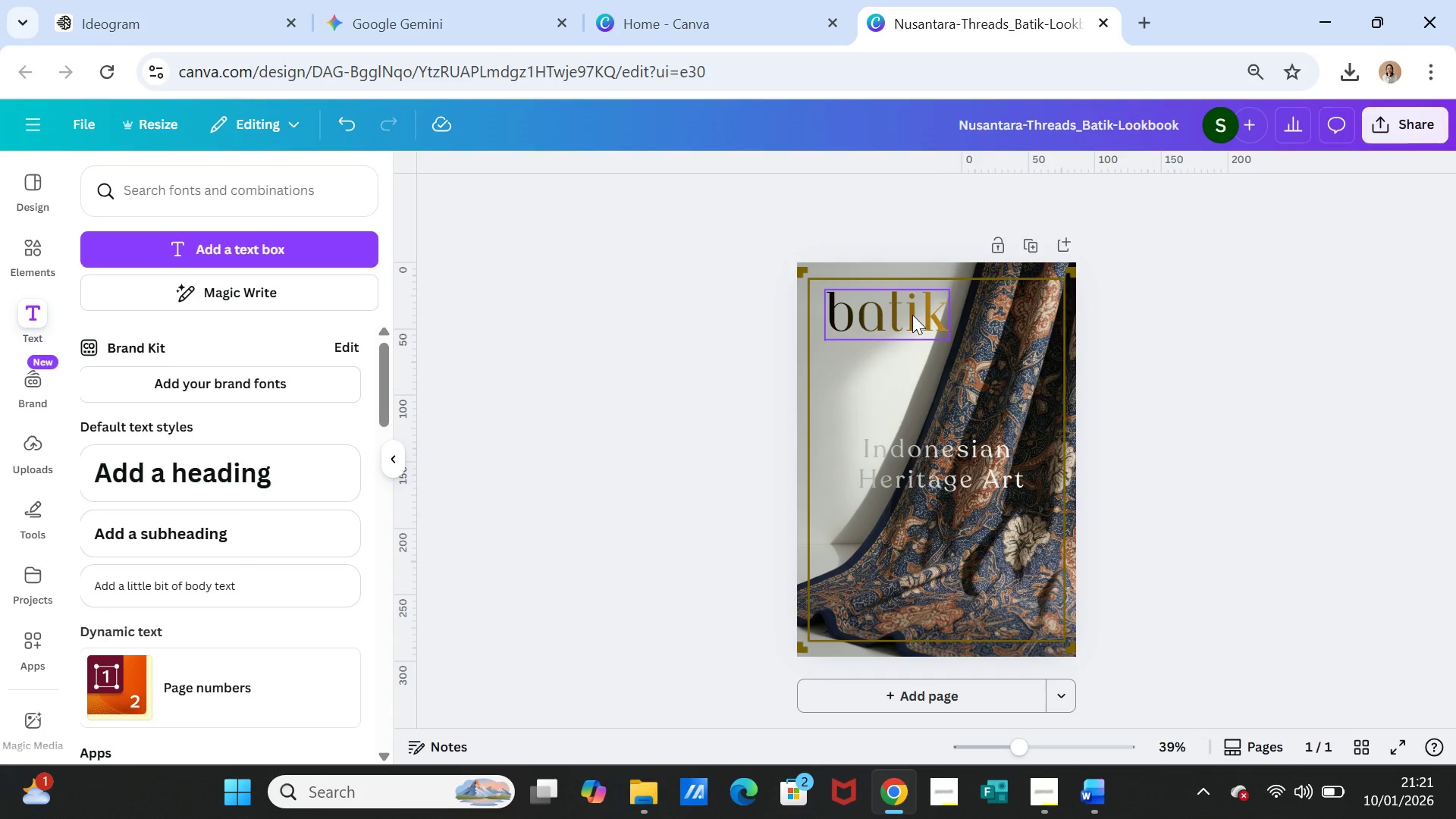 
left_click([912, 315])
 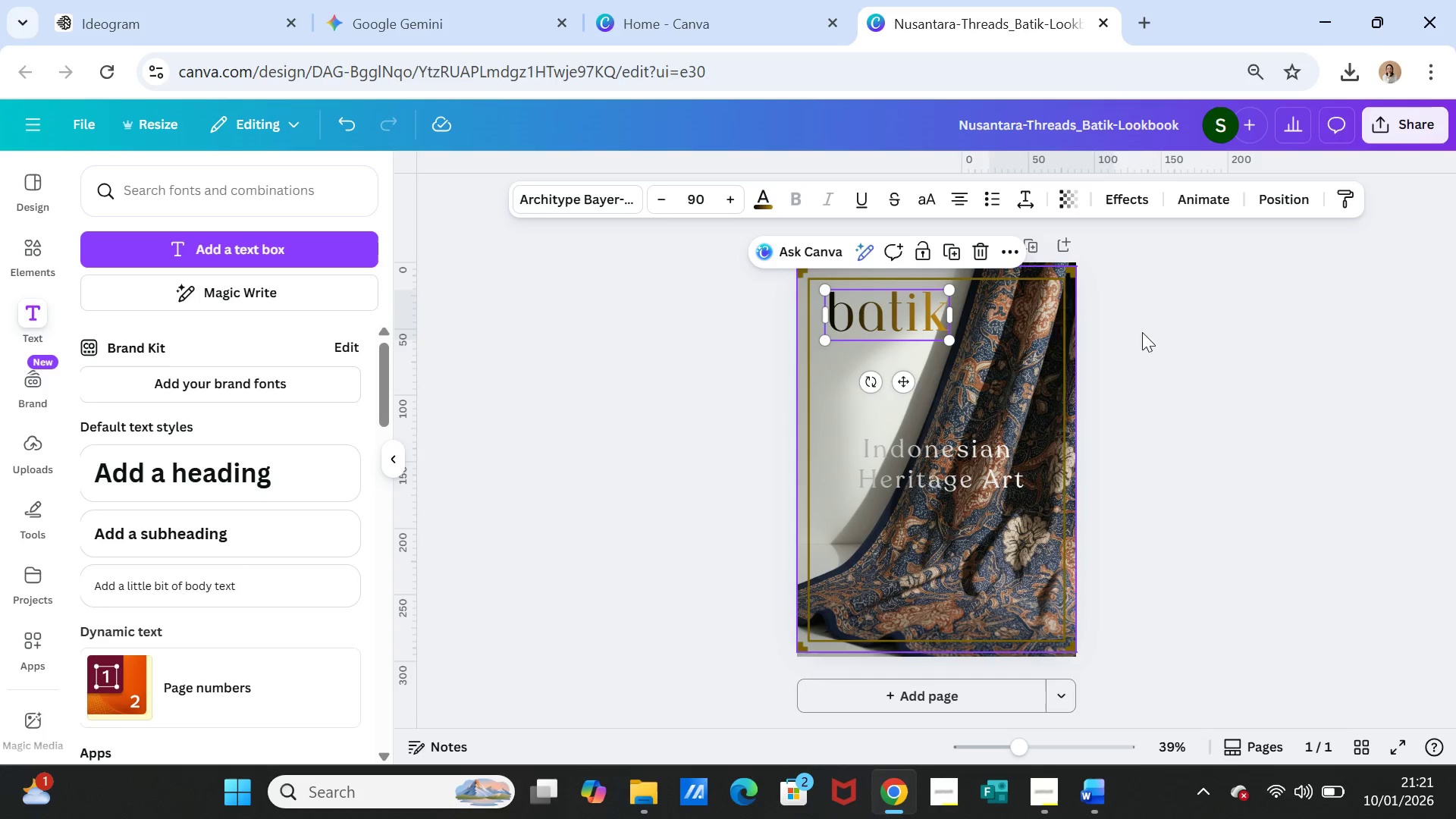 
left_click([1145, 361])
 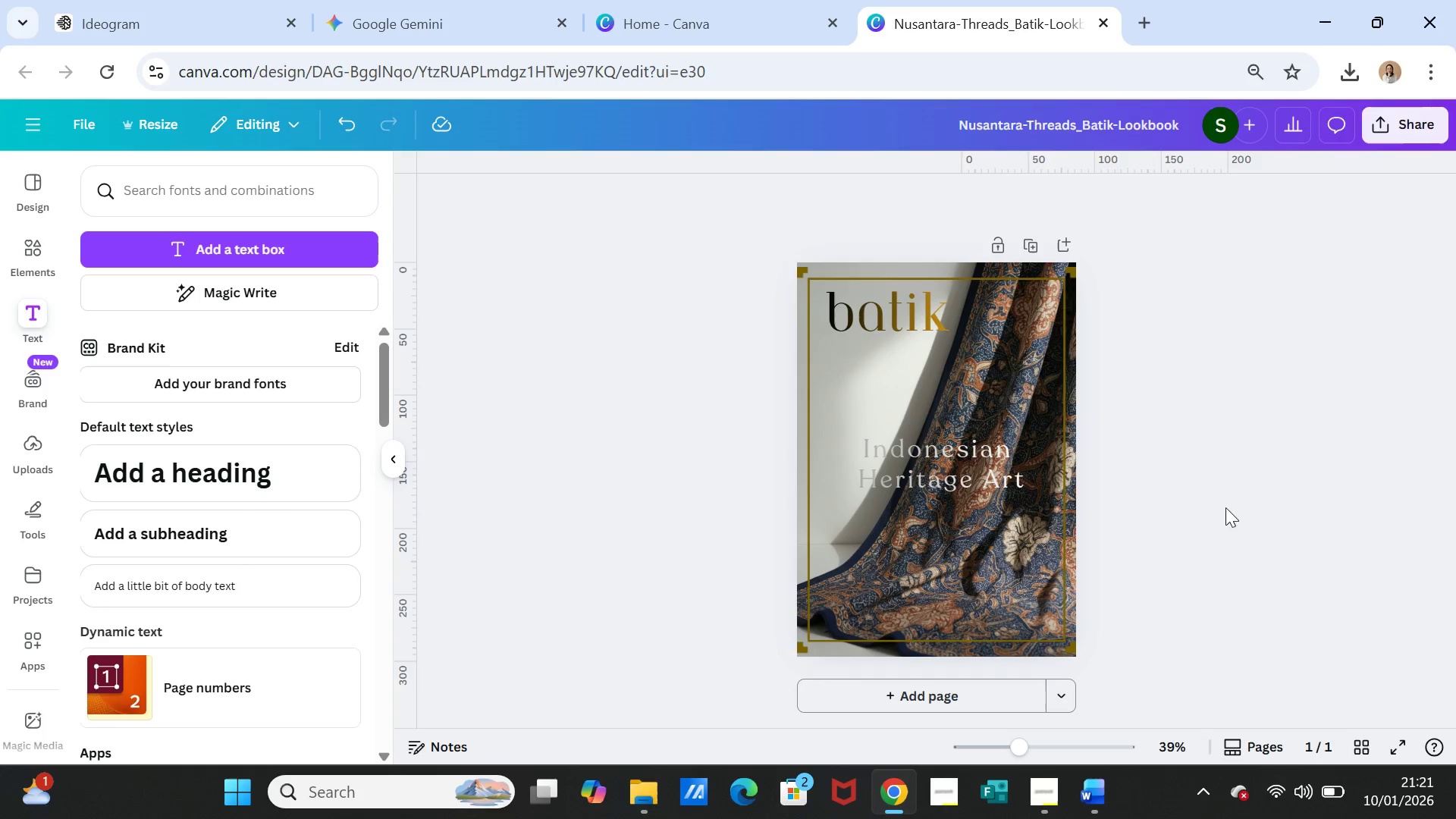 
wait(5.55)
 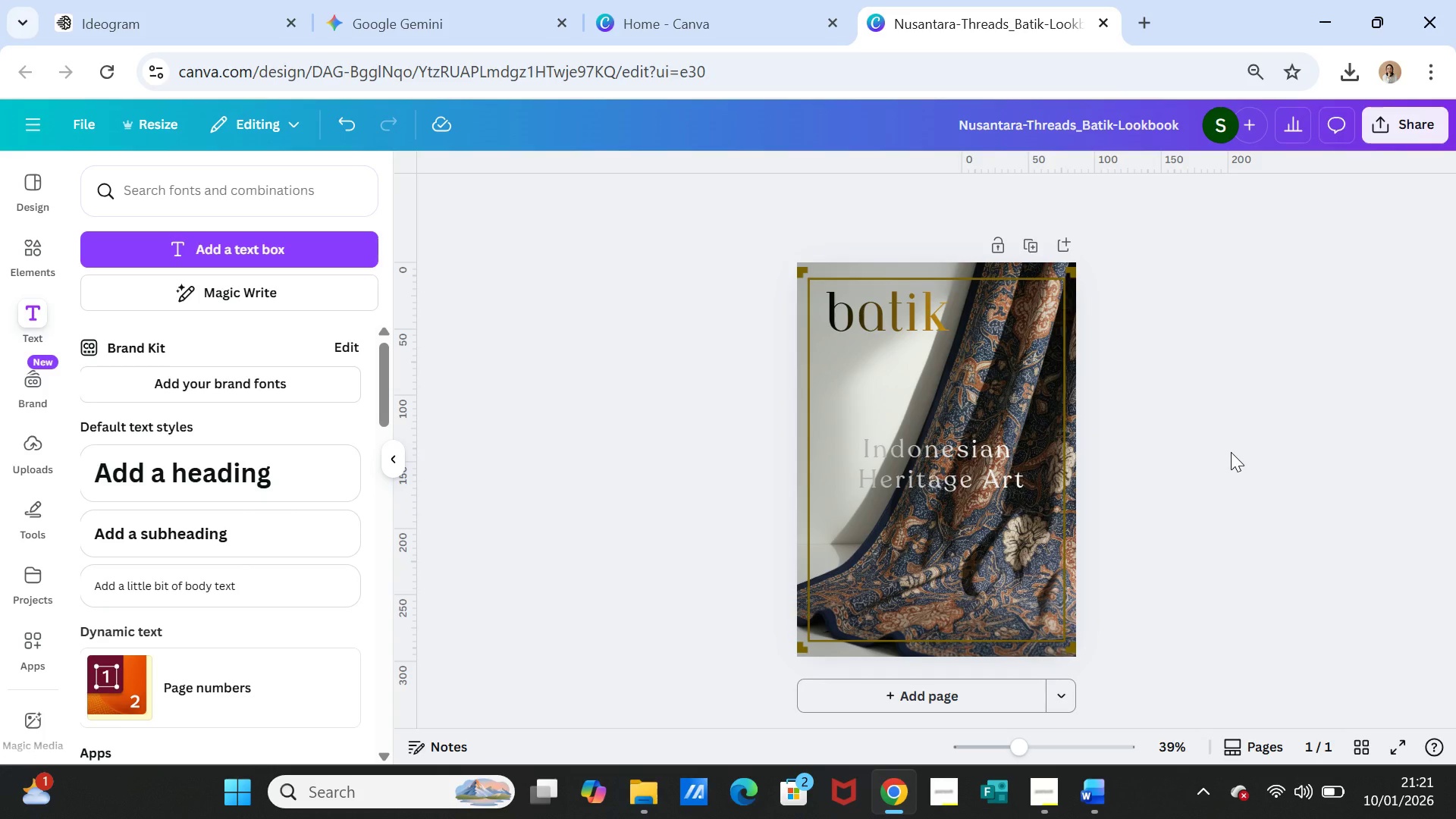 
left_click([39, 253])
 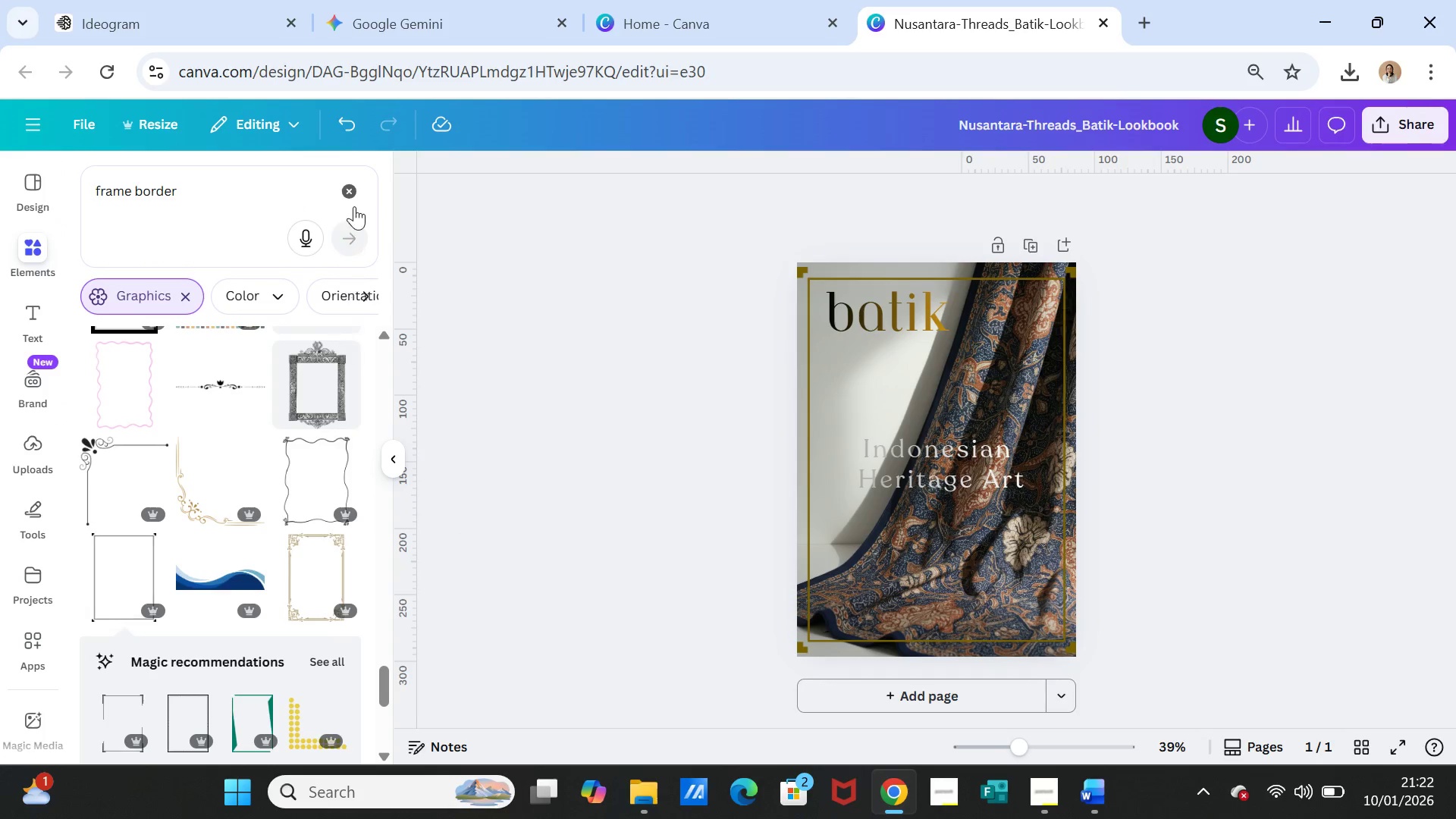 
left_click([354, 193])
 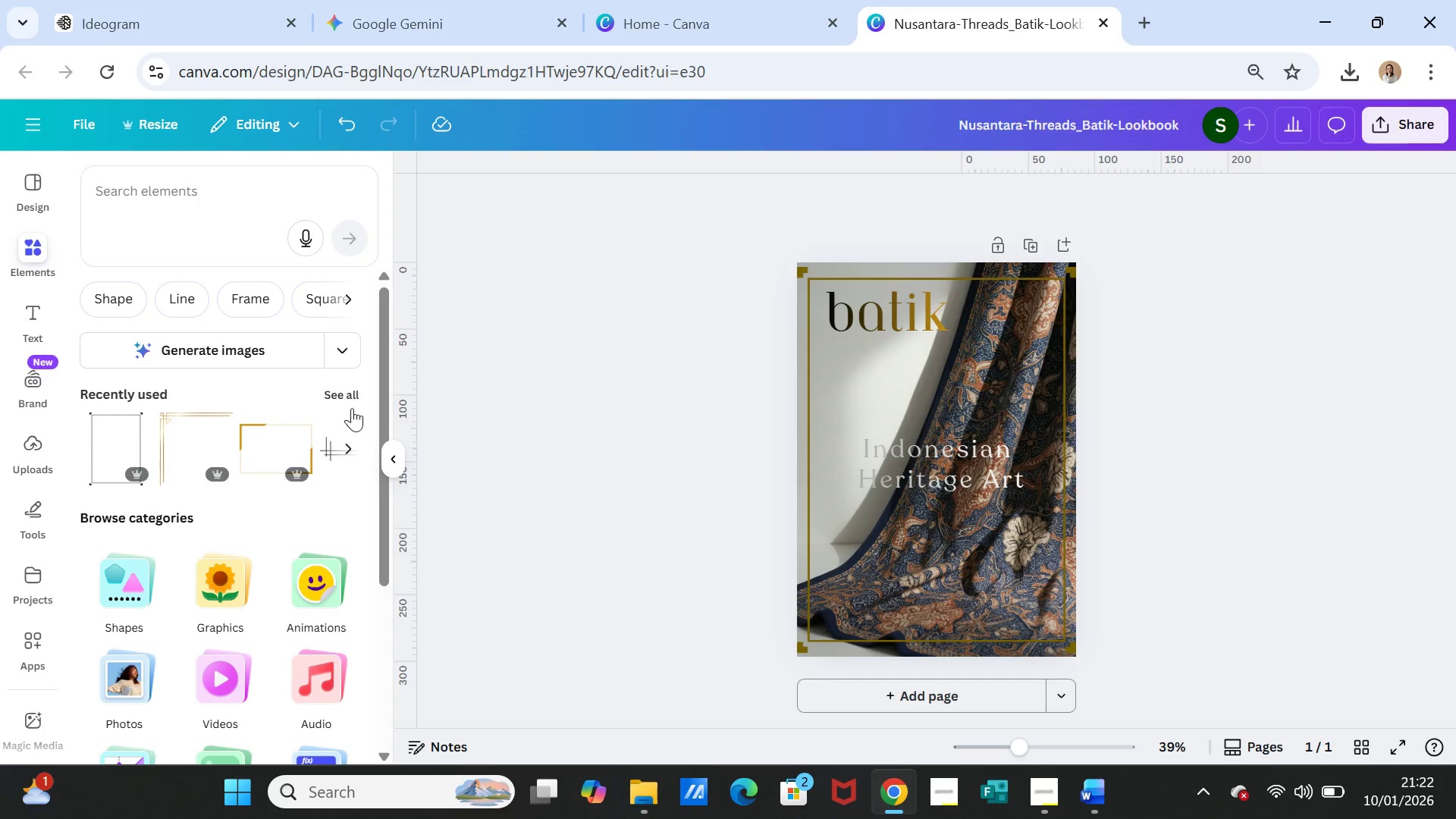 
left_click([343, 394])
 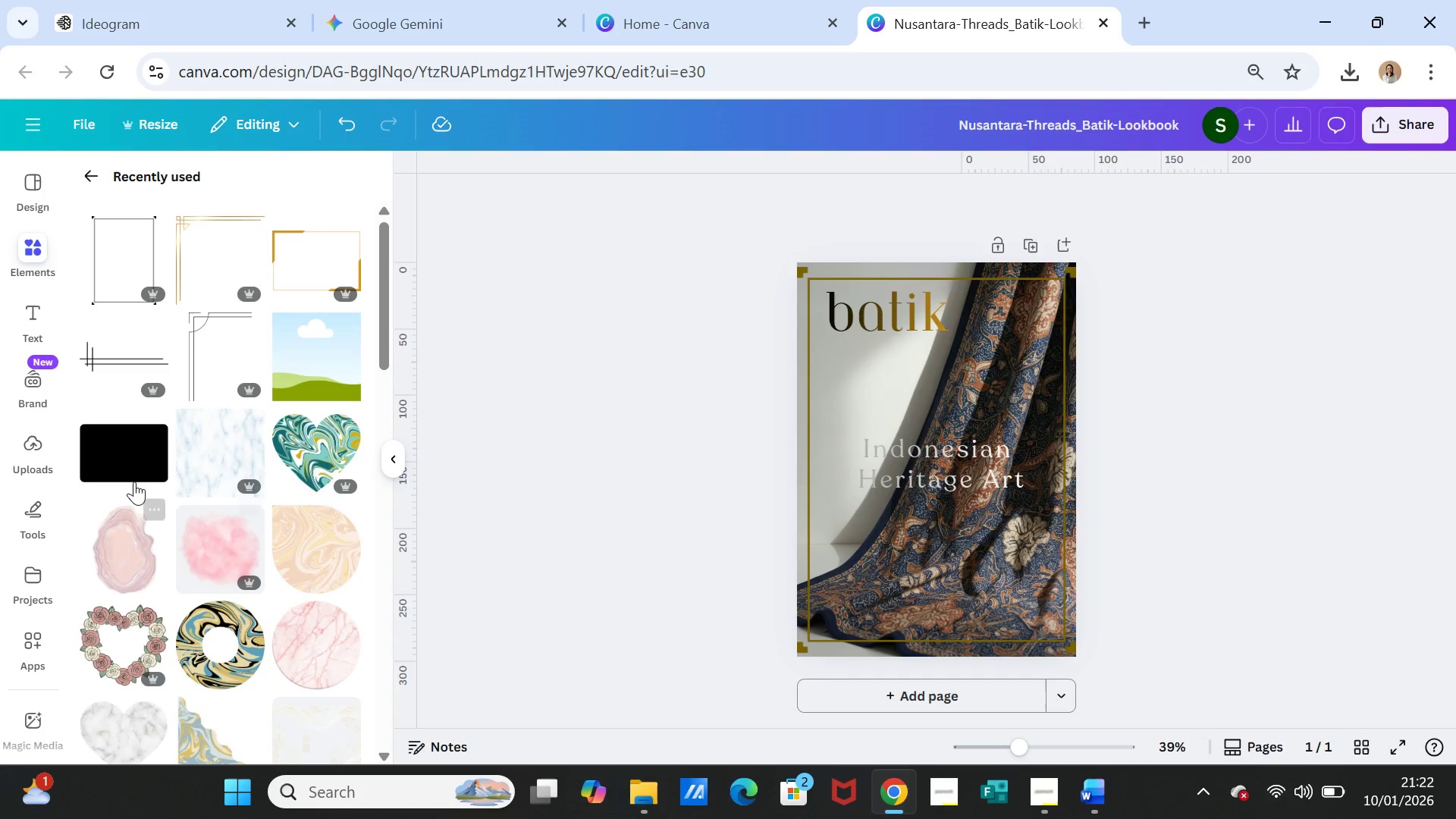 
left_click([124, 463])
 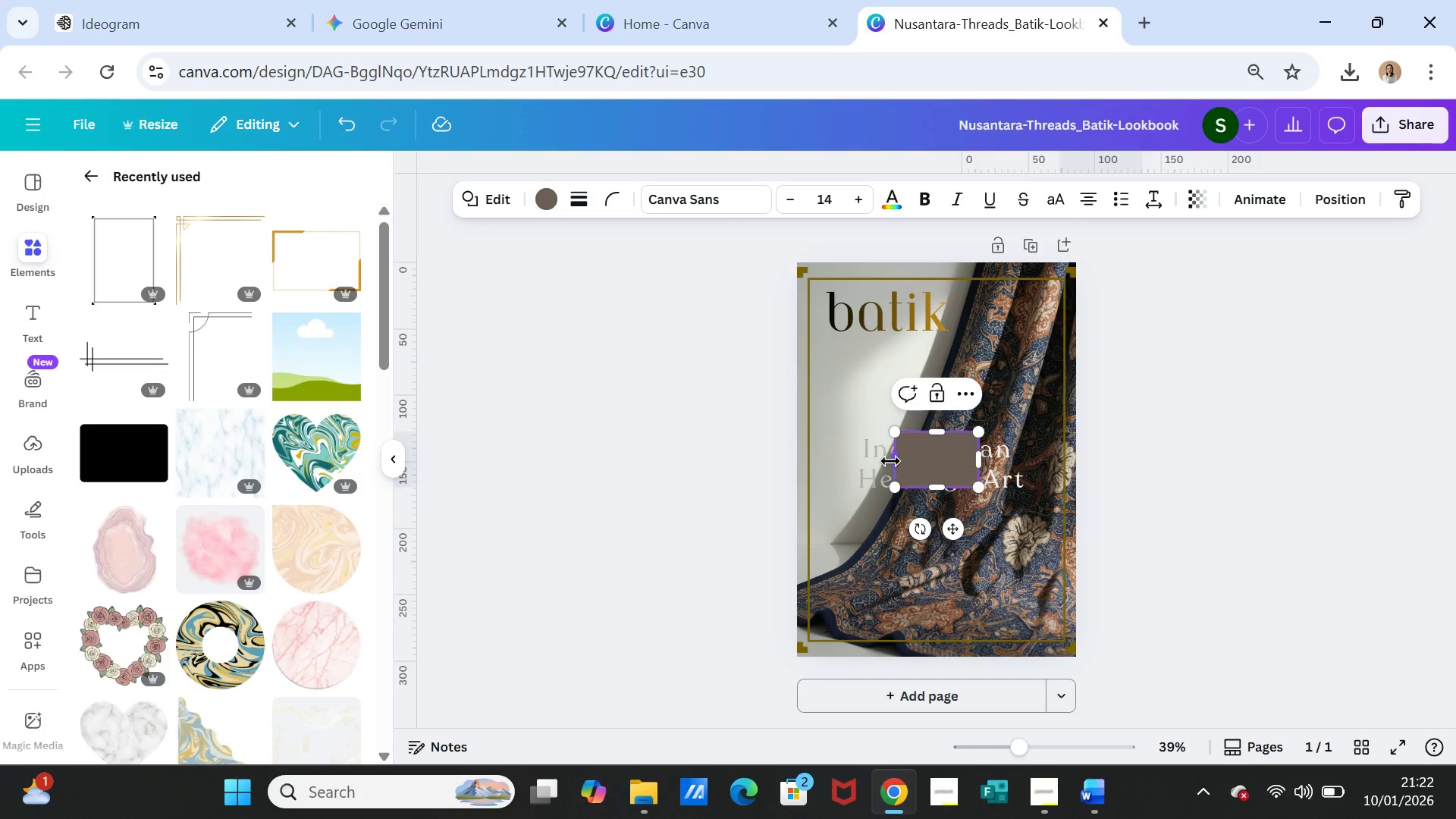 
left_click_drag(start_coordinate=[891, 461], to_coordinate=[849, 459])
 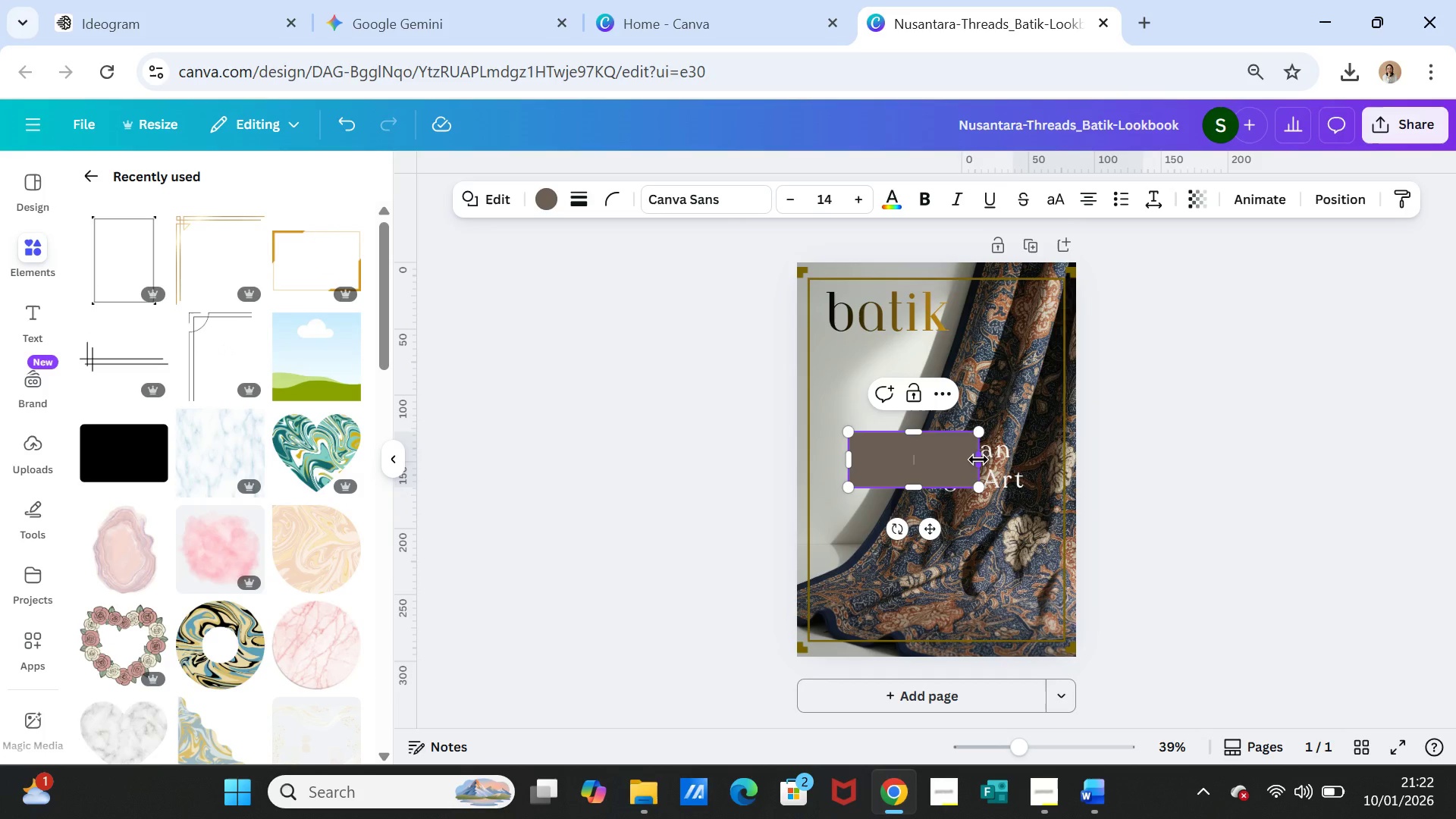 
left_click_drag(start_coordinate=[978, 460], to_coordinate=[1027, 458])
 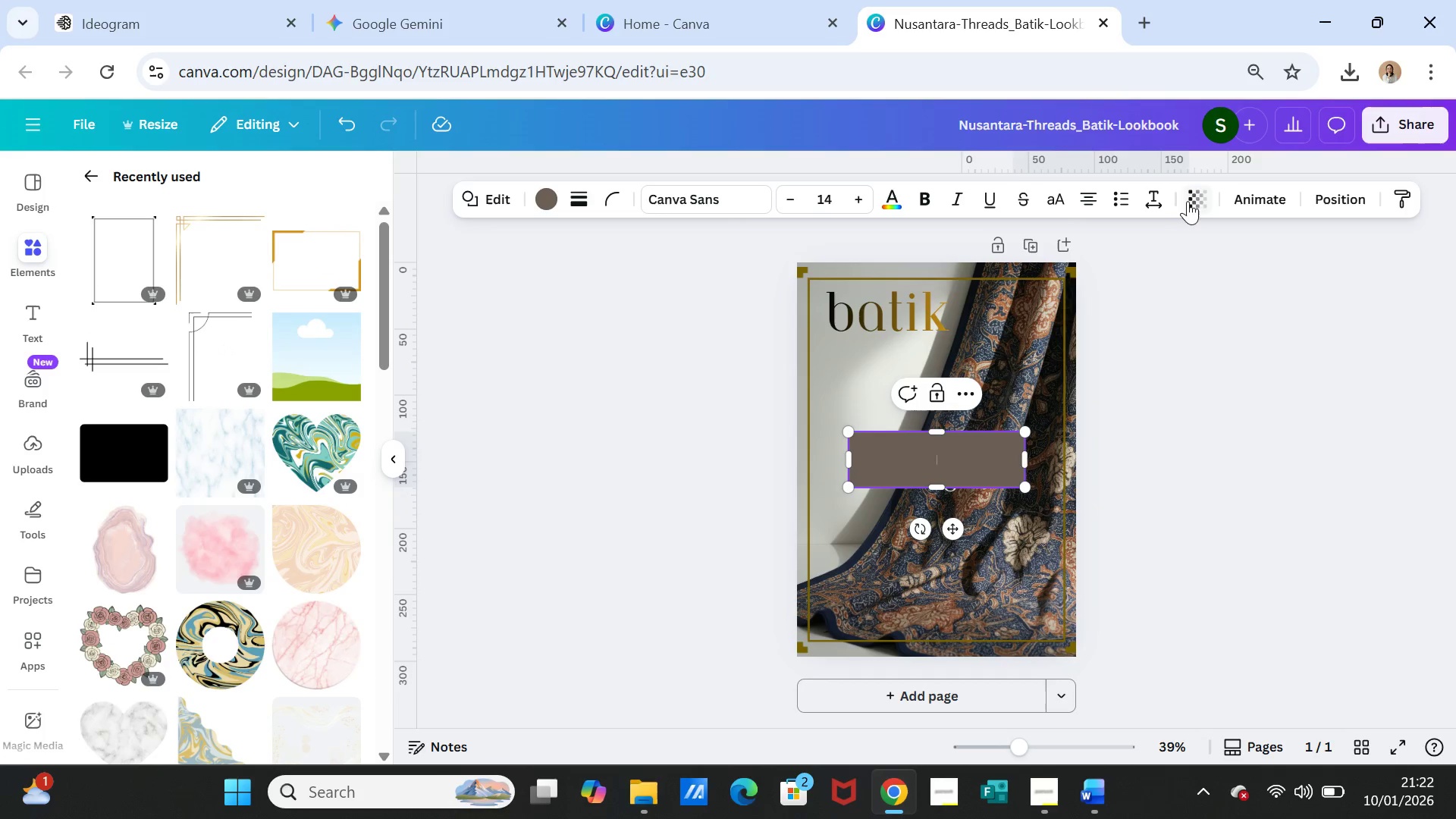 
left_click([1199, 190])
 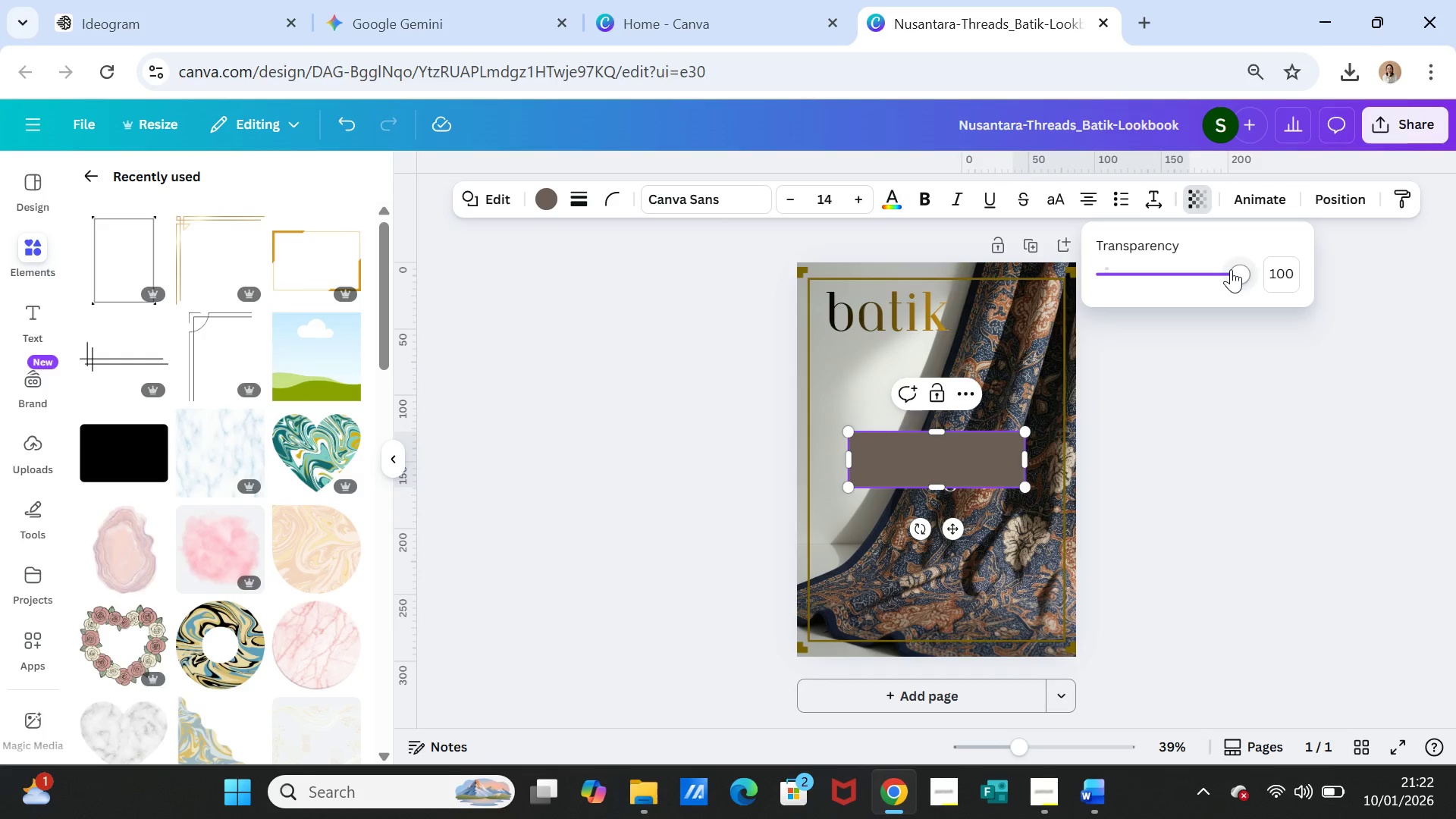 
left_click_drag(start_coordinate=[1231, 269], to_coordinate=[1125, 269])
 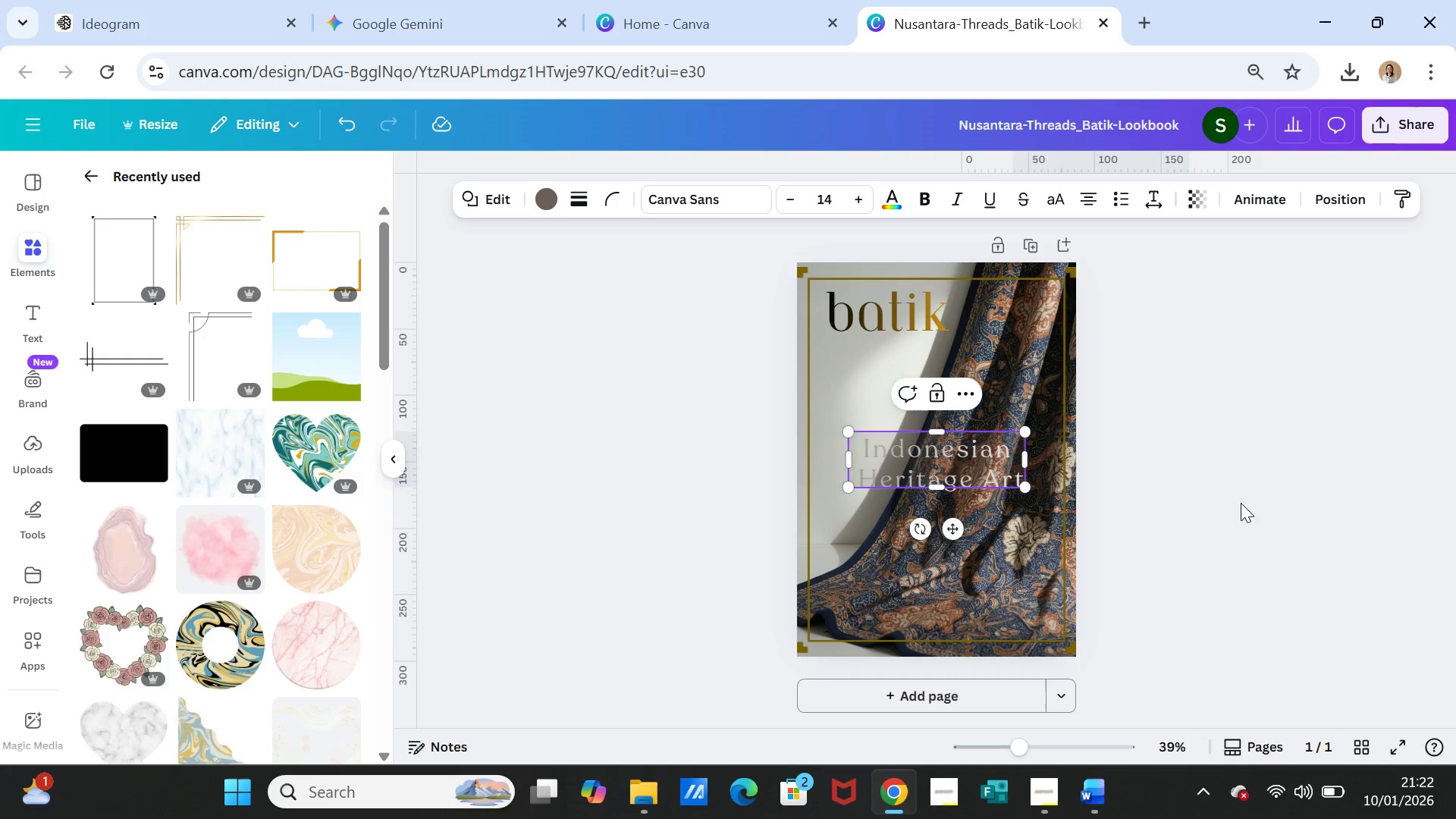 
double_click([1241, 503])
 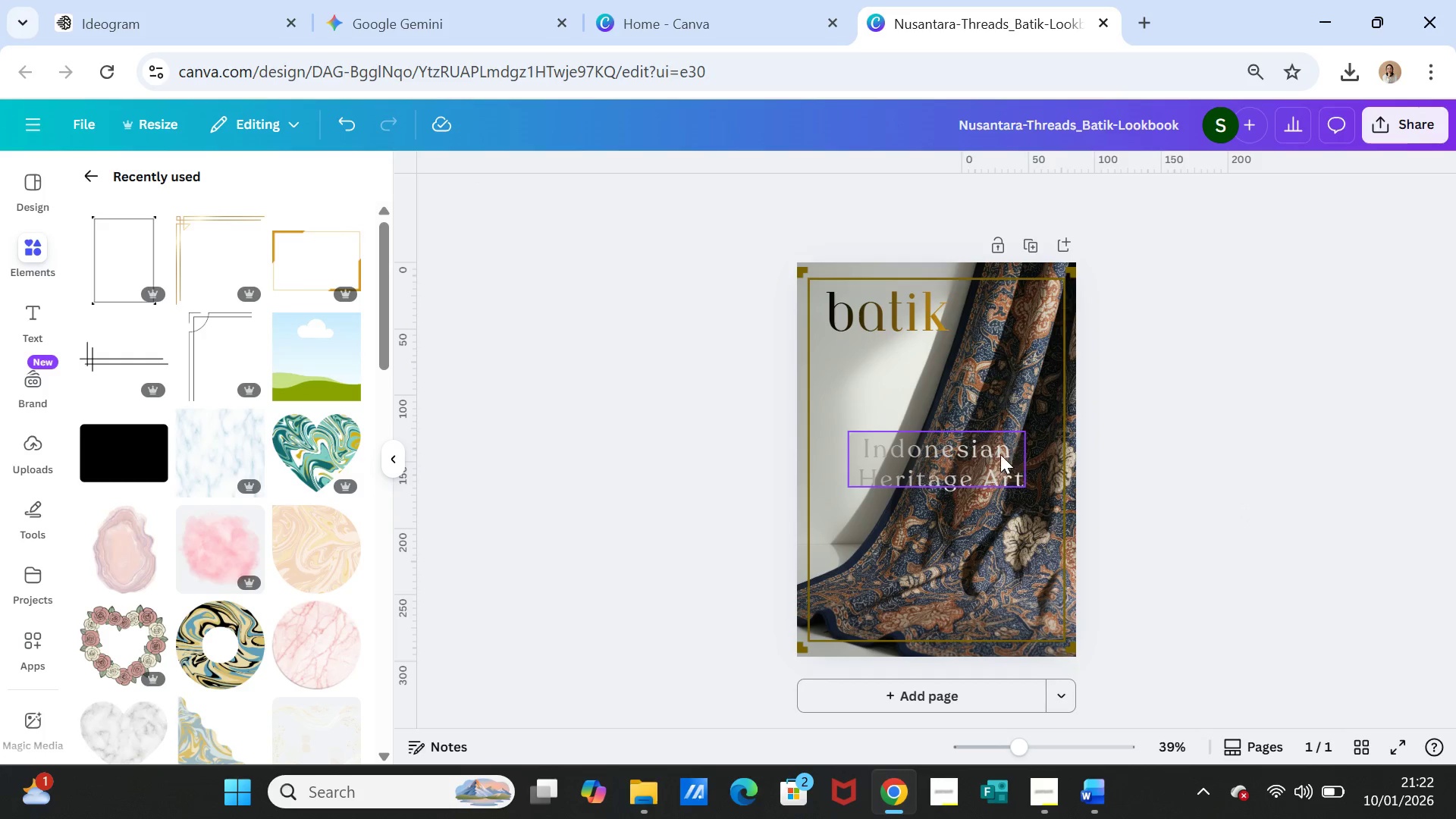 
left_click([999, 453])
 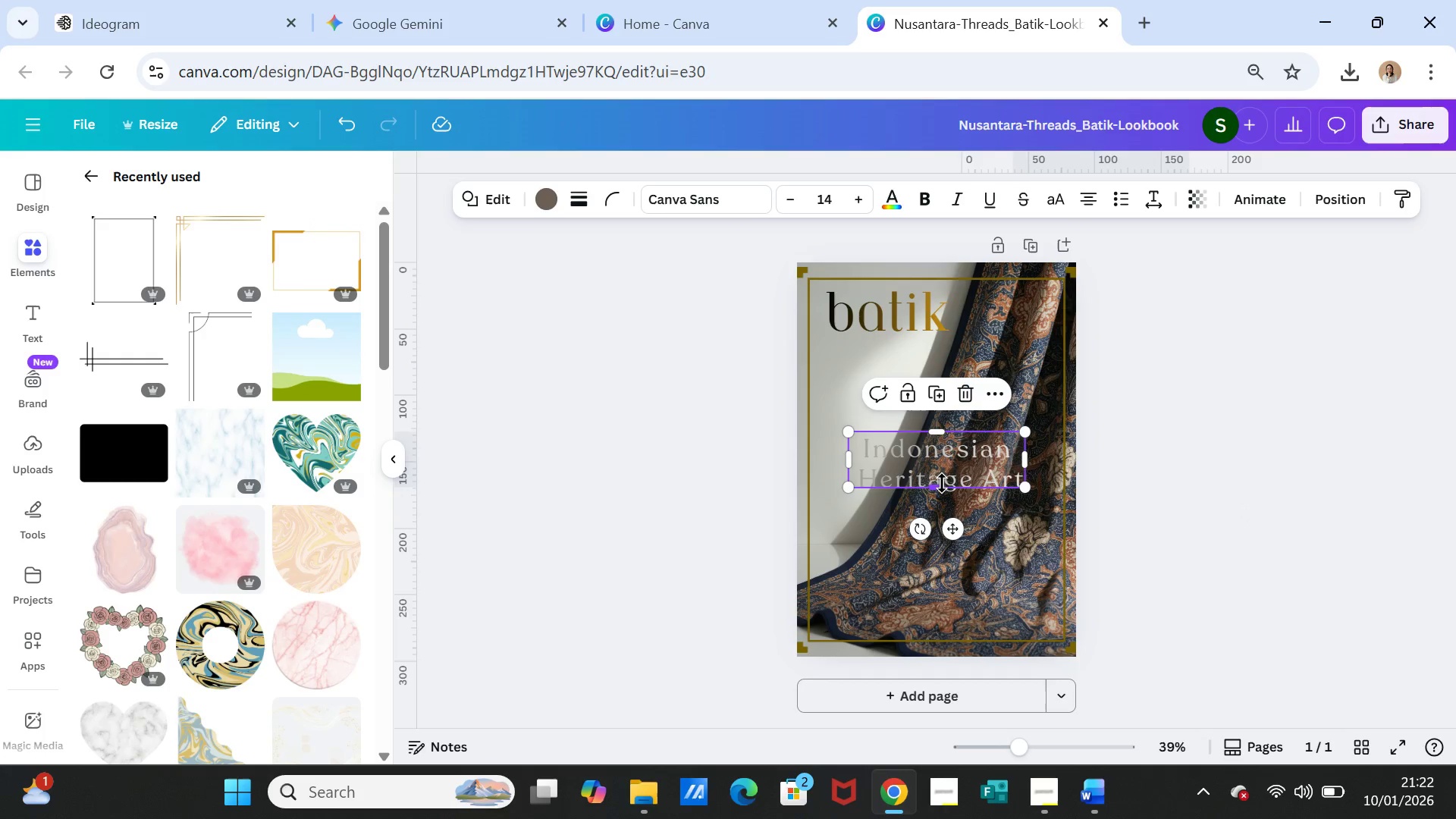 
left_click_drag(start_coordinate=[942, 483], to_coordinate=[939, 494])
 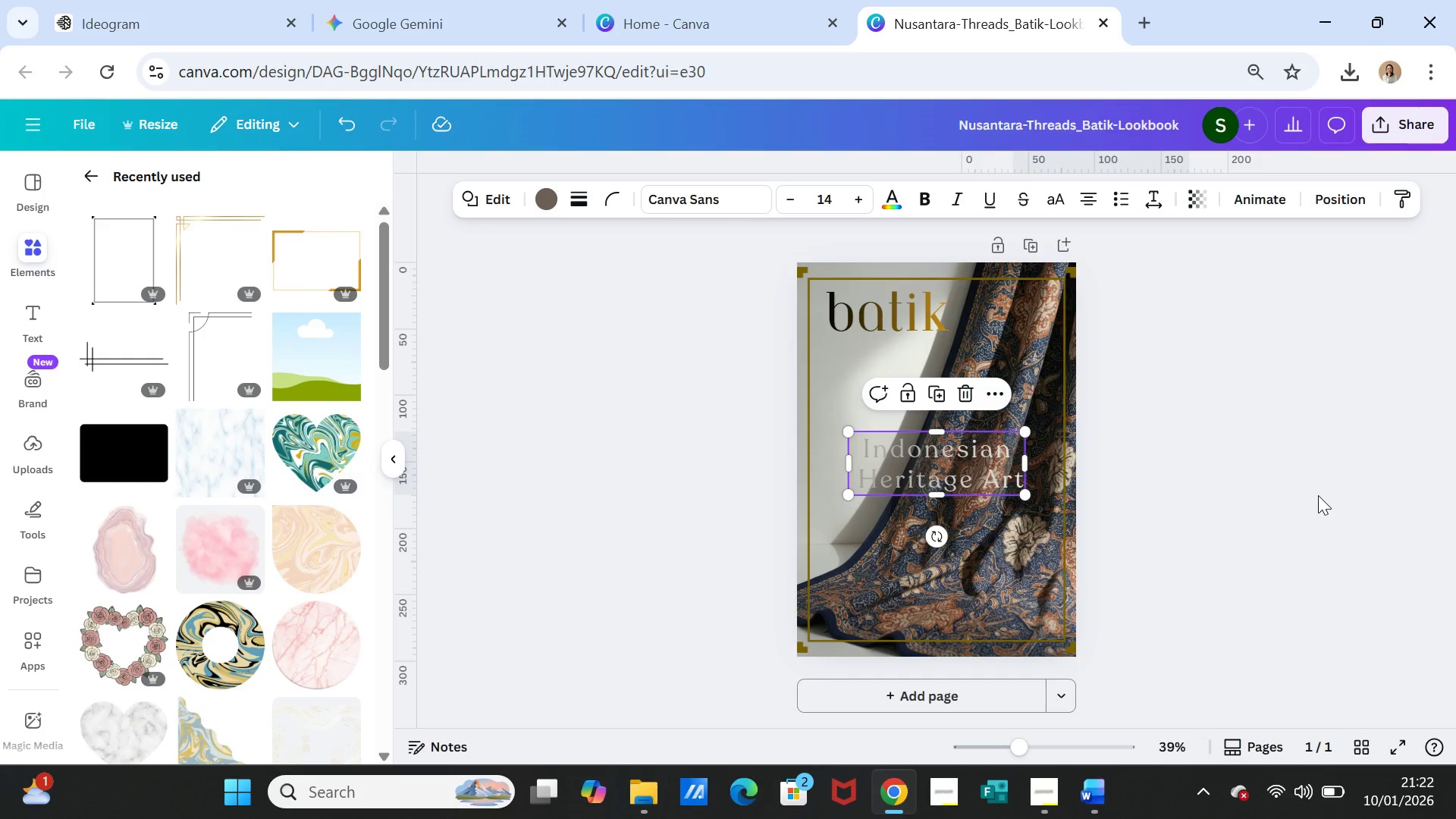 
left_click([1318, 495])
 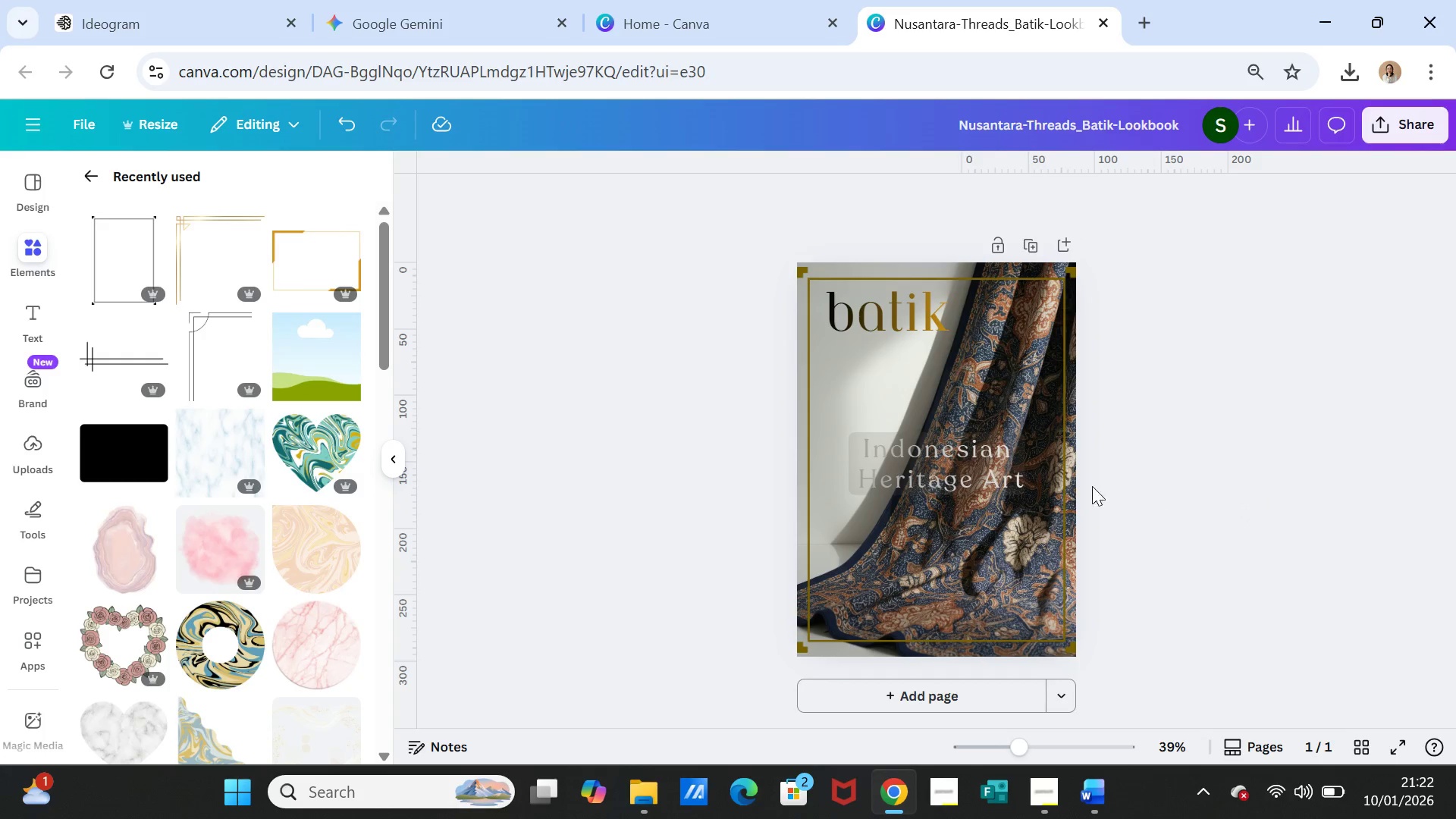 
left_click([993, 470])
 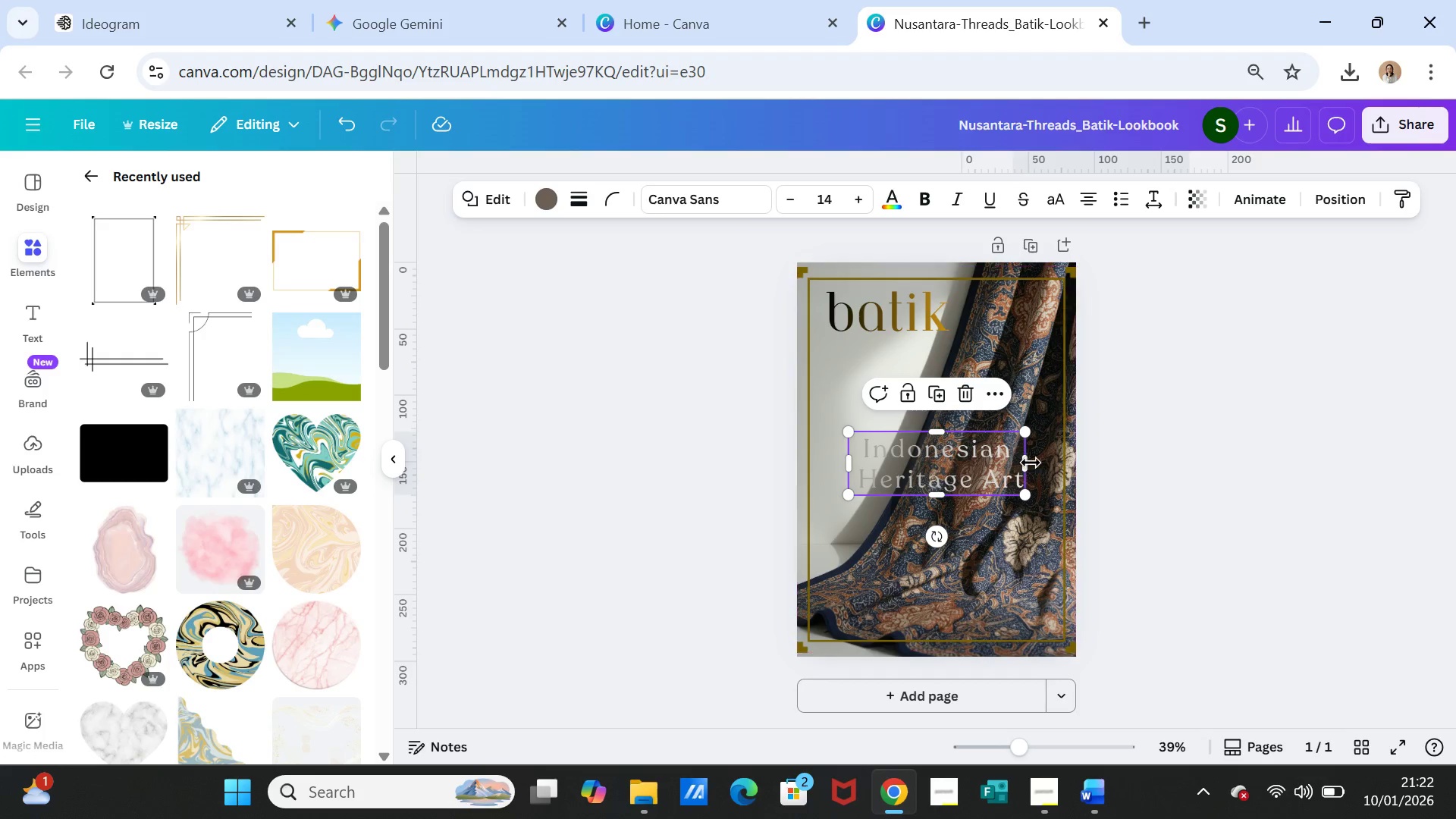 
left_click_drag(start_coordinate=[1025, 460], to_coordinate=[1034, 460])
 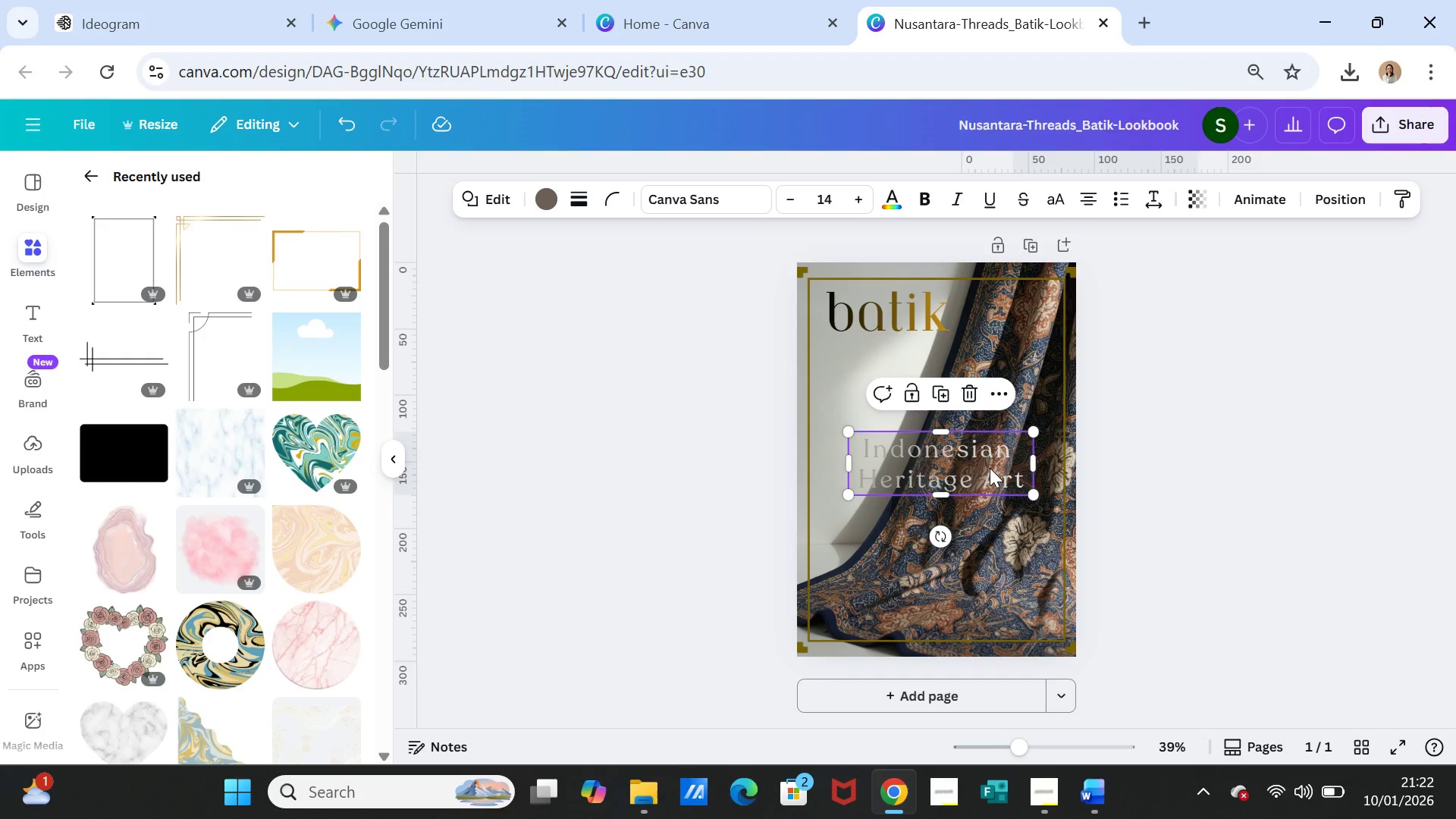 
left_click([990, 468])
 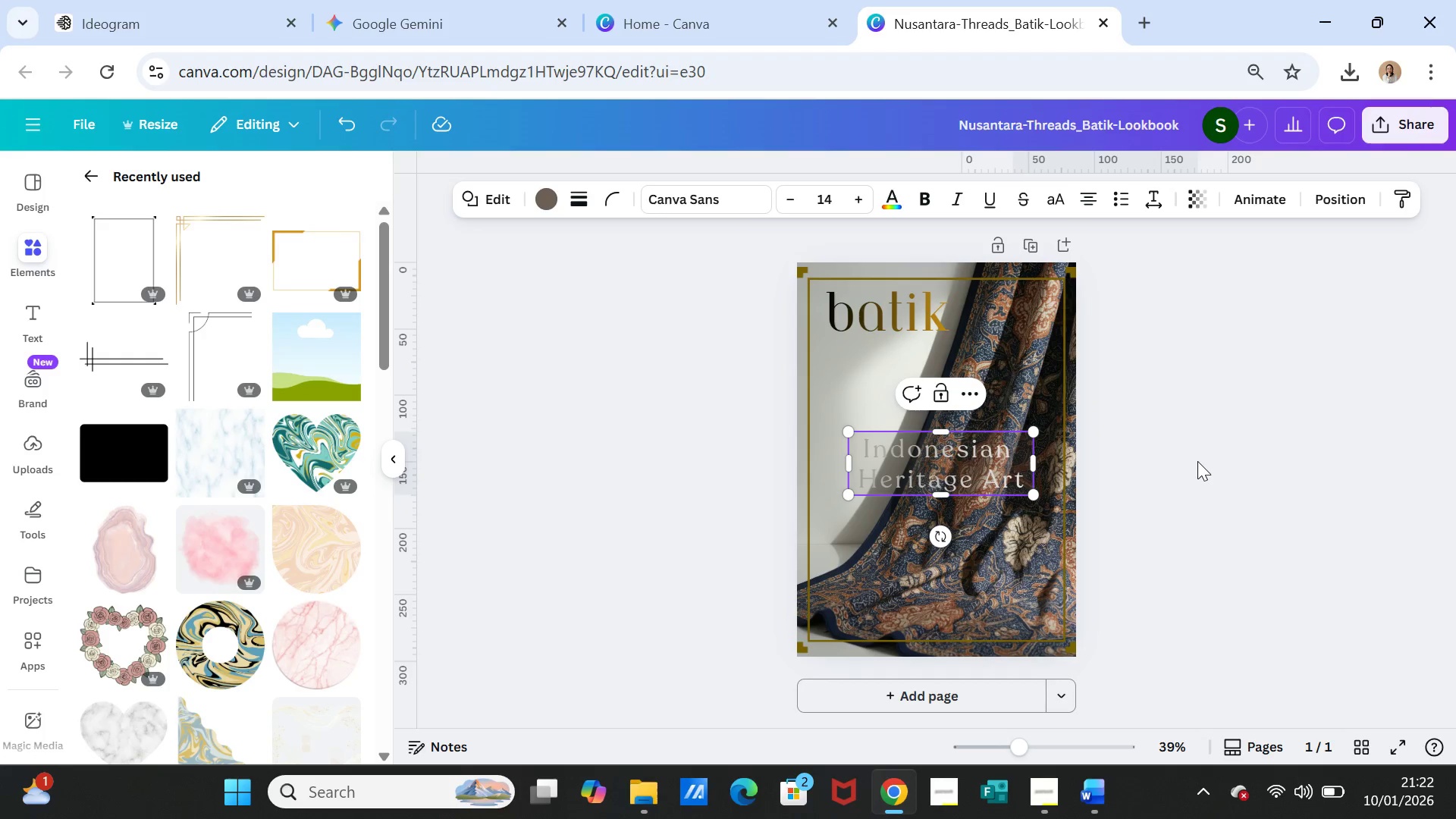 
left_click([1197, 461])
 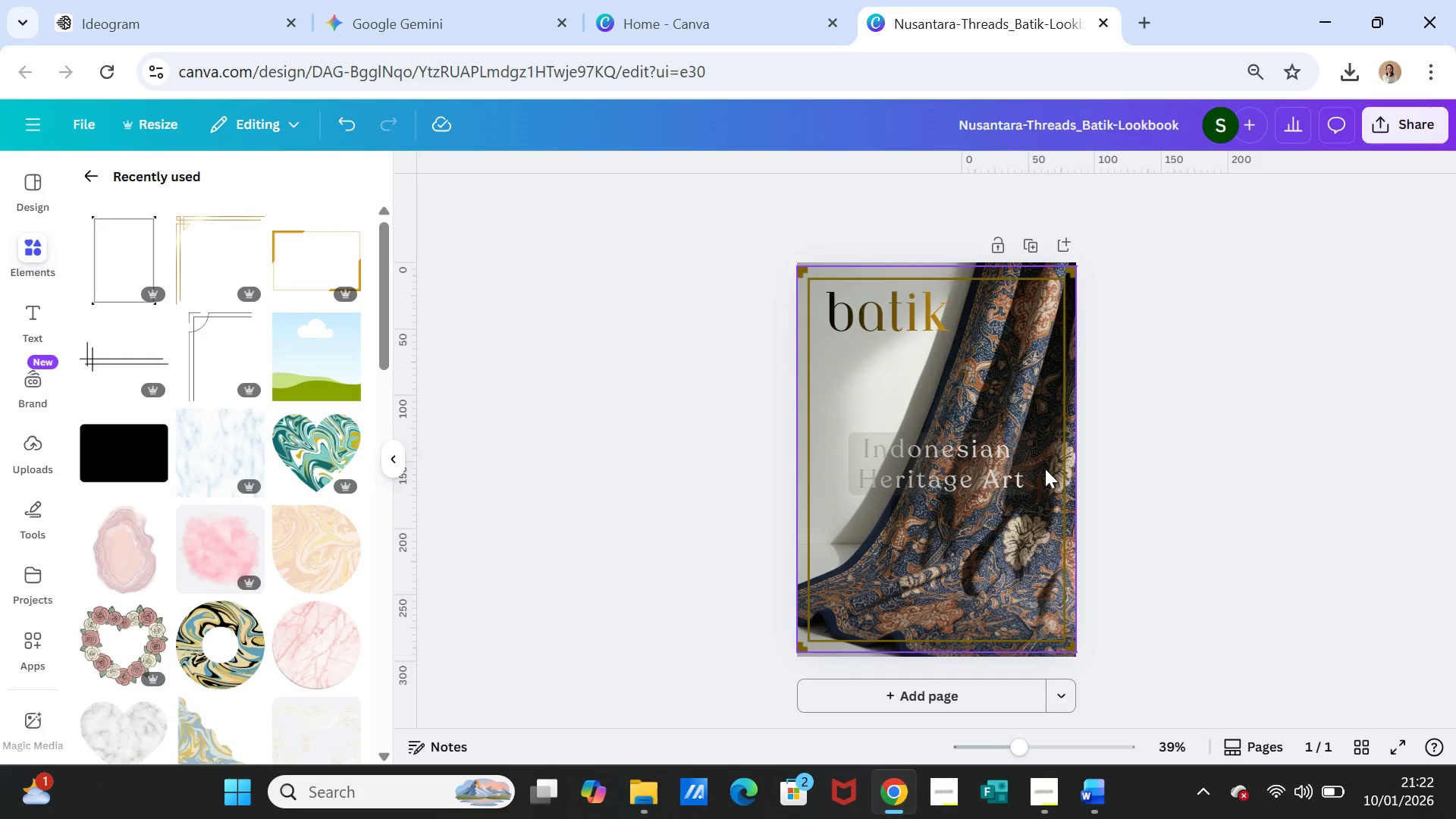 
left_click([1031, 464])
 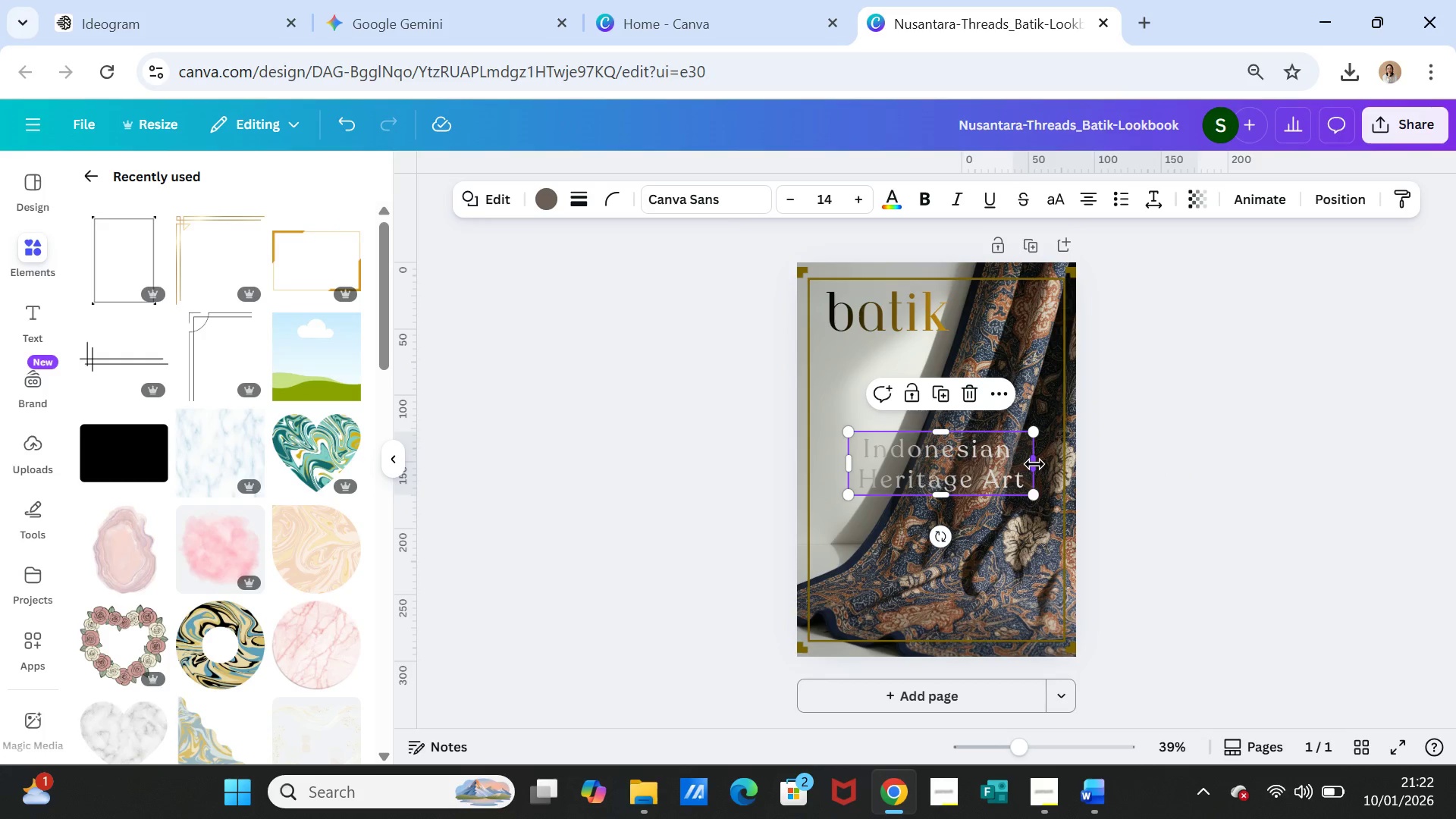 
left_click_drag(start_coordinate=[1034, 464], to_coordinate=[984, 464])
 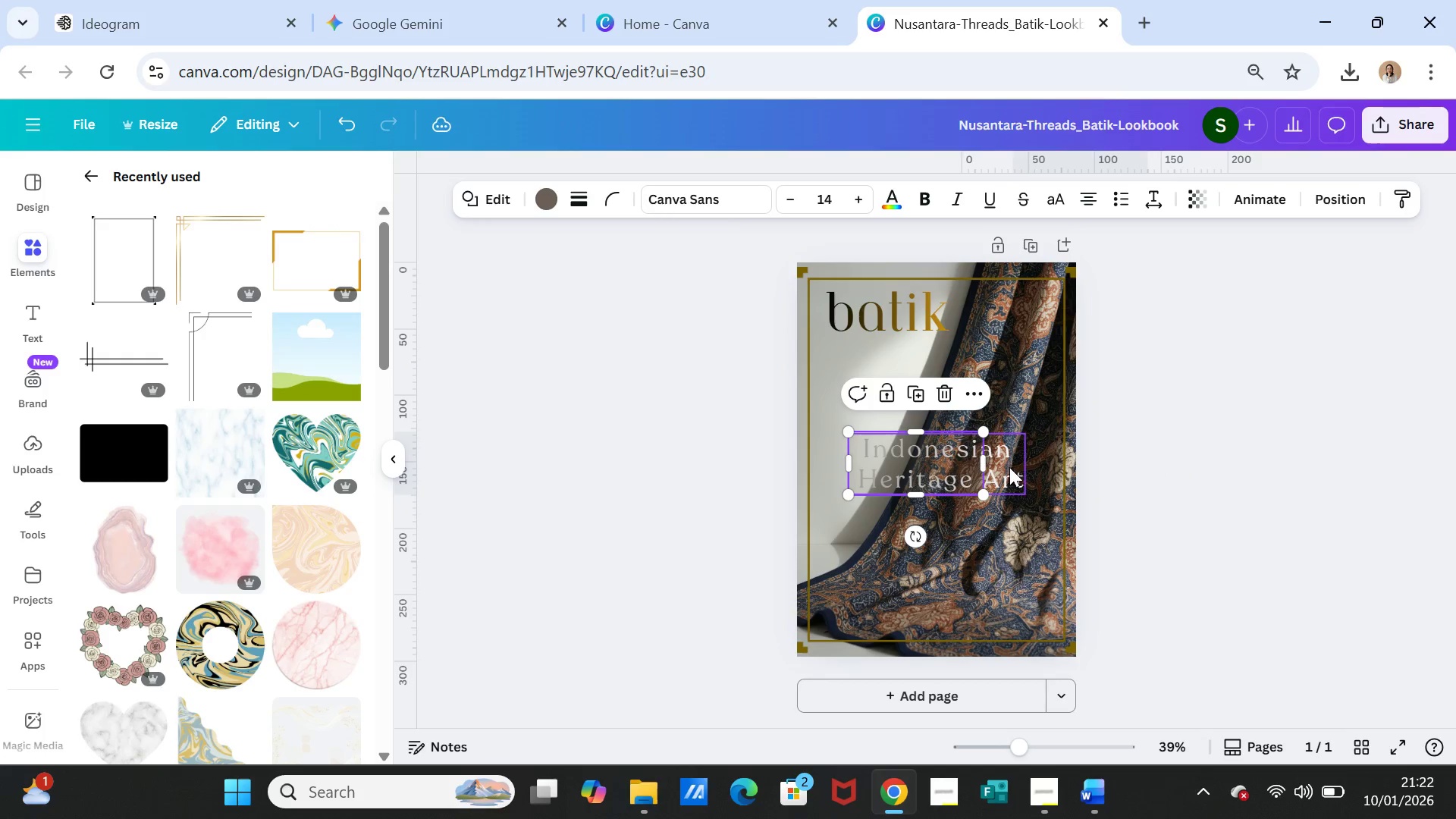 
left_click([1009, 467])
 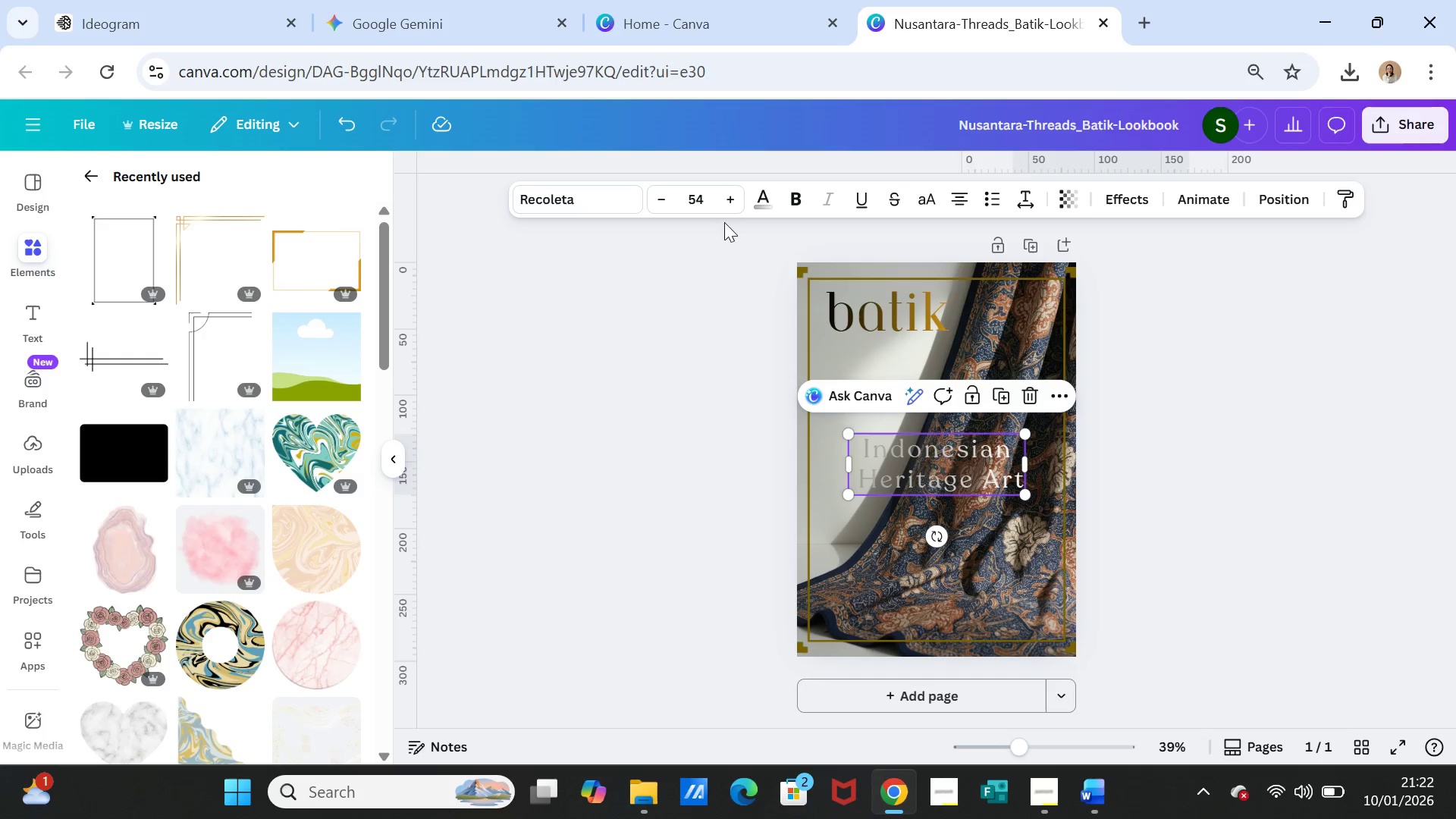 
left_click([759, 196])
 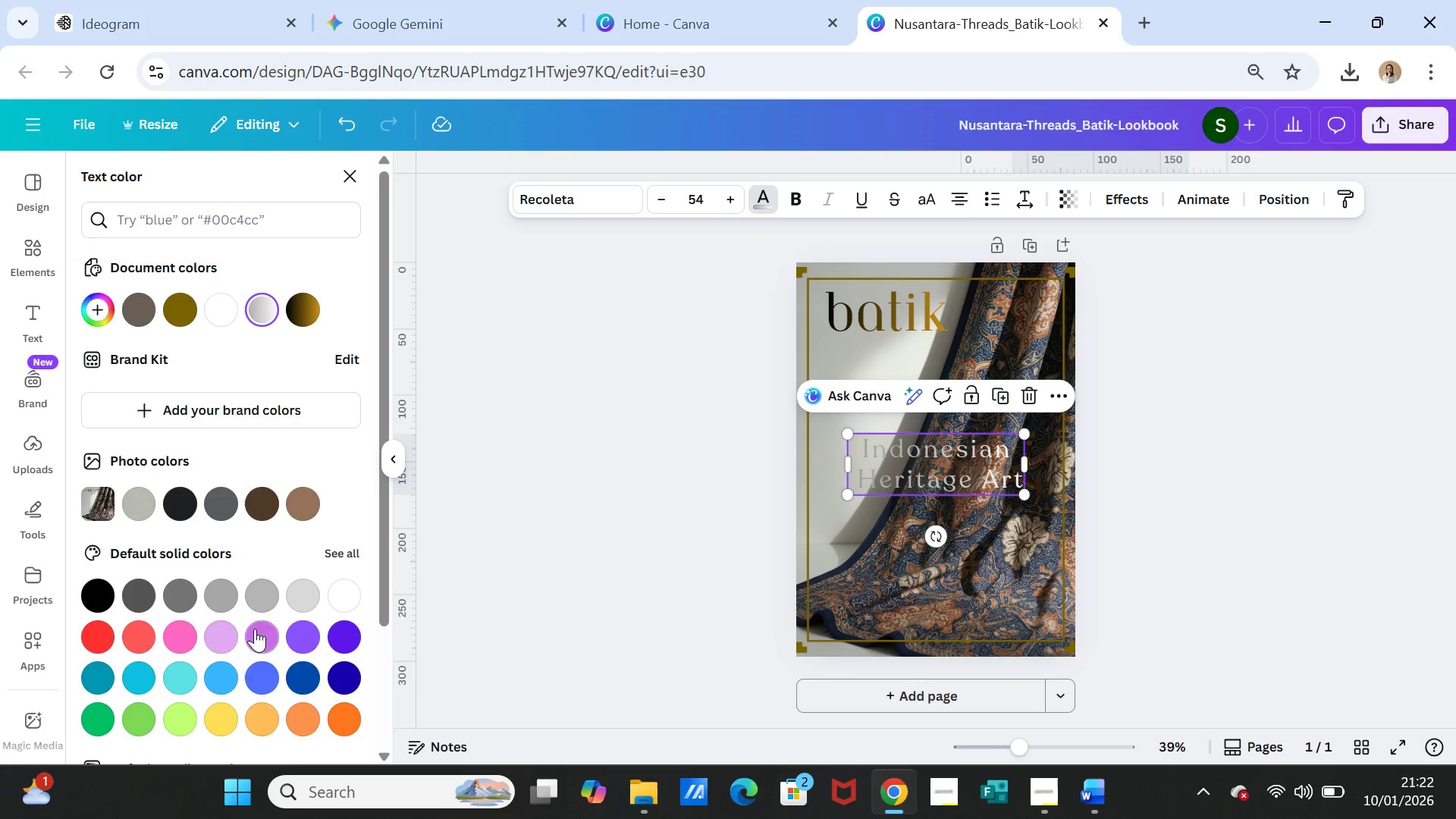 
scroll: coordinate [265, 640], scroll_direction: down, amount: 5.0
 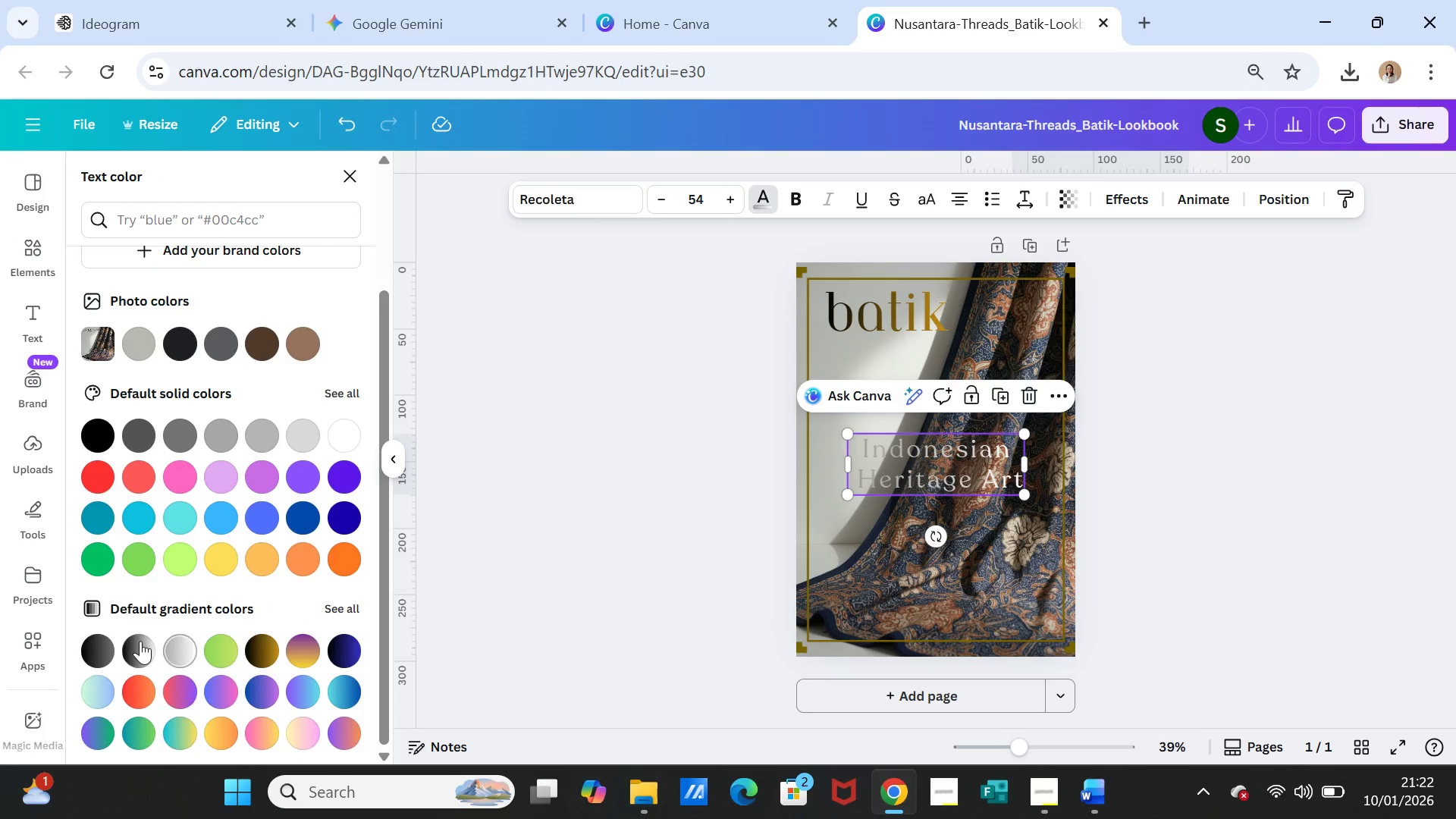 
left_click([137, 641])
 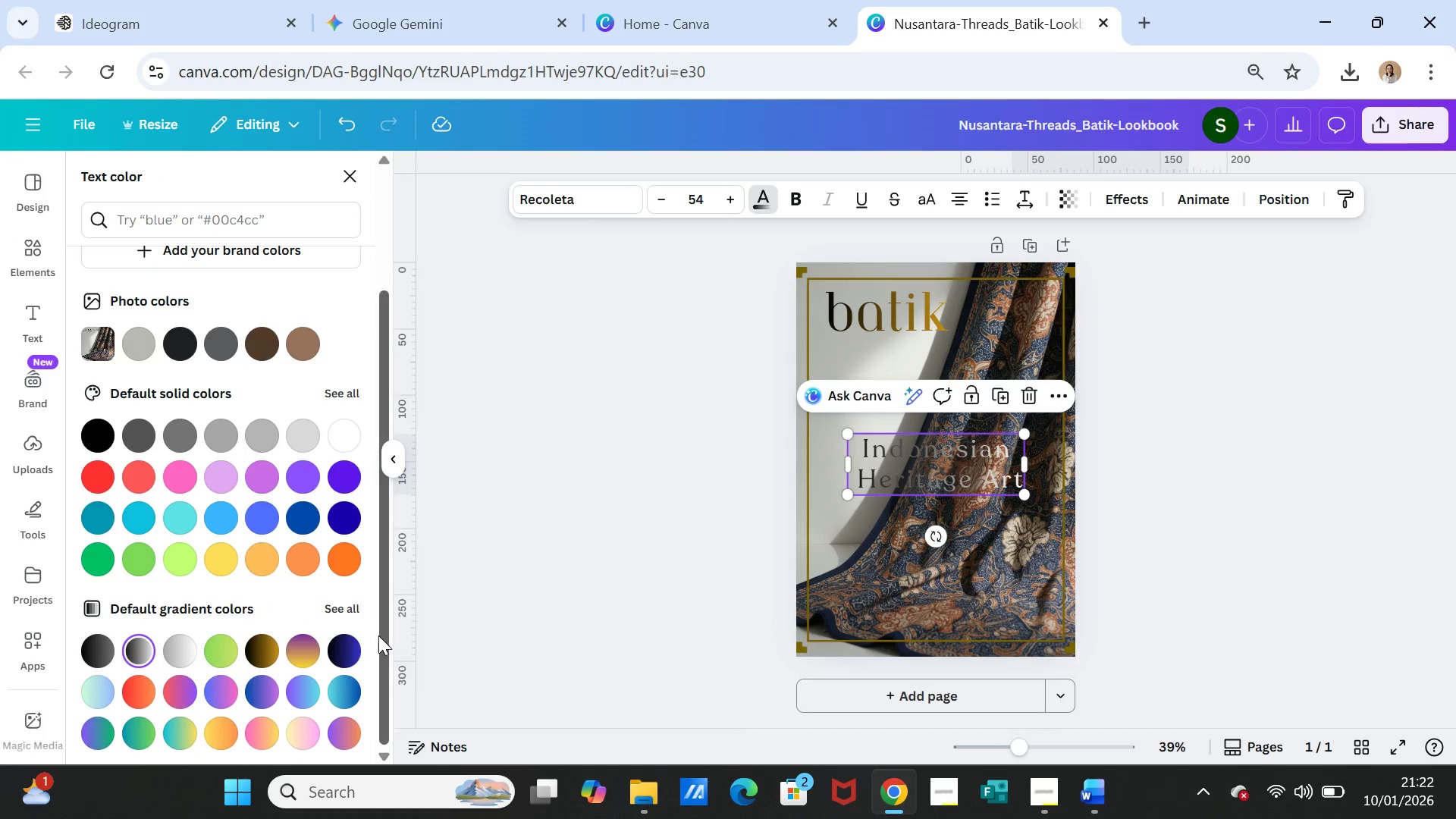 
wait(5.69)
 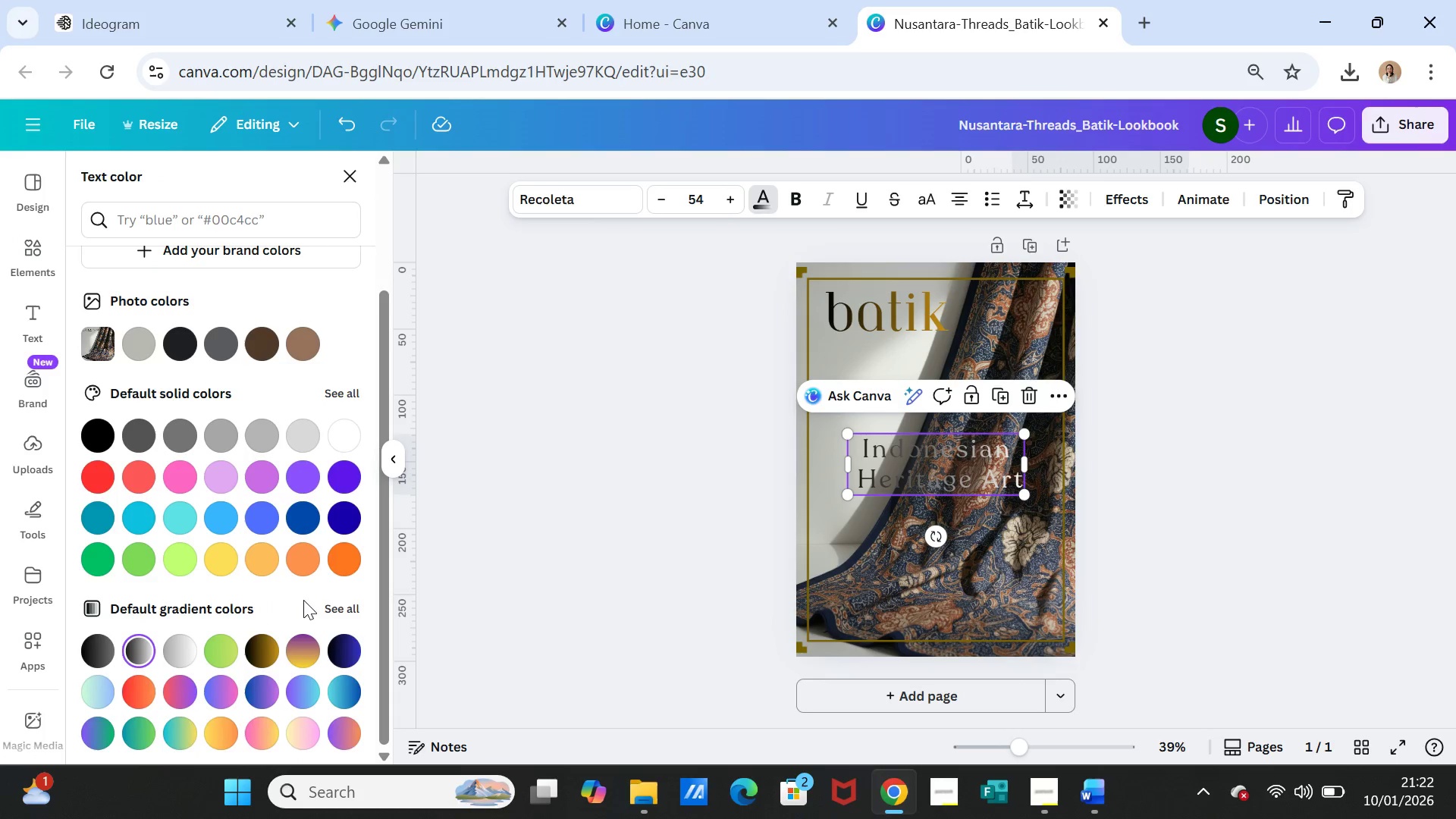 
scroll: coordinate [206, 715], scroll_direction: down, amount: 2.0
 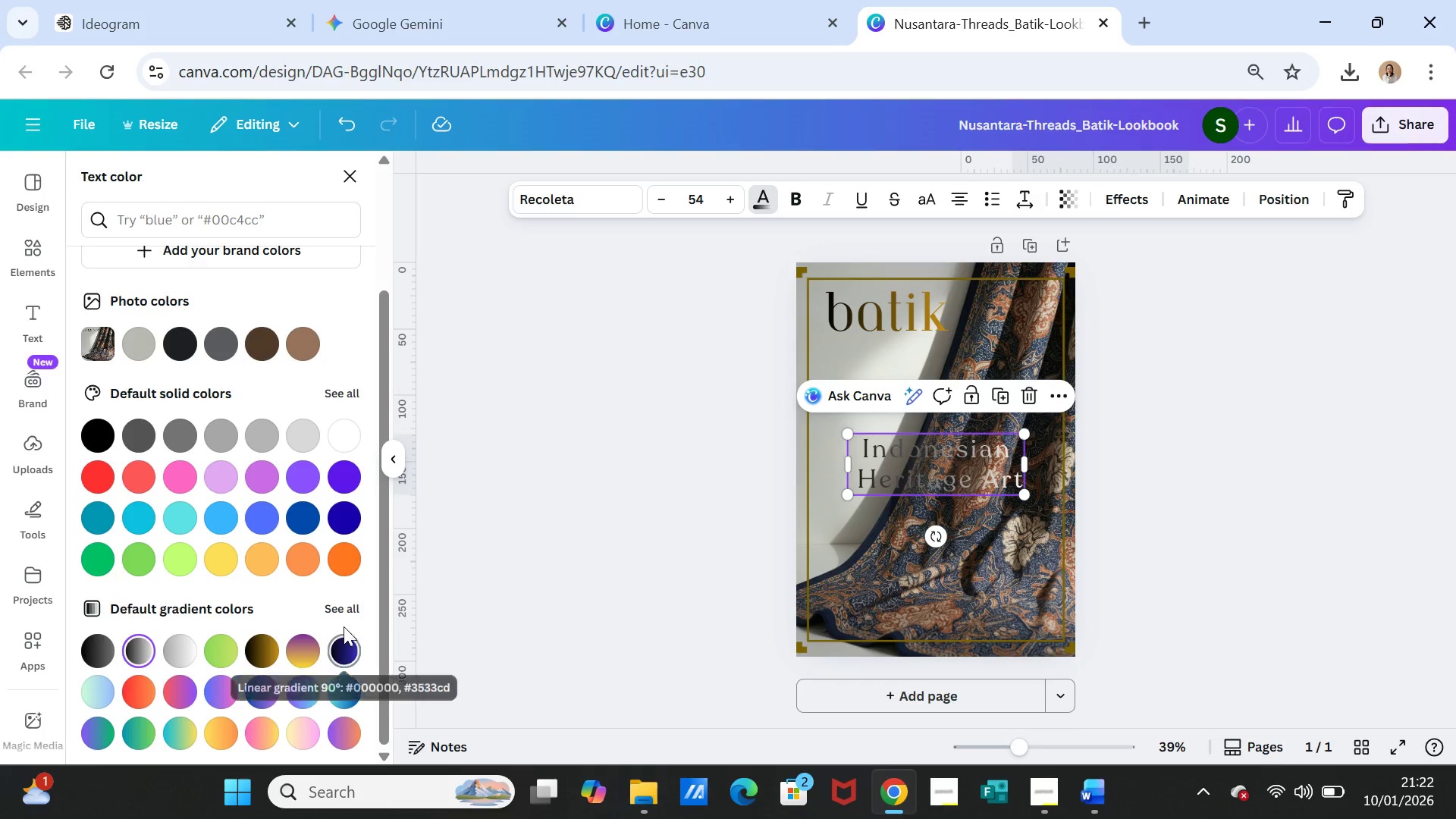 
left_click([344, 610])
 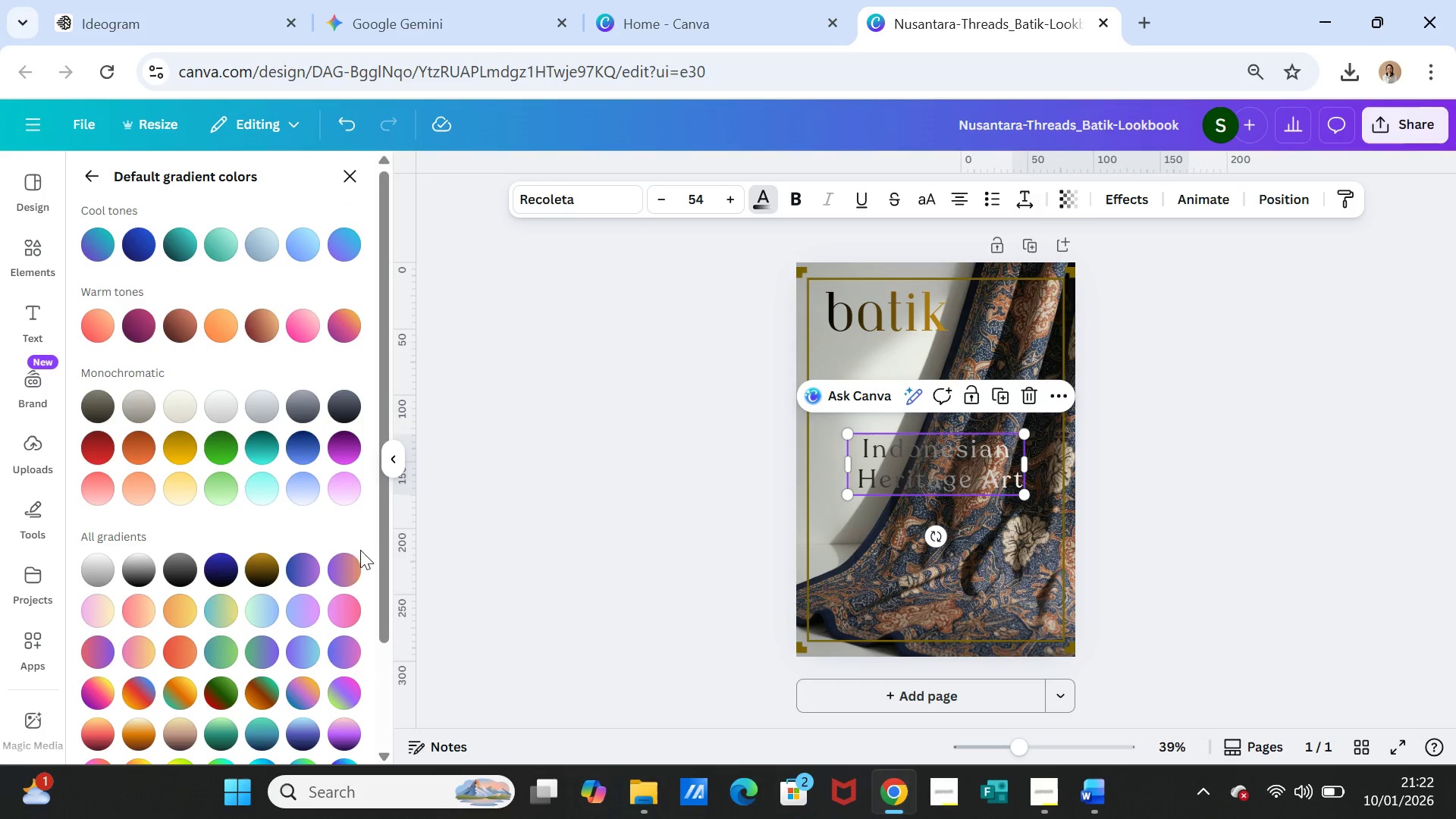 
wait(7.92)
 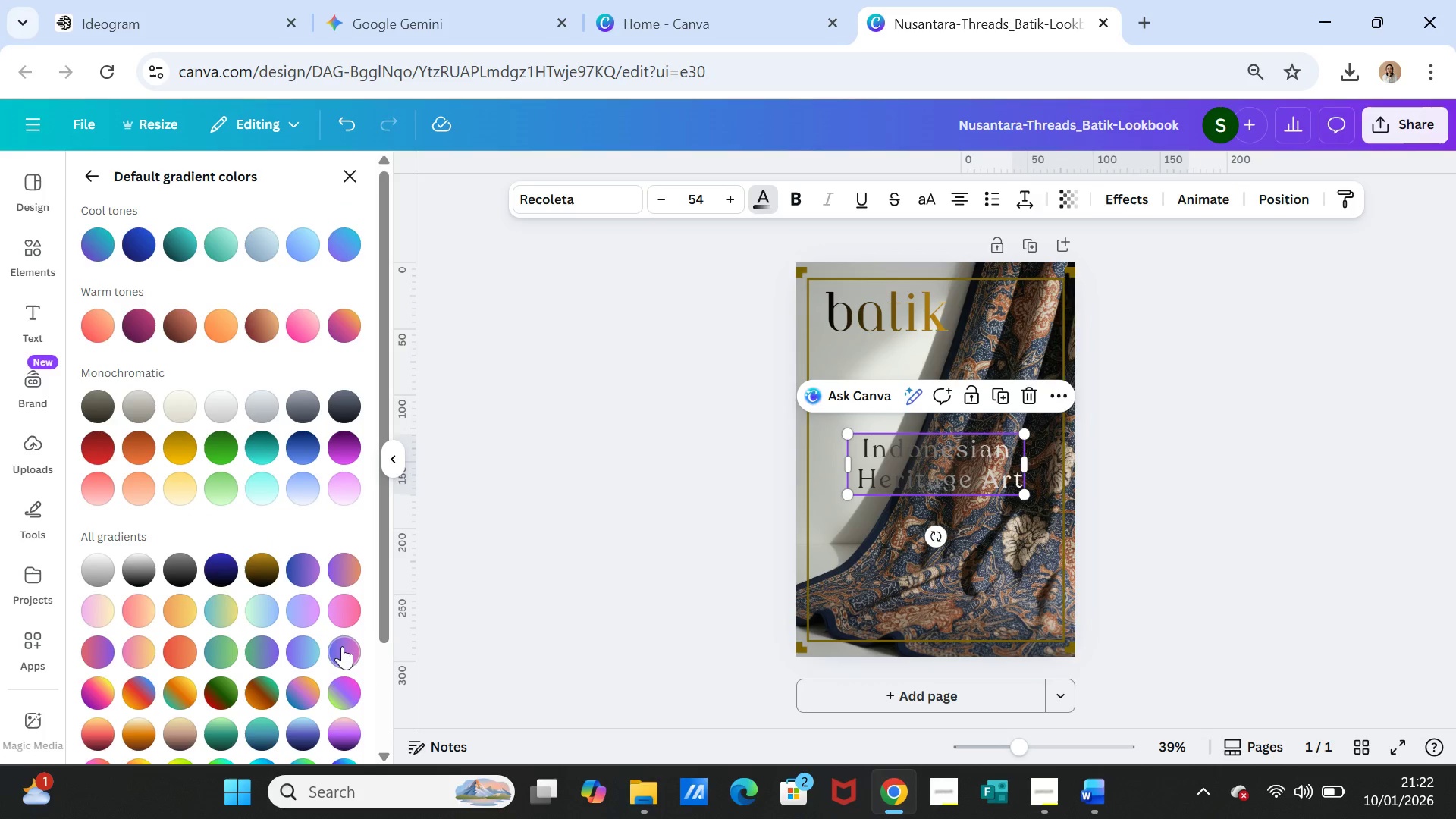 
scroll: coordinate [284, 617], scroll_direction: down, amount: 3.0
 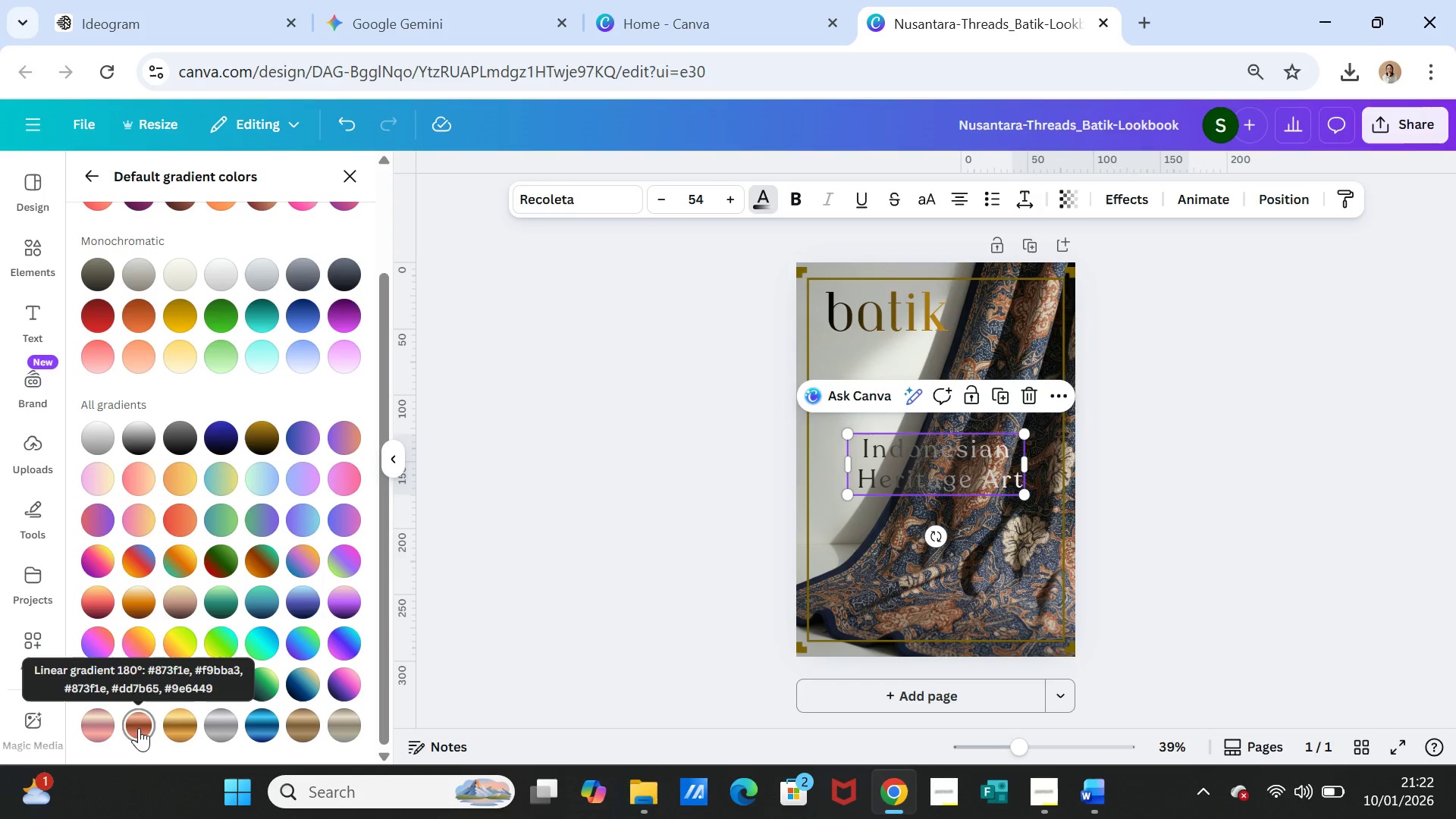 
left_click([139, 728])
 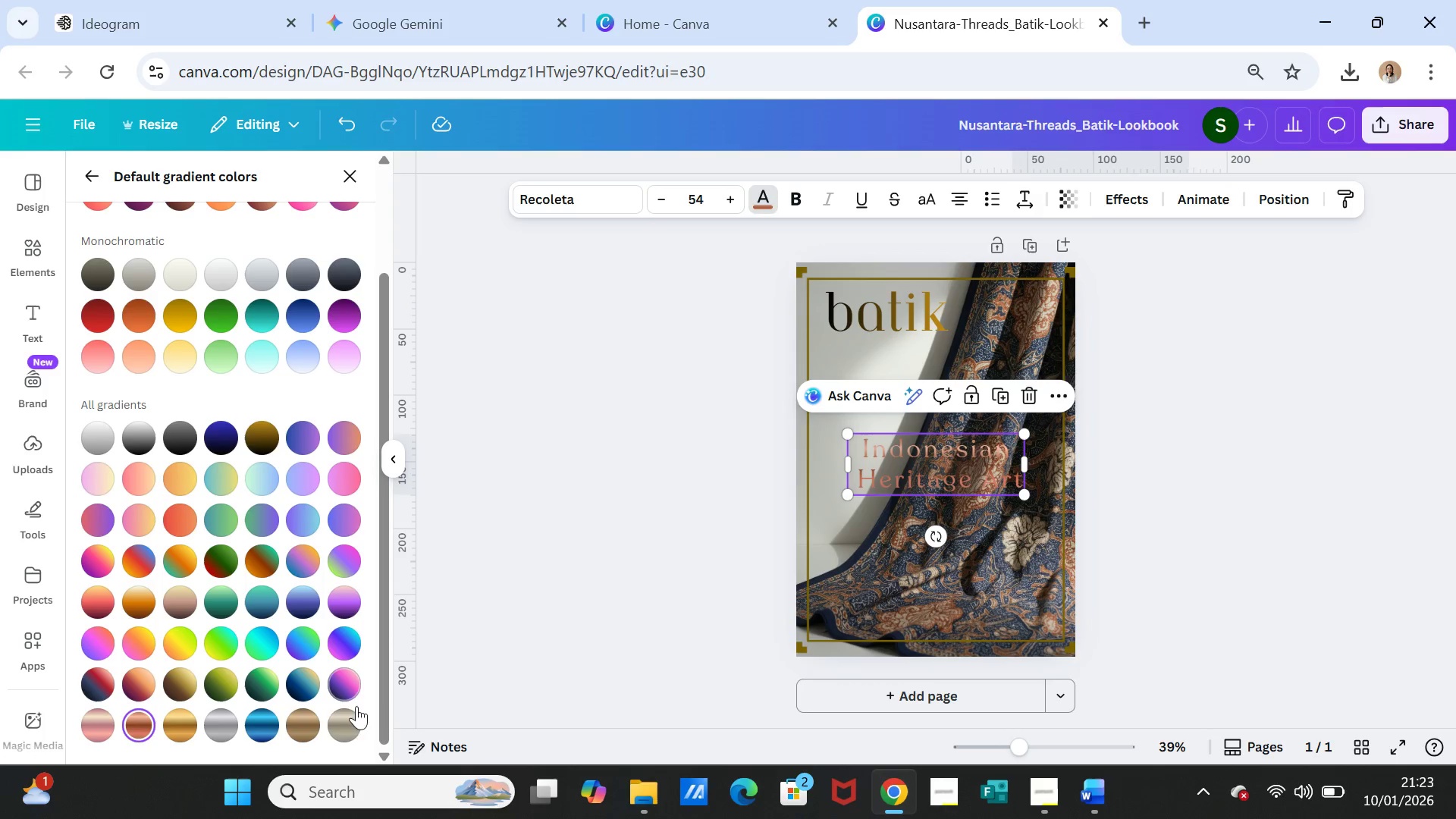 
left_click([334, 717])
 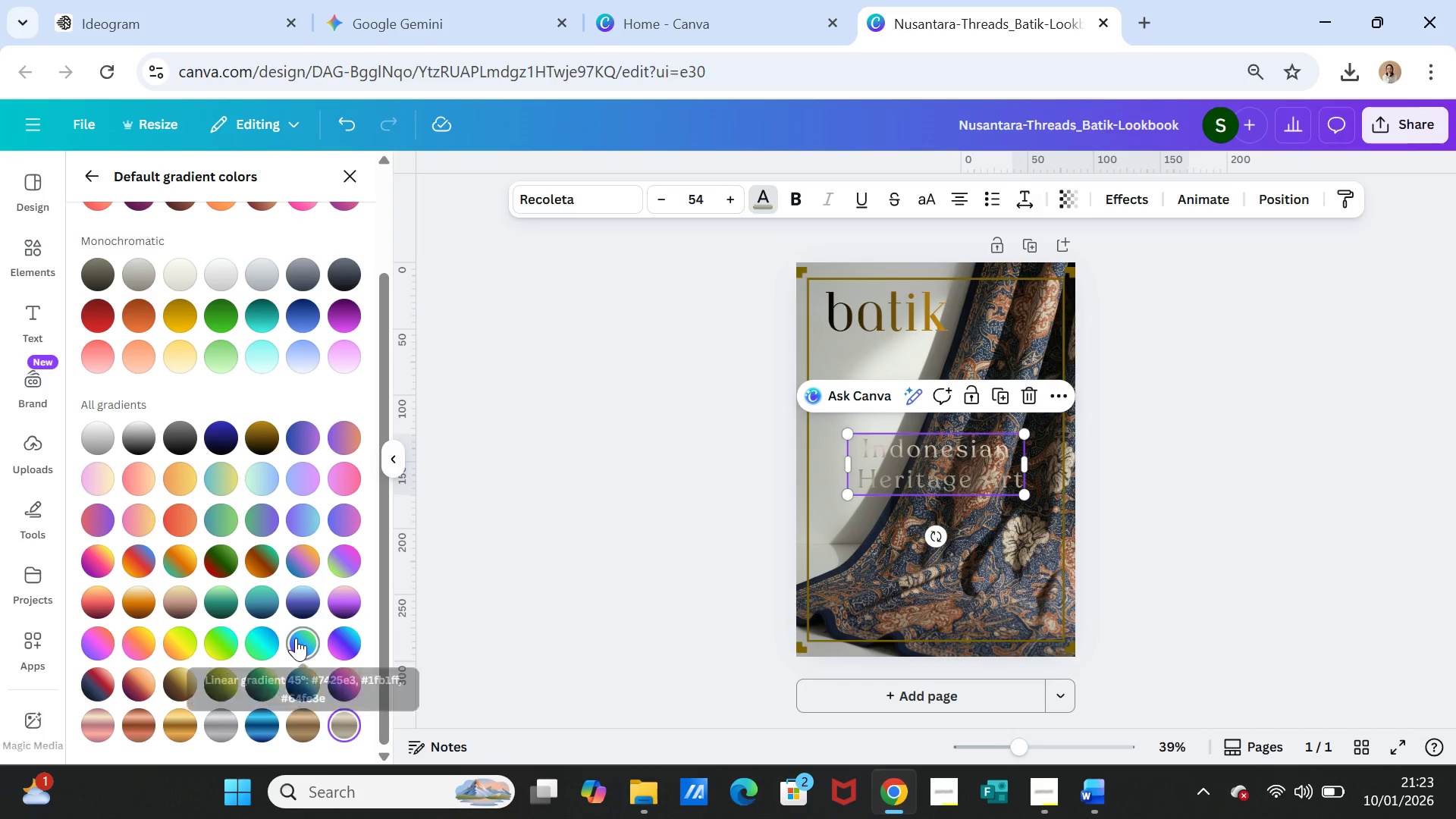 
left_click([134, 438])
 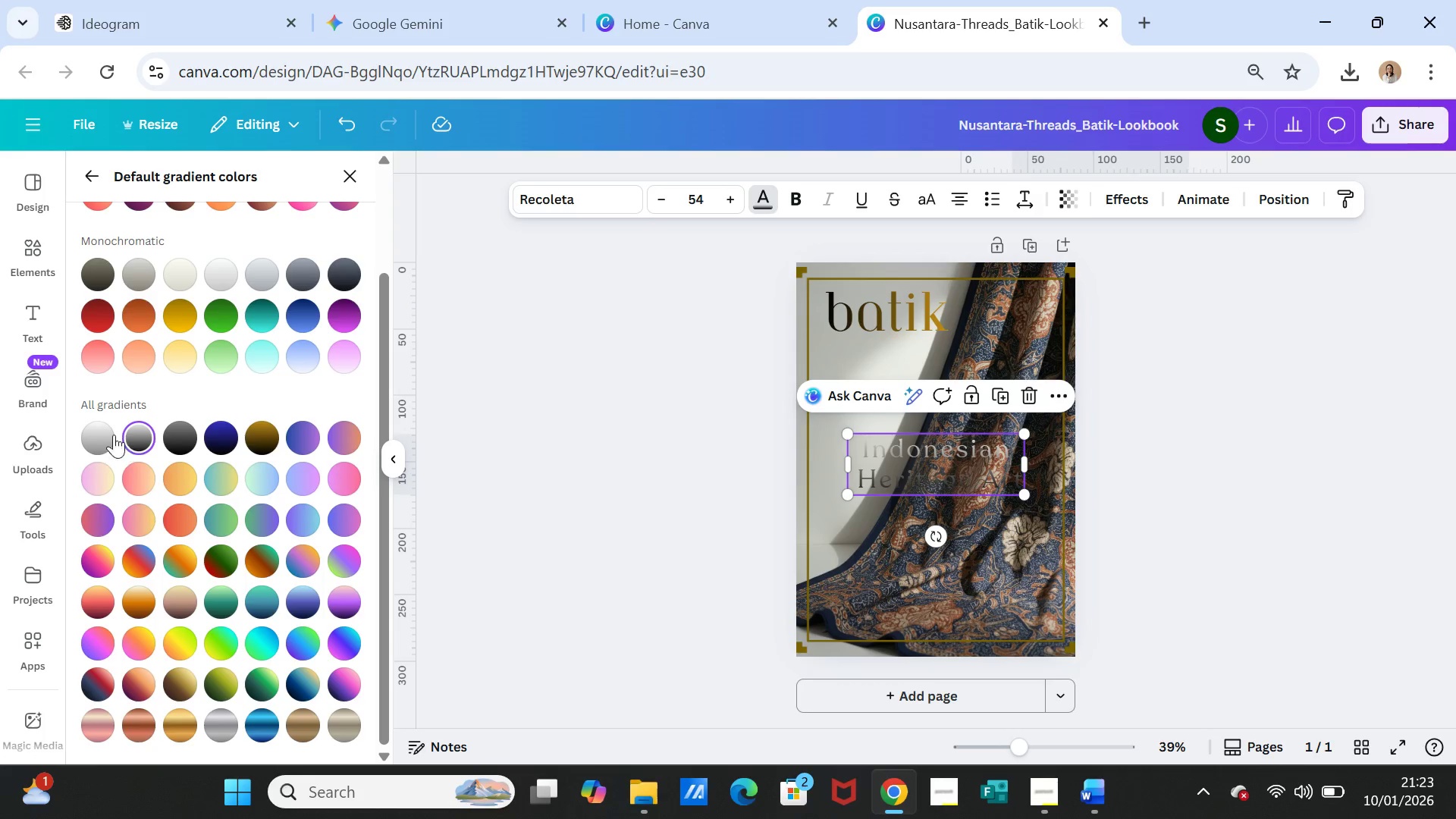 
left_click([97, 429])
 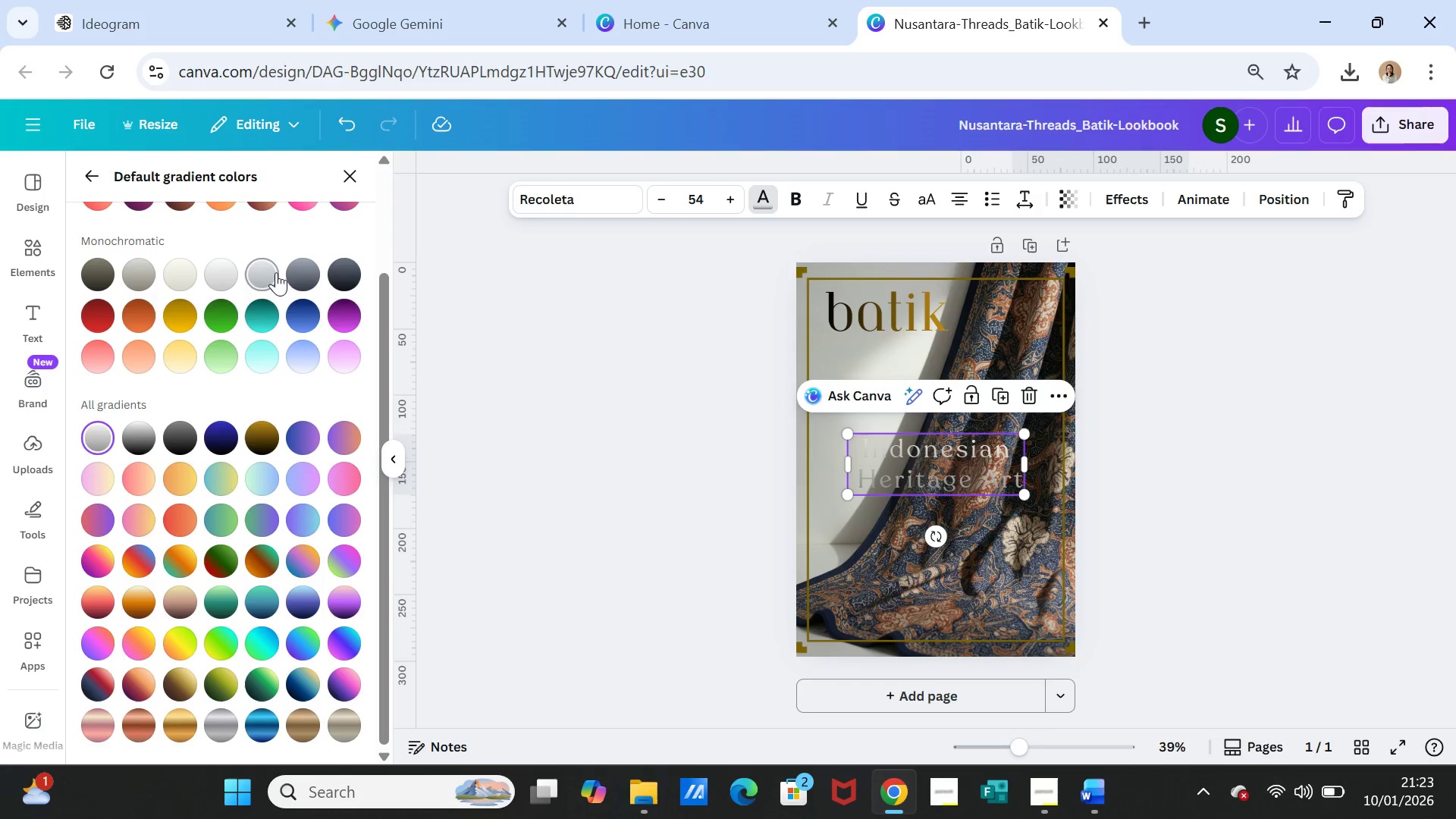 
scroll: coordinate [304, 630], scroll_direction: down, amount: 1.0
 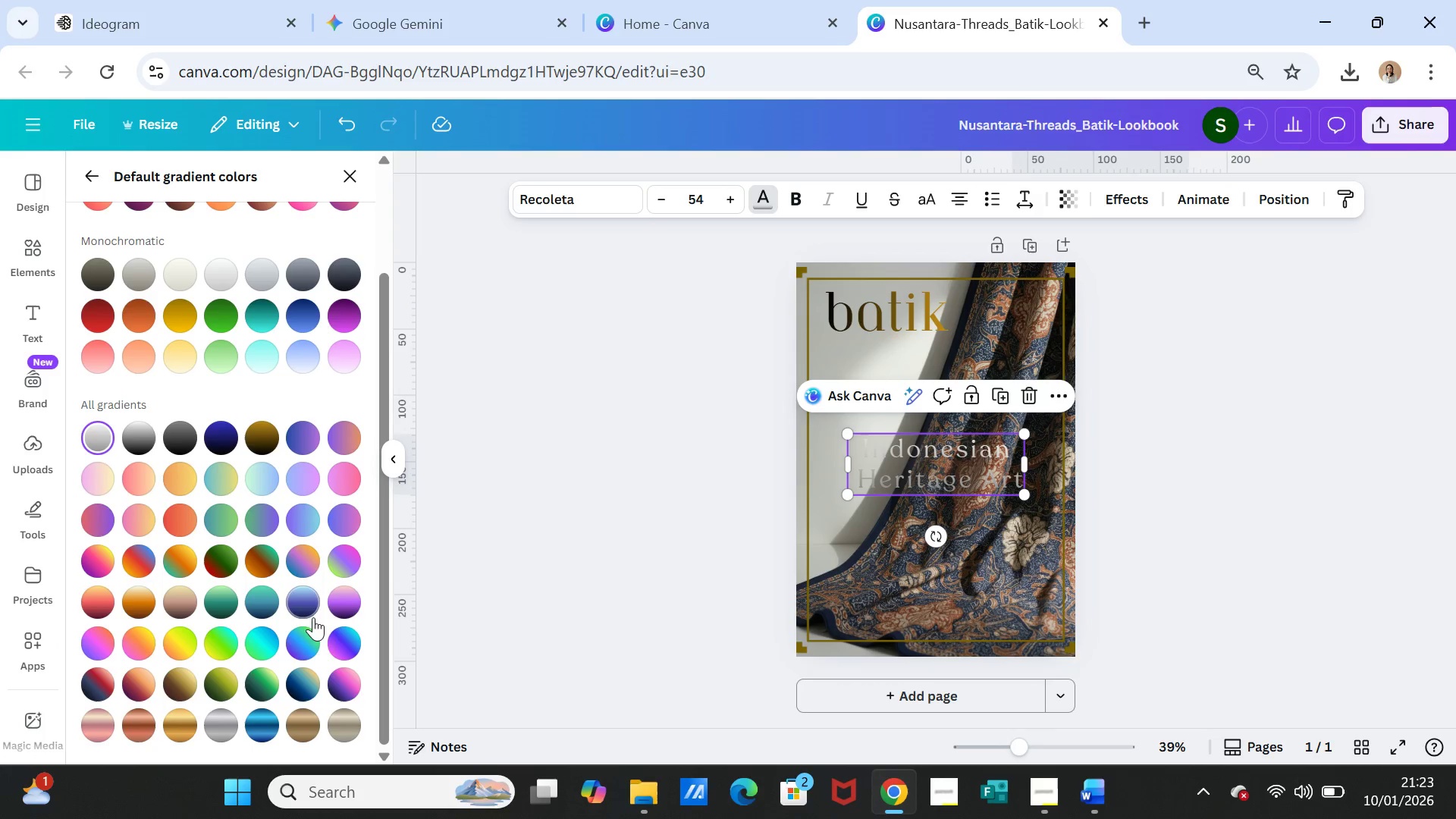 
left_click([345, 716])
 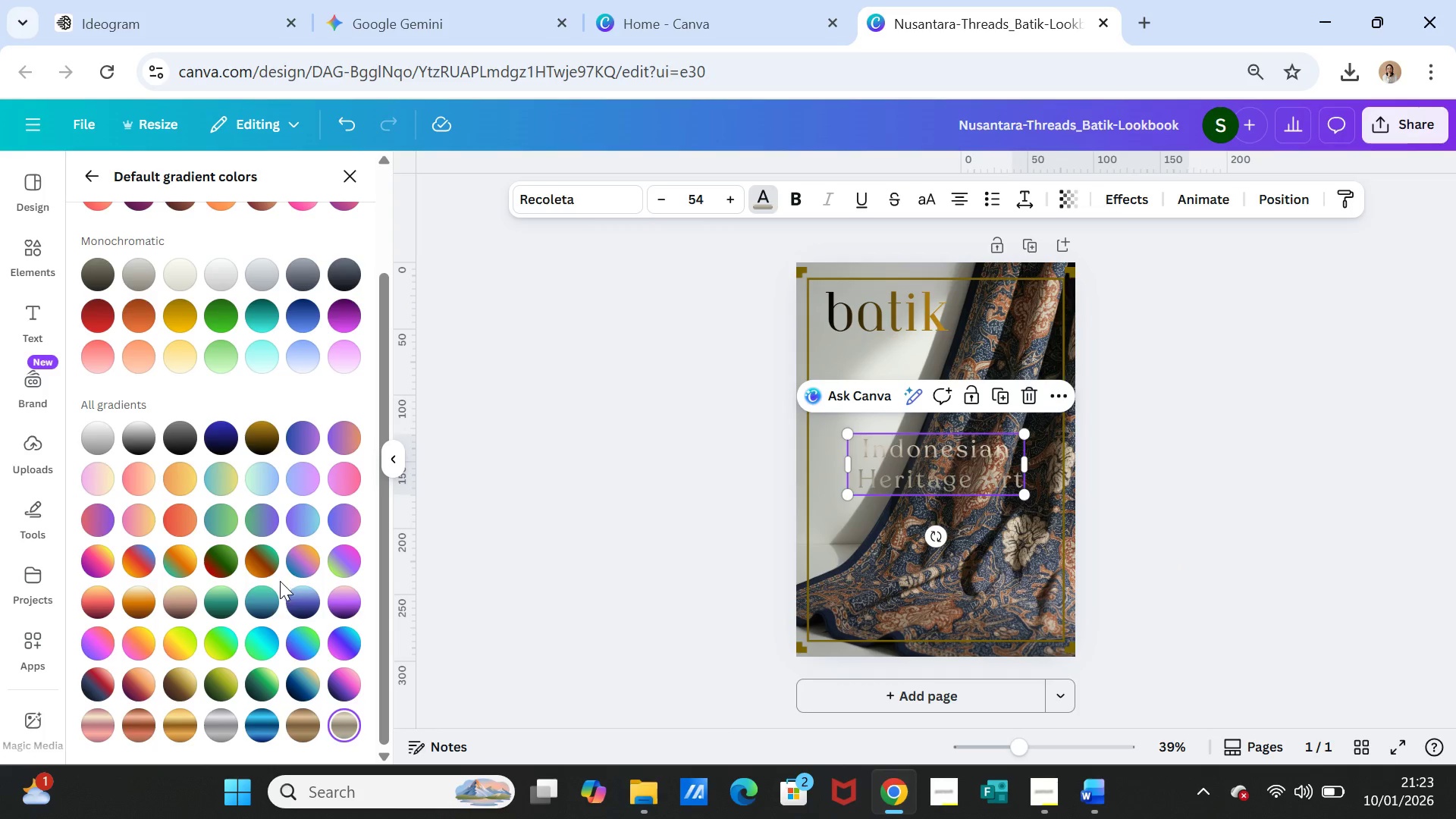 
wait(5.22)
 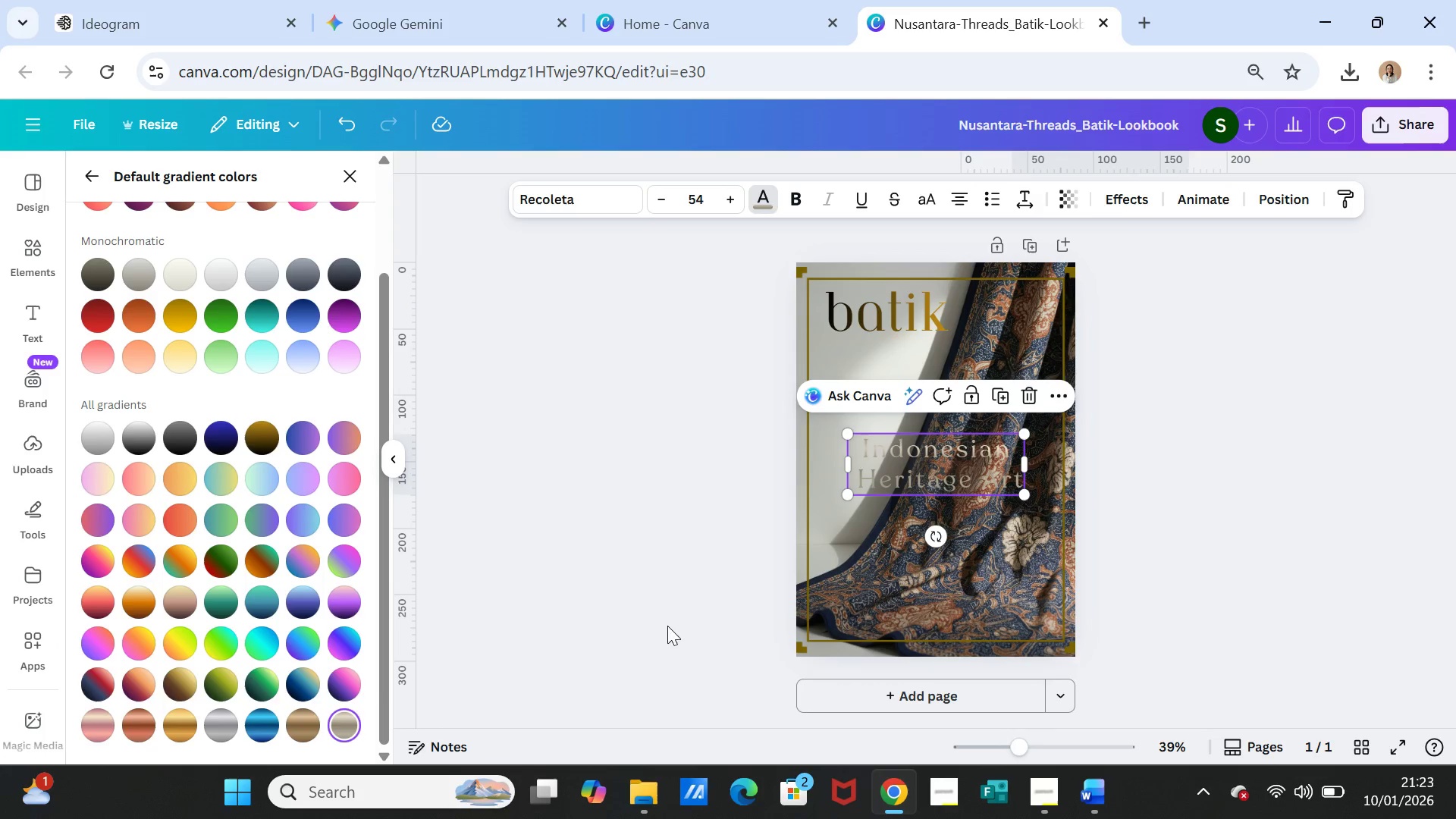 
left_click([105, 435])
 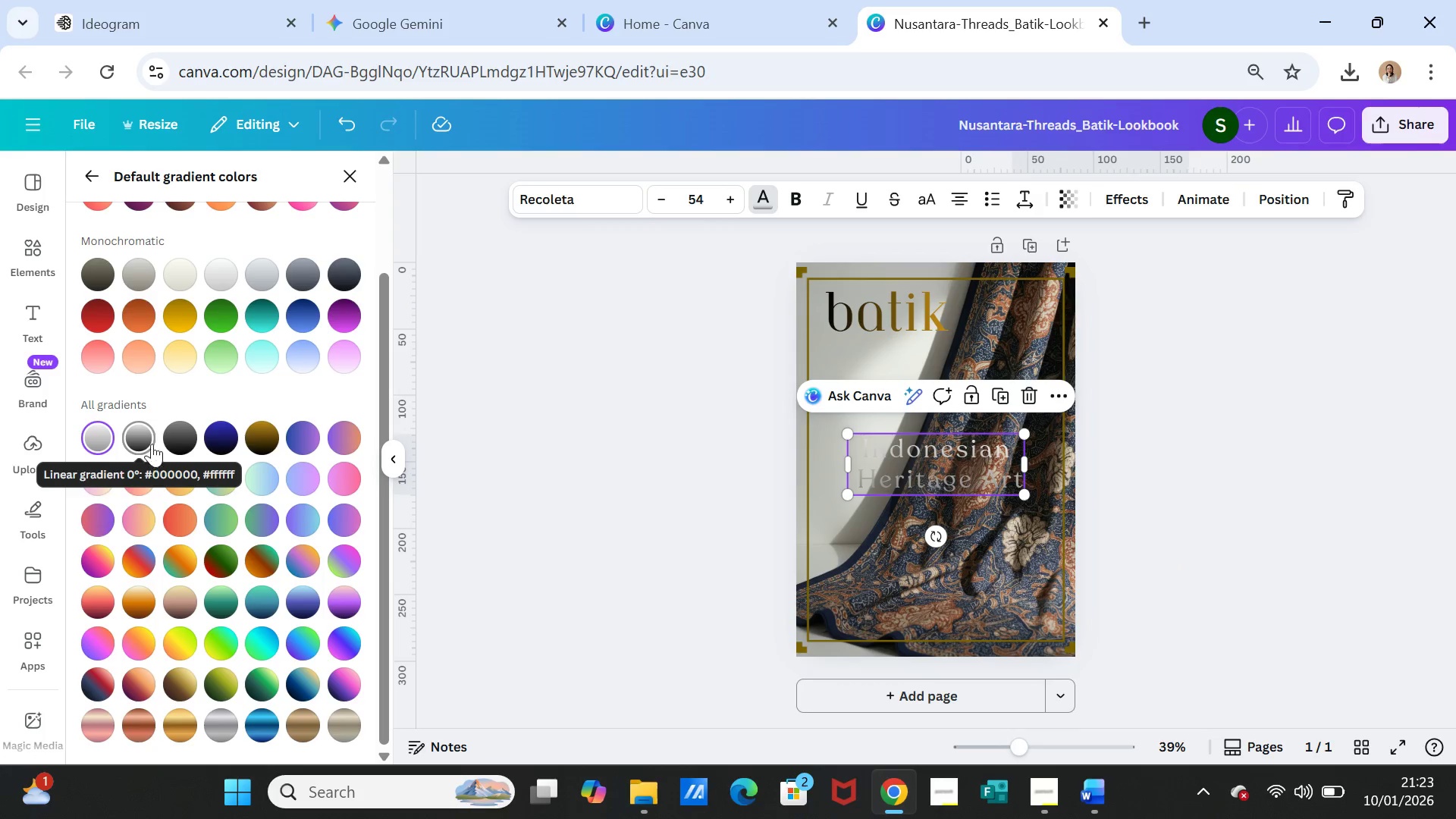 
left_click([141, 435])
 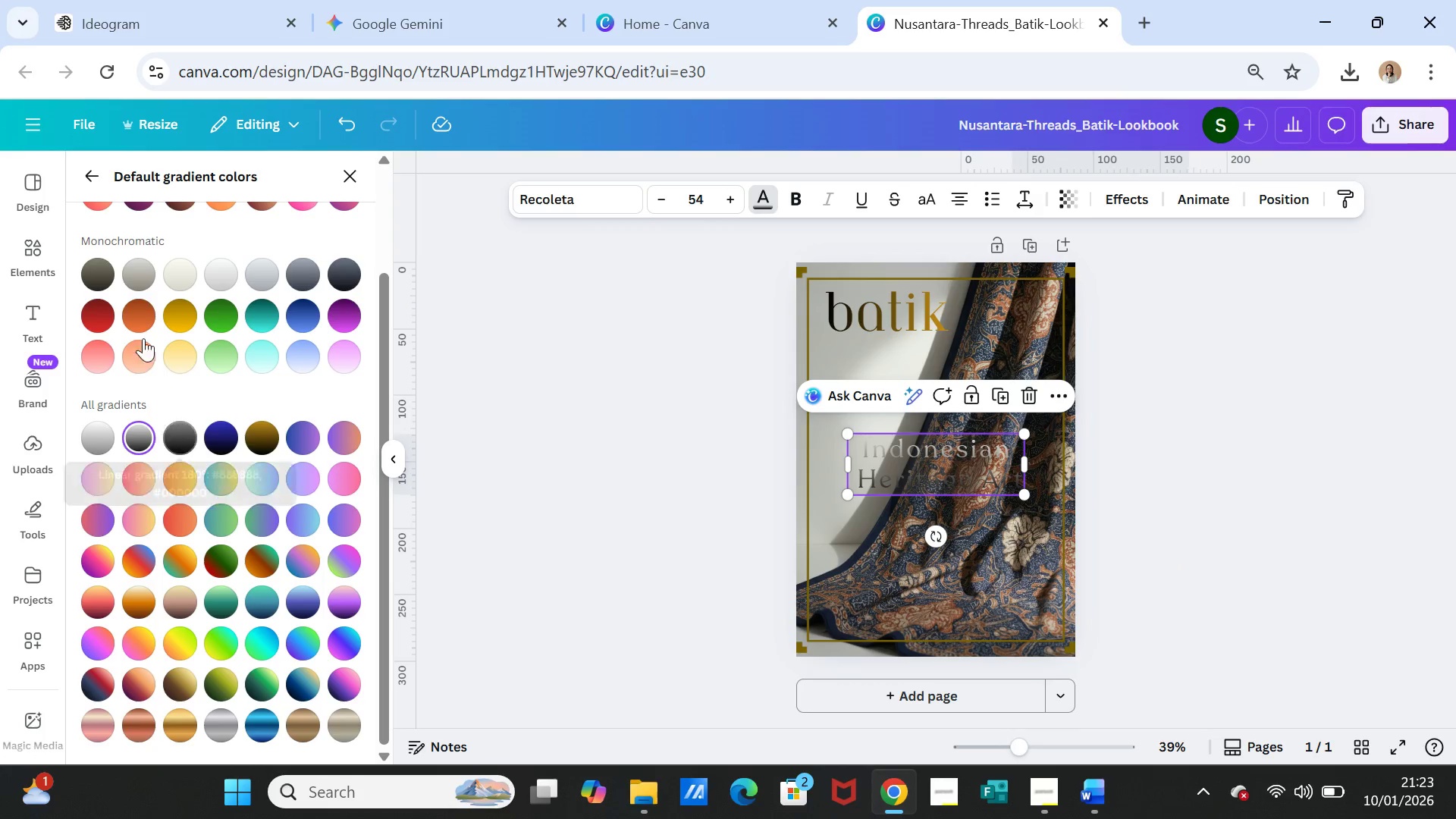 
left_click([136, 270])
 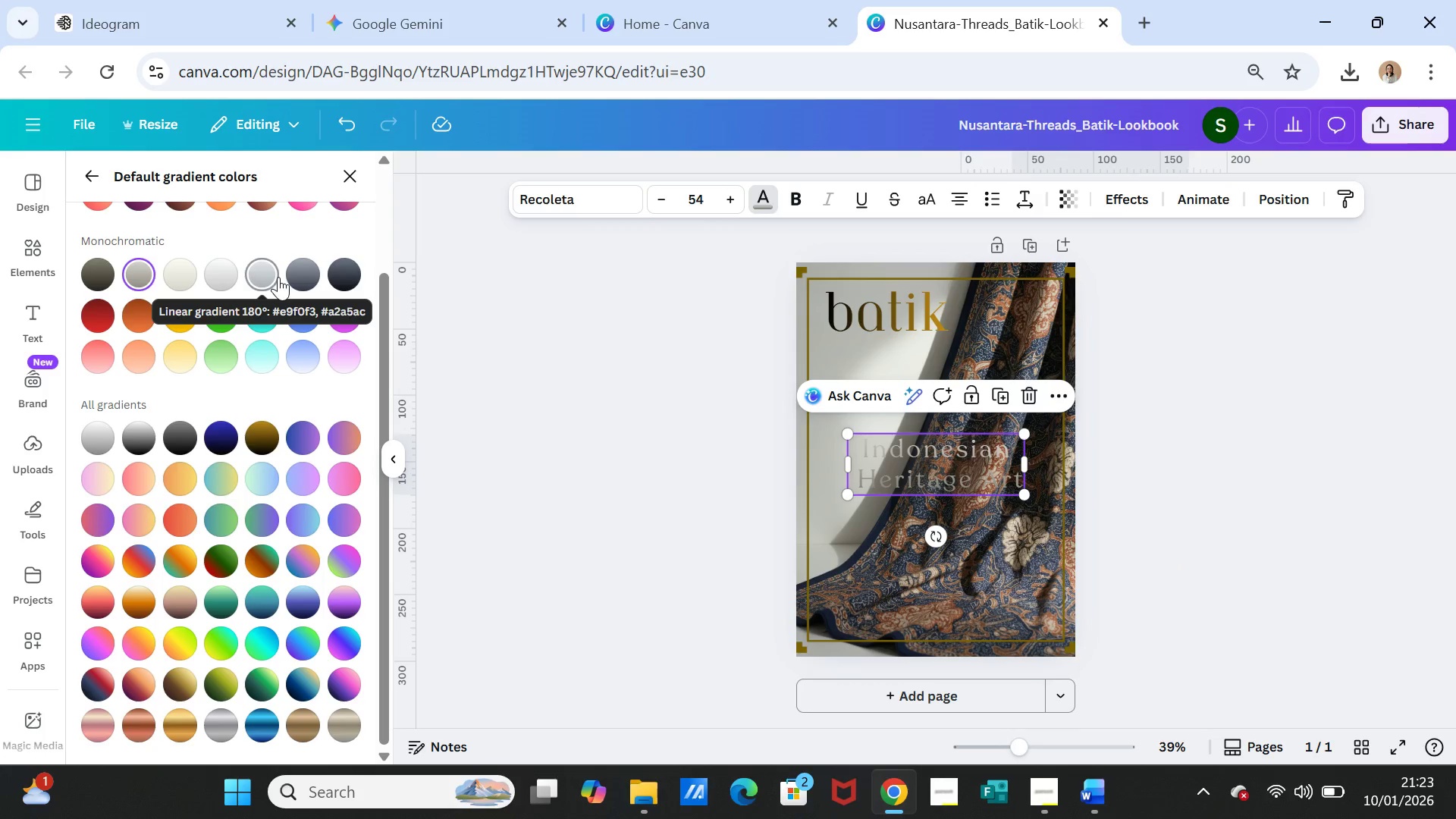 
scroll: coordinate [277, 474], scroll_direction: up, amount: 3.0
 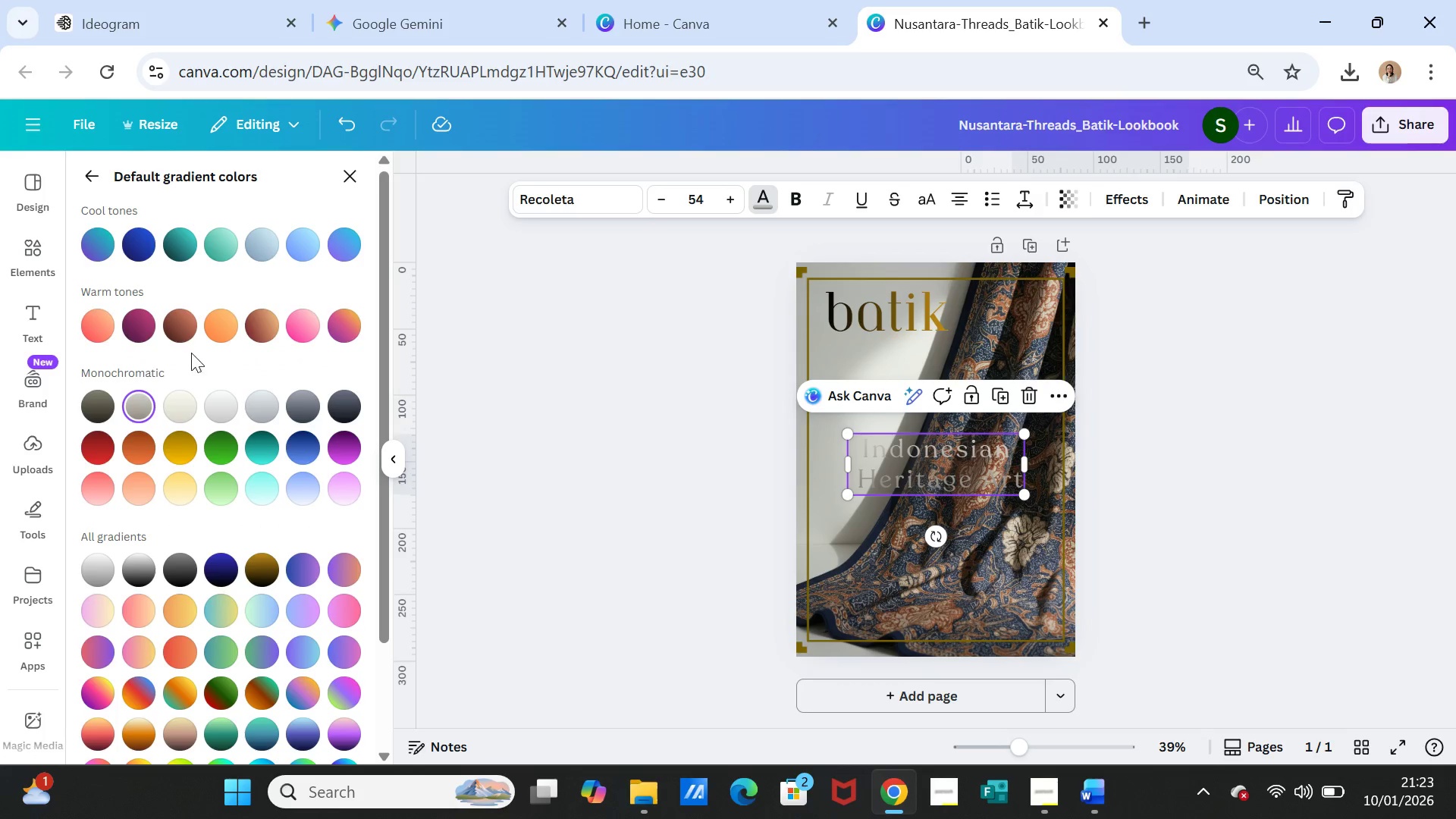 
left_click([265, 319])
 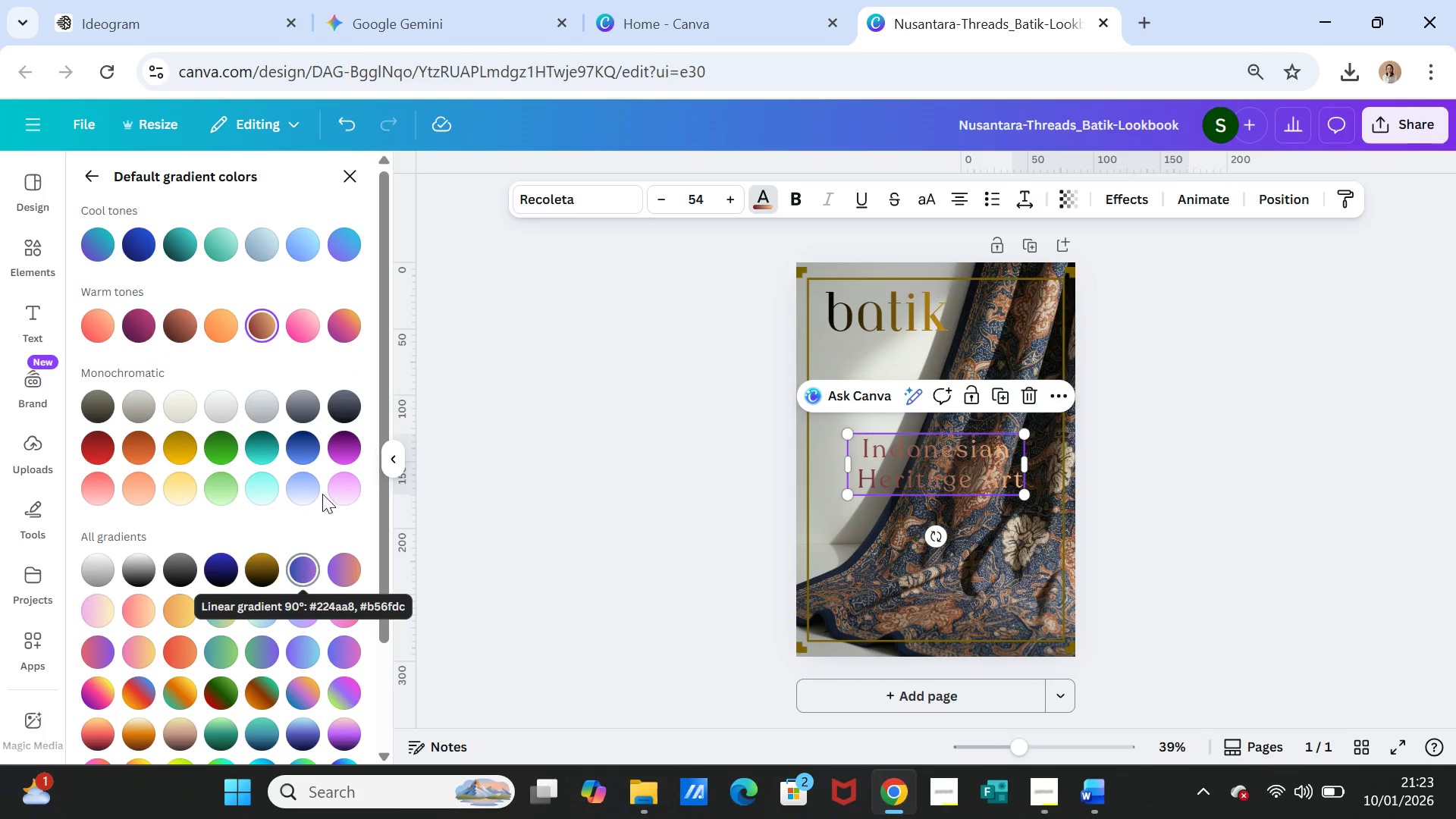 
left_click([334, 401])
 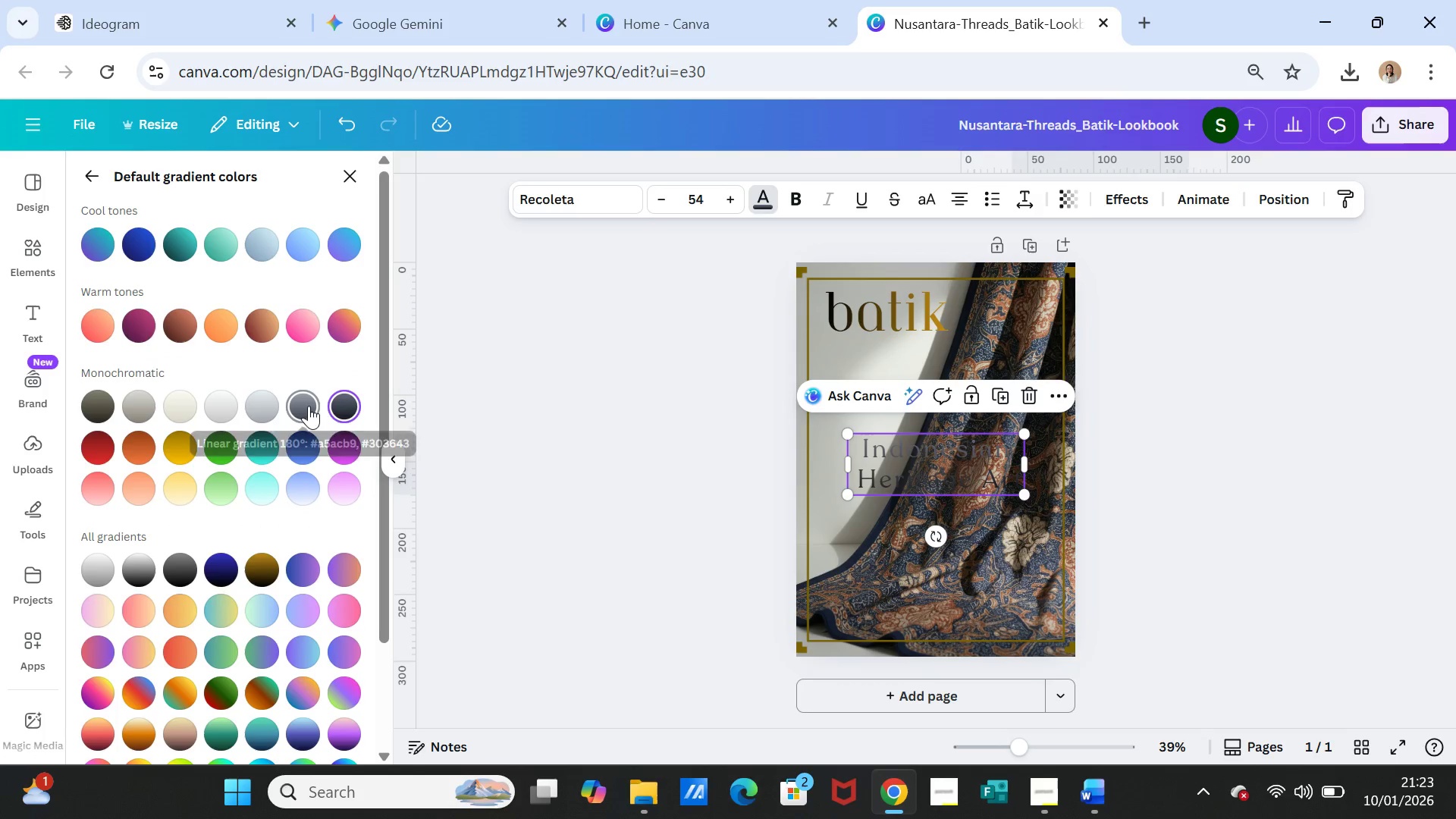 
left_click([305, 403])
 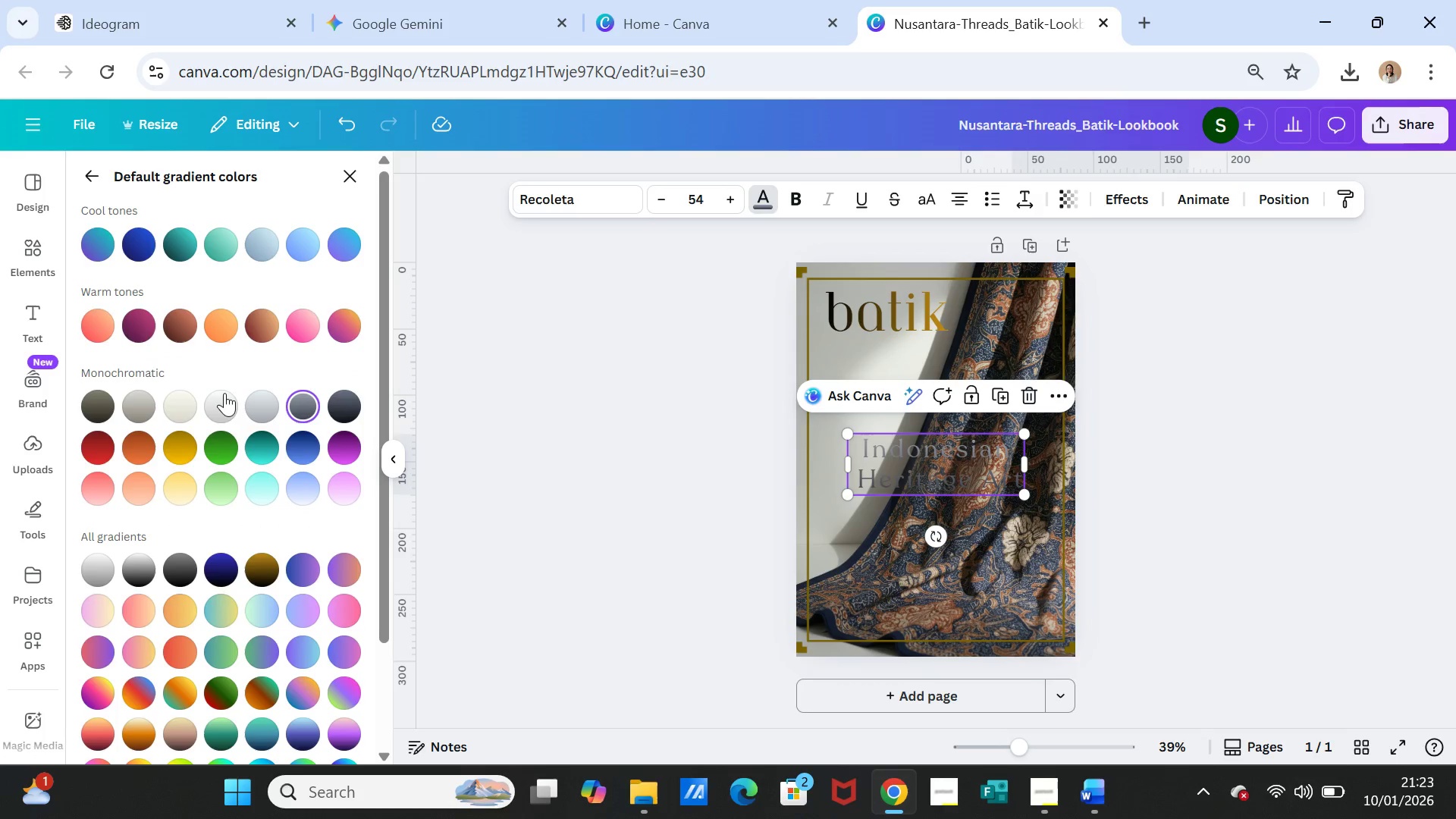 
left_click([212, 394])
 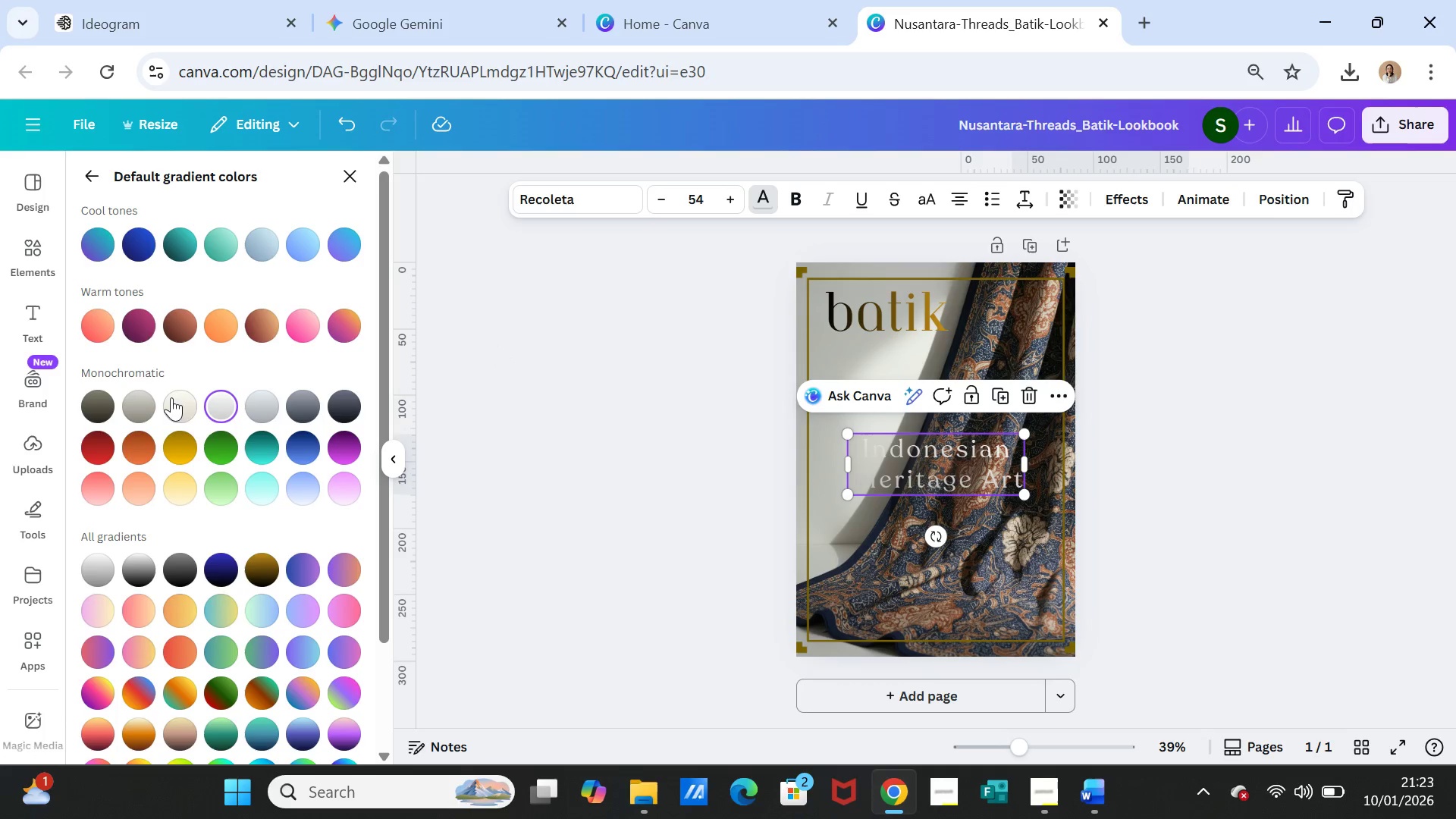 
left_click([102, 403])
 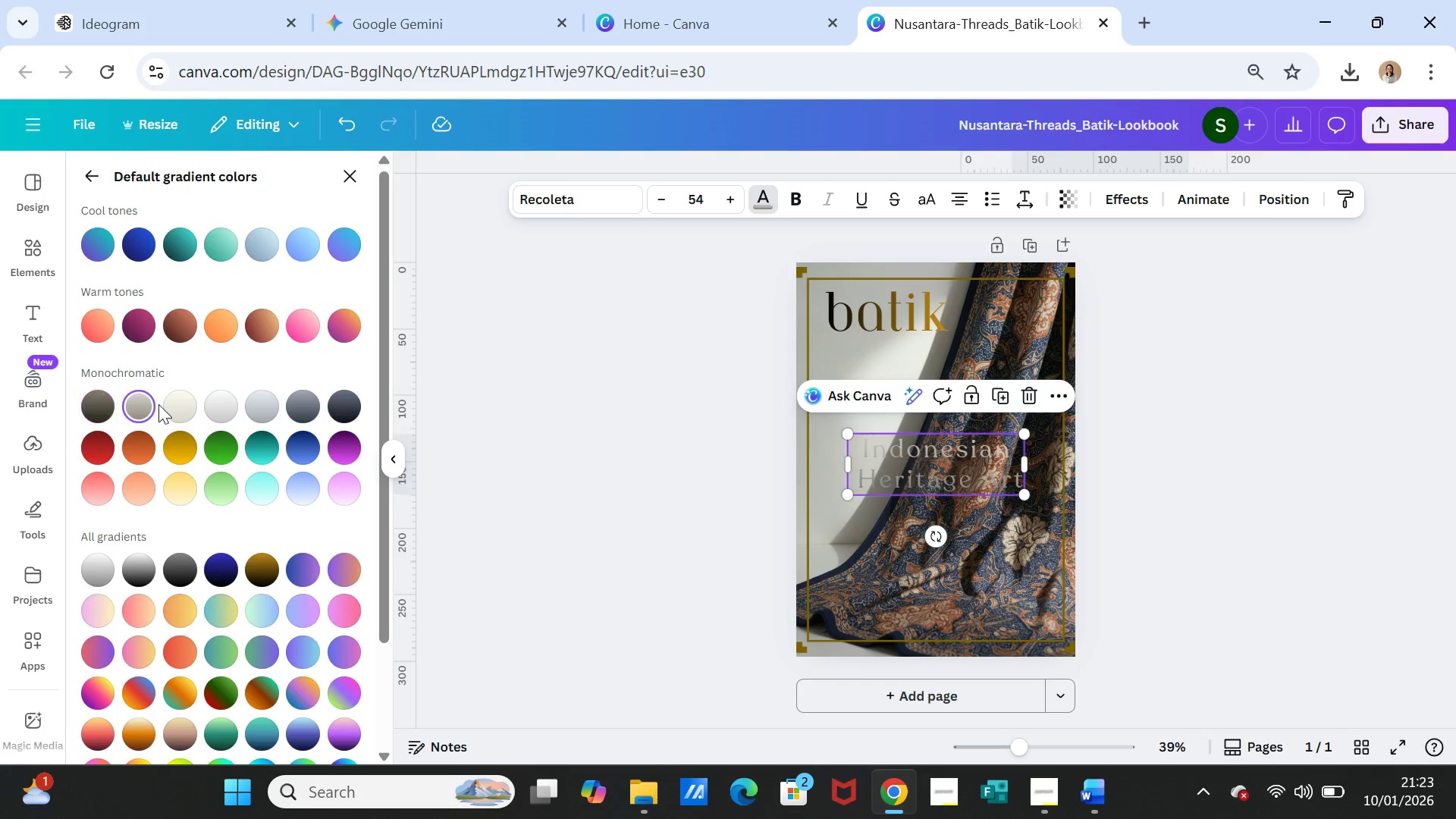 
left_click([174, 406])
 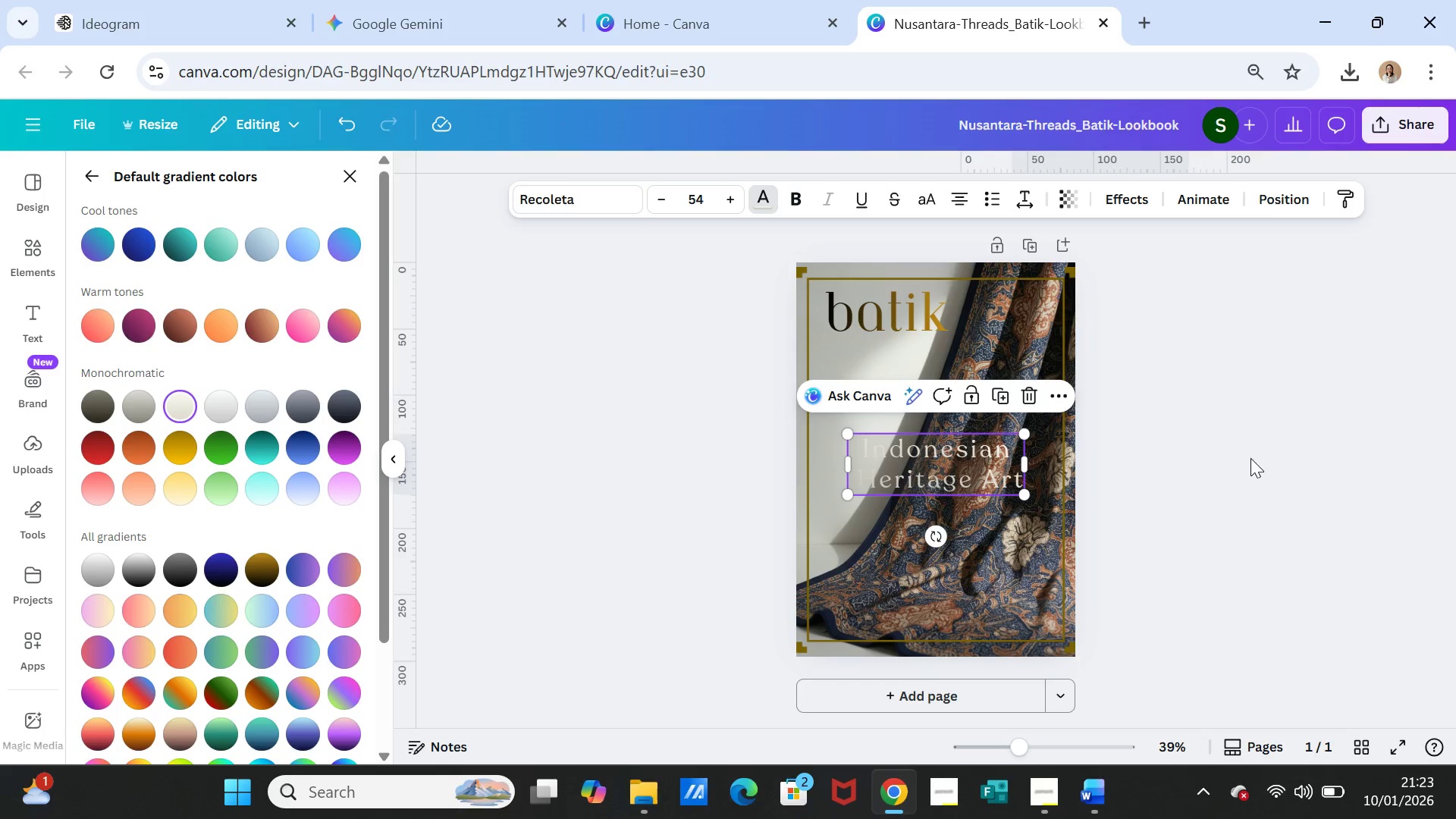 
left_click([1248, 462])
 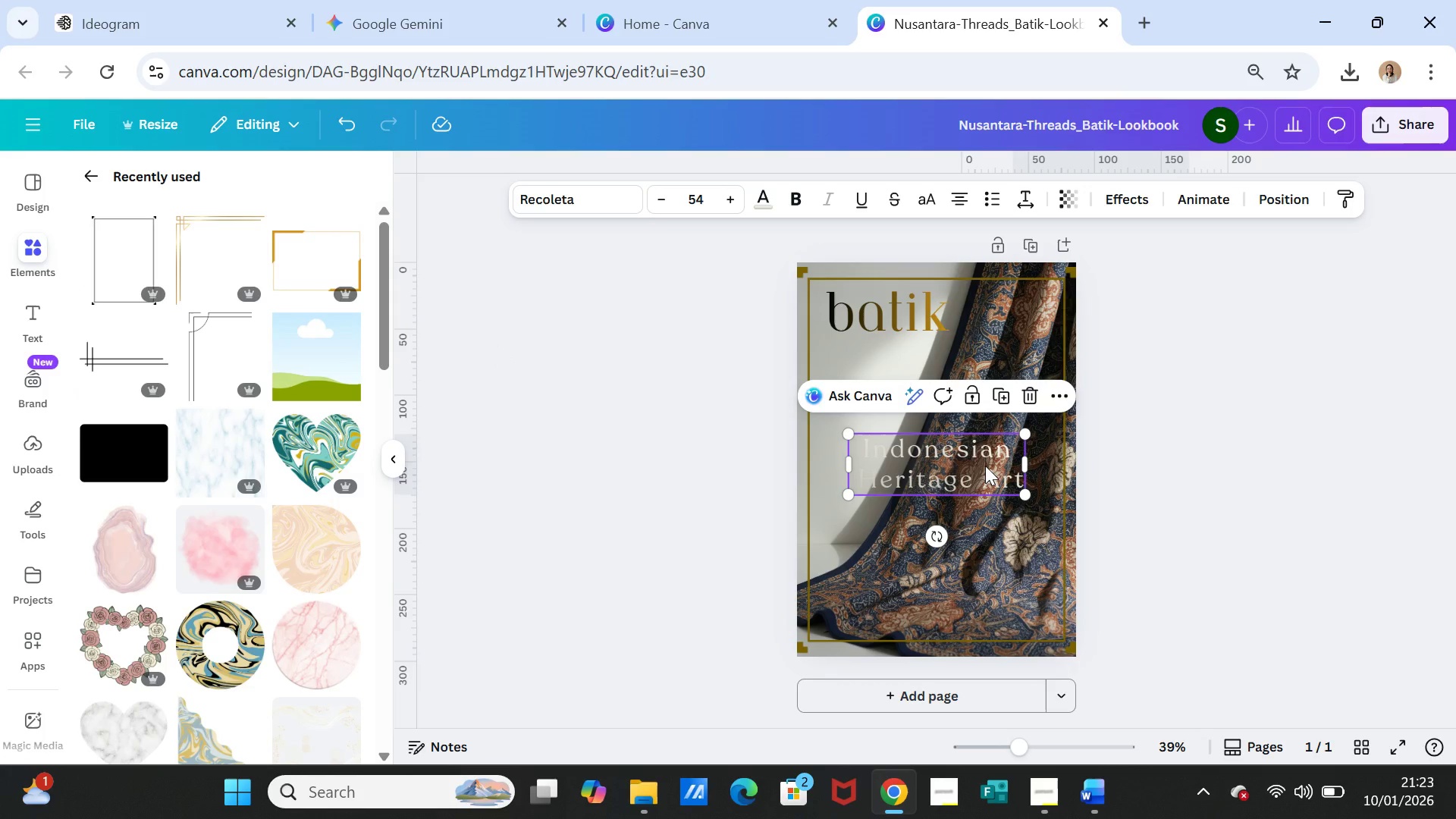 
left_click([969, 463])
 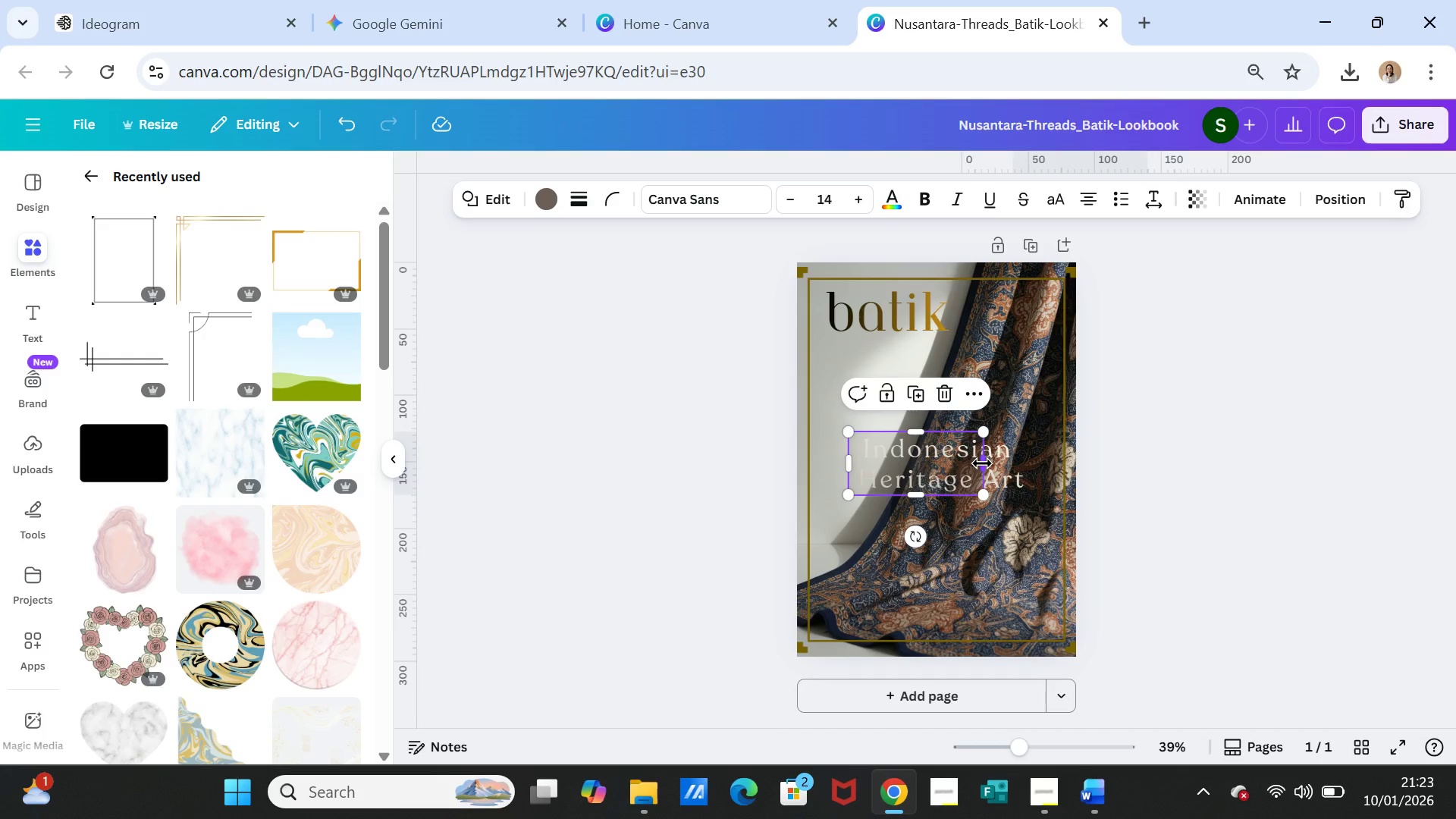 
left_click_drag(start_coordinate=[982, 463], to_coordinate=[1033, 465])
 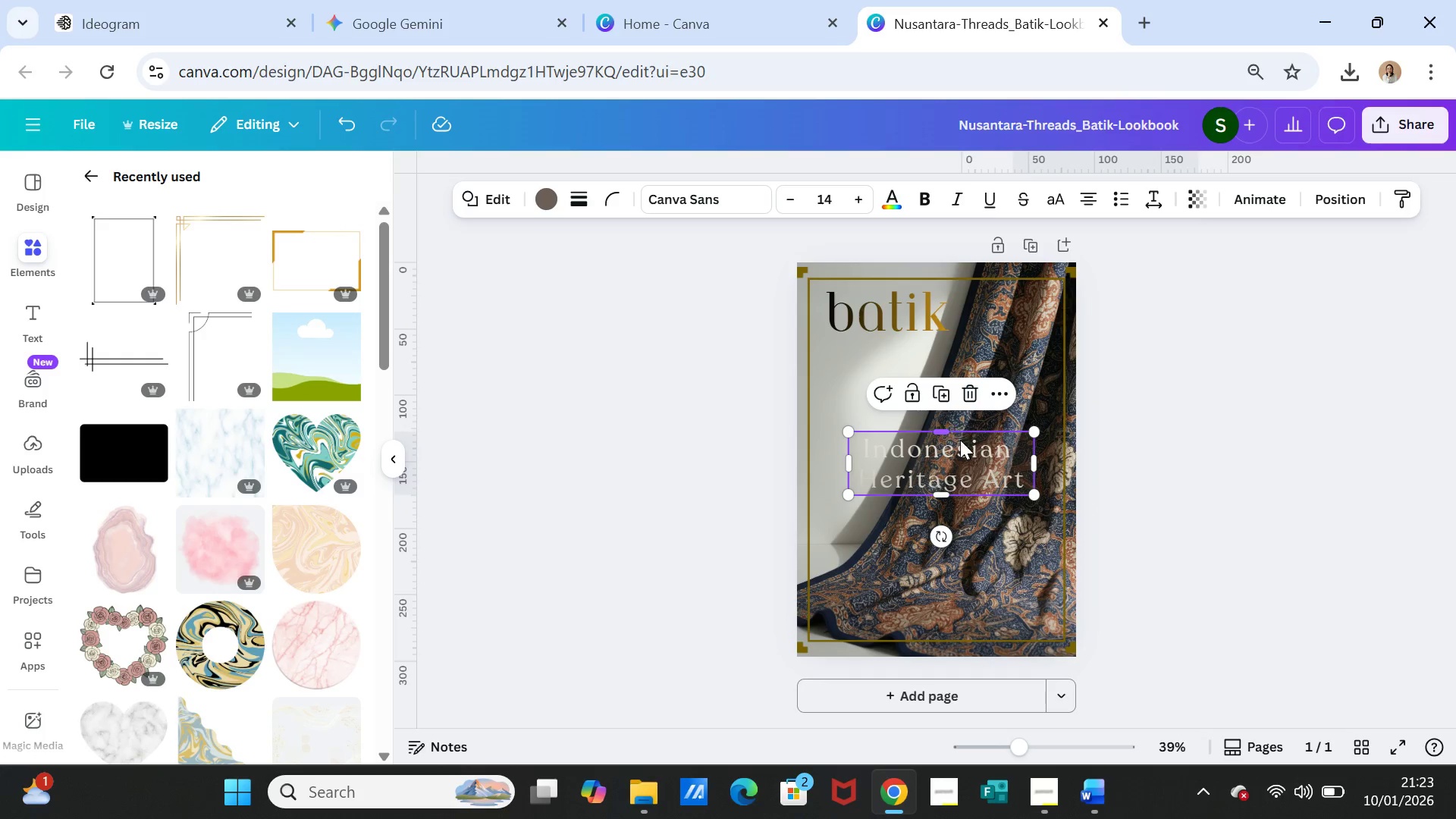 
left_click([987, 447])
 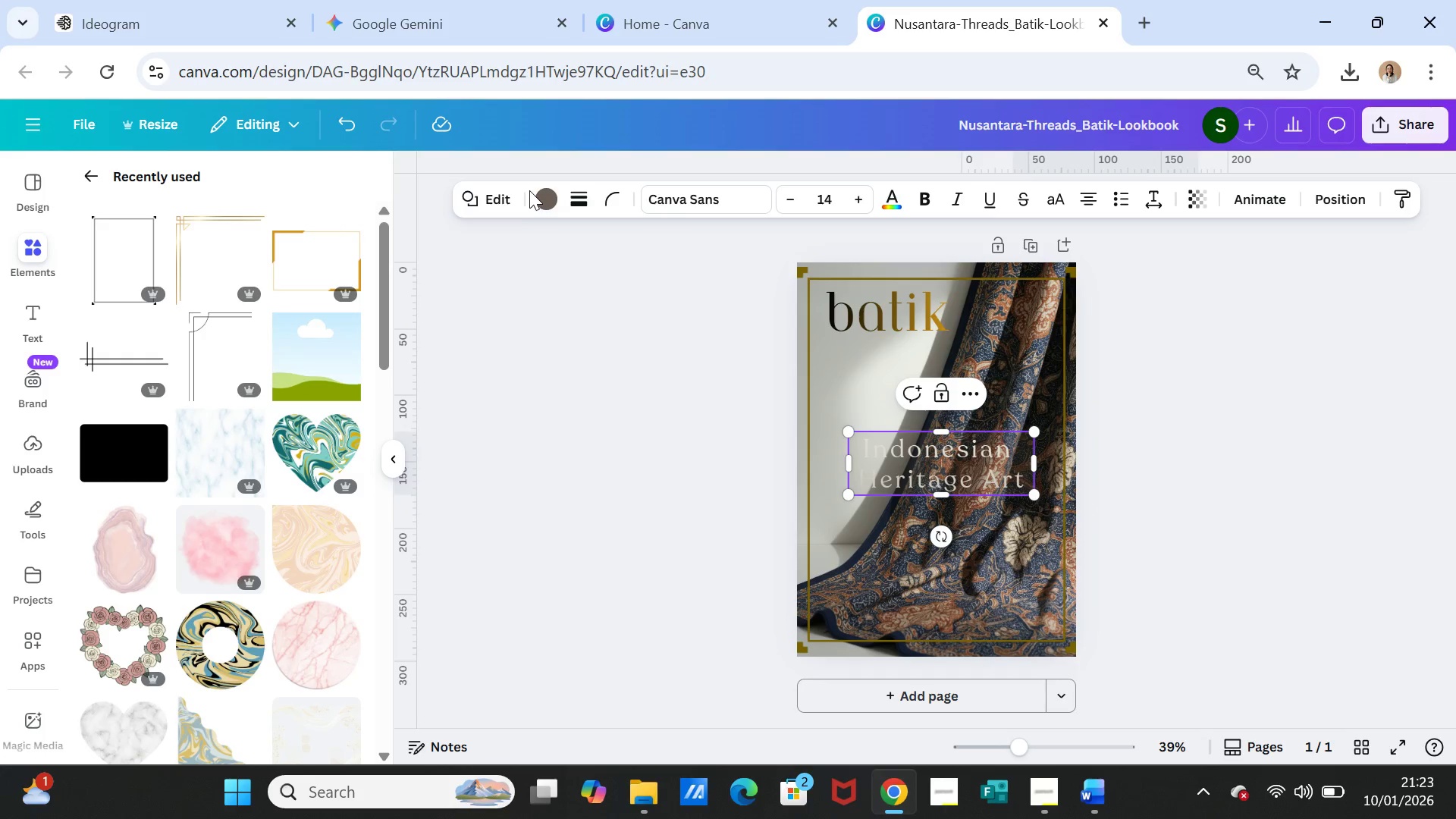 
left_click([547, 197])
 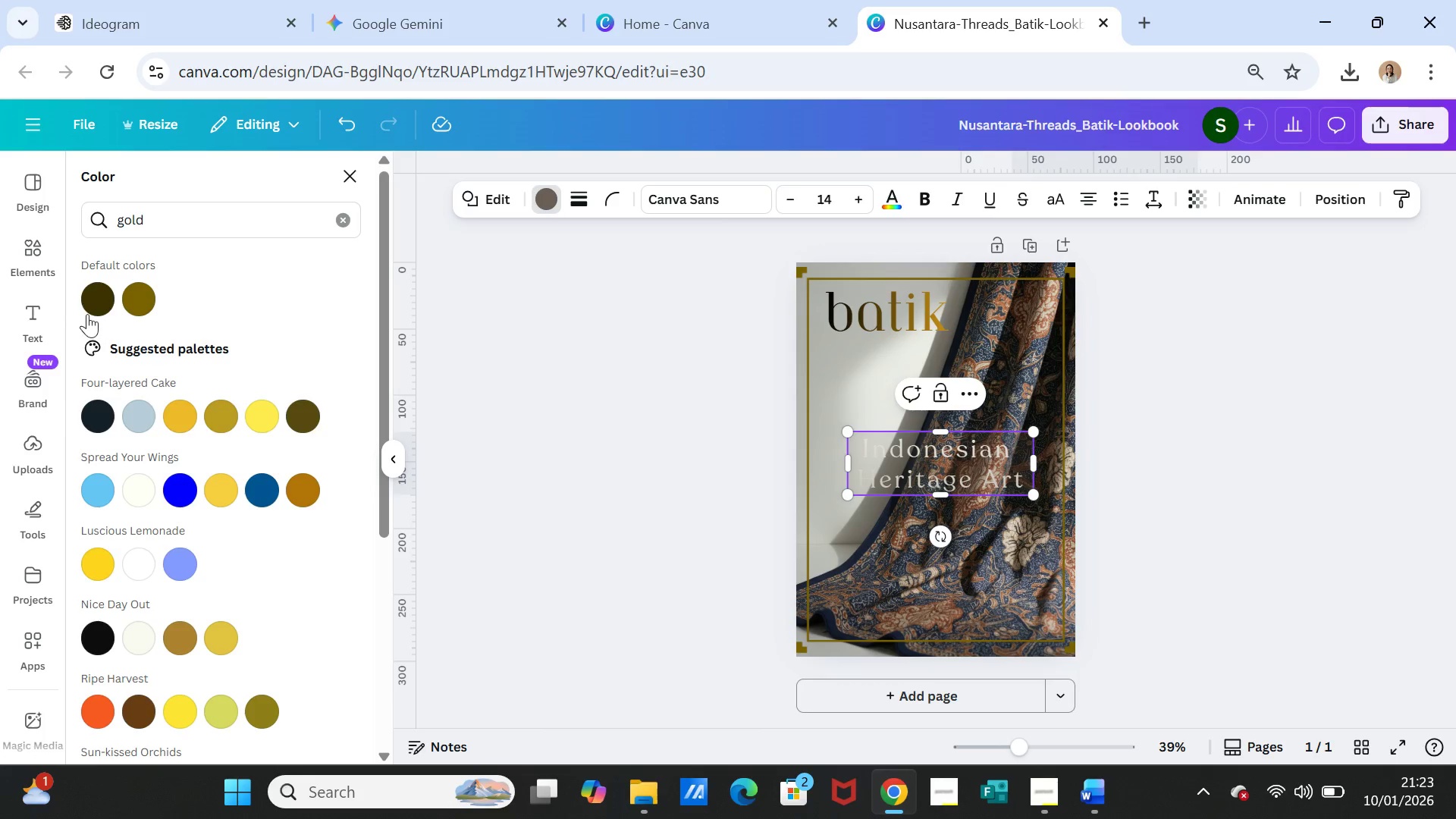 
left_click([93, 302])
 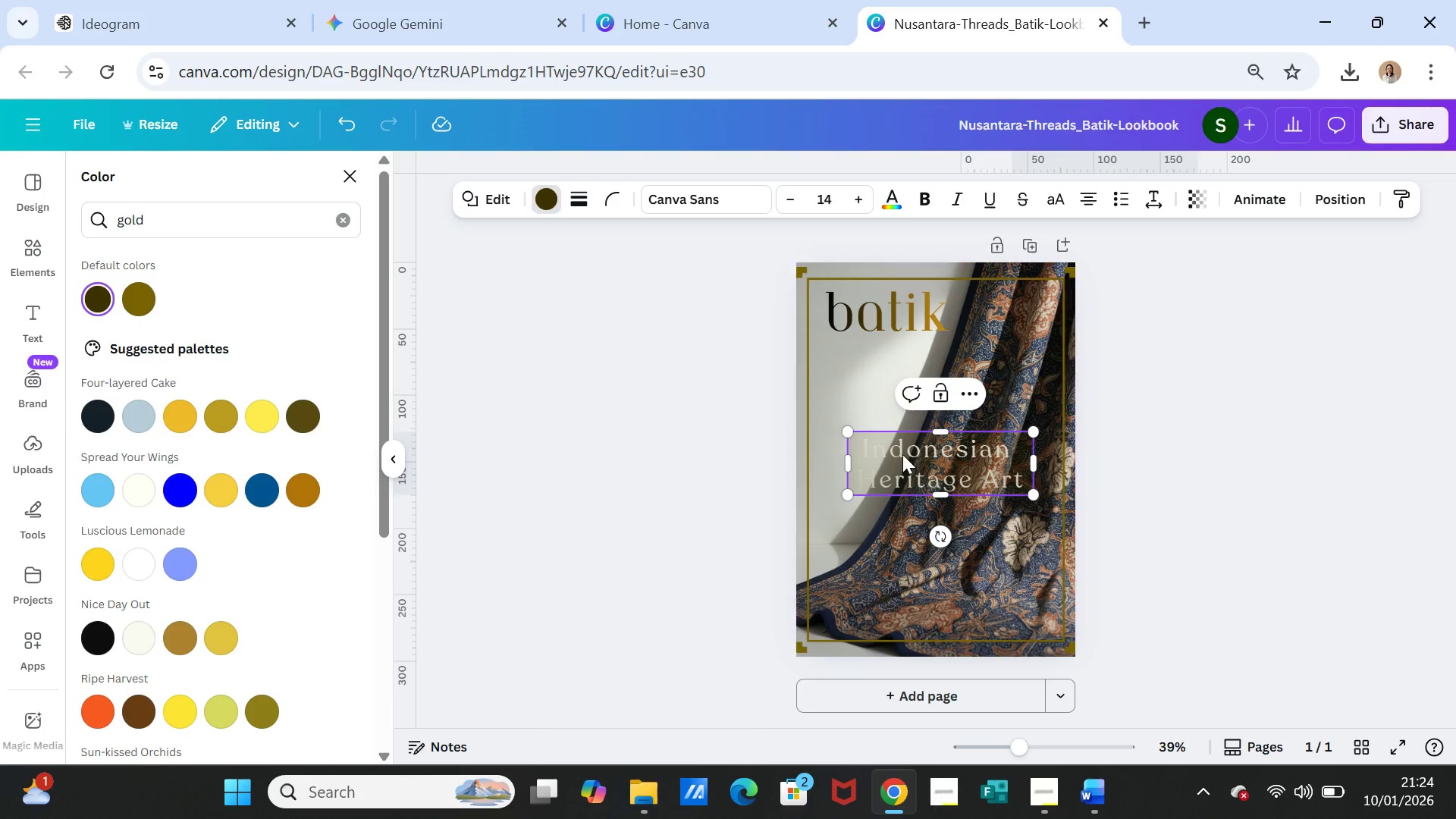 
left_click_drag(start_coordinate=[847, 463], to_coordinate=[839, 464])
 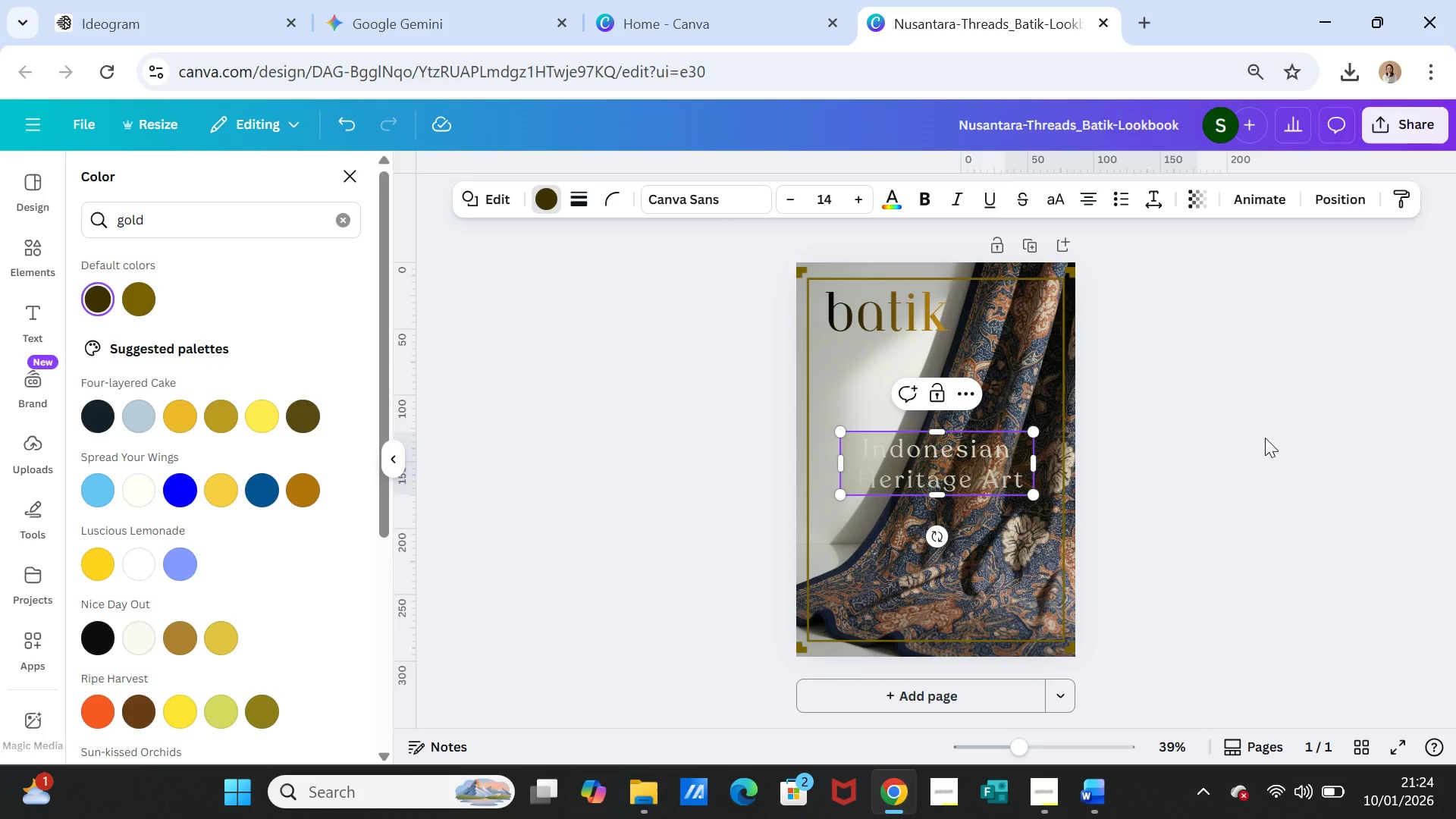 
left_click([1265, 438])
 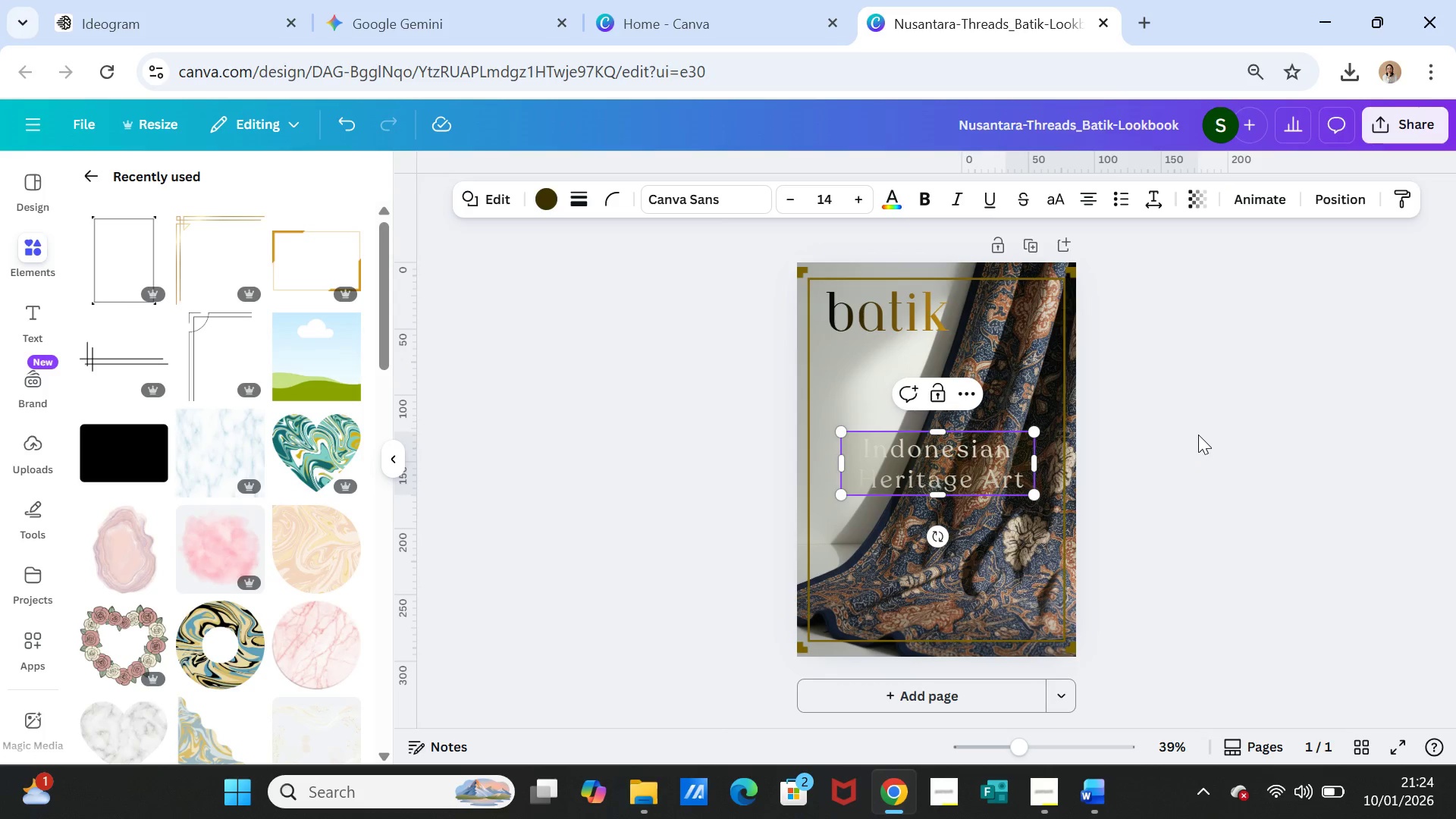 
left_click([1198, 435])
 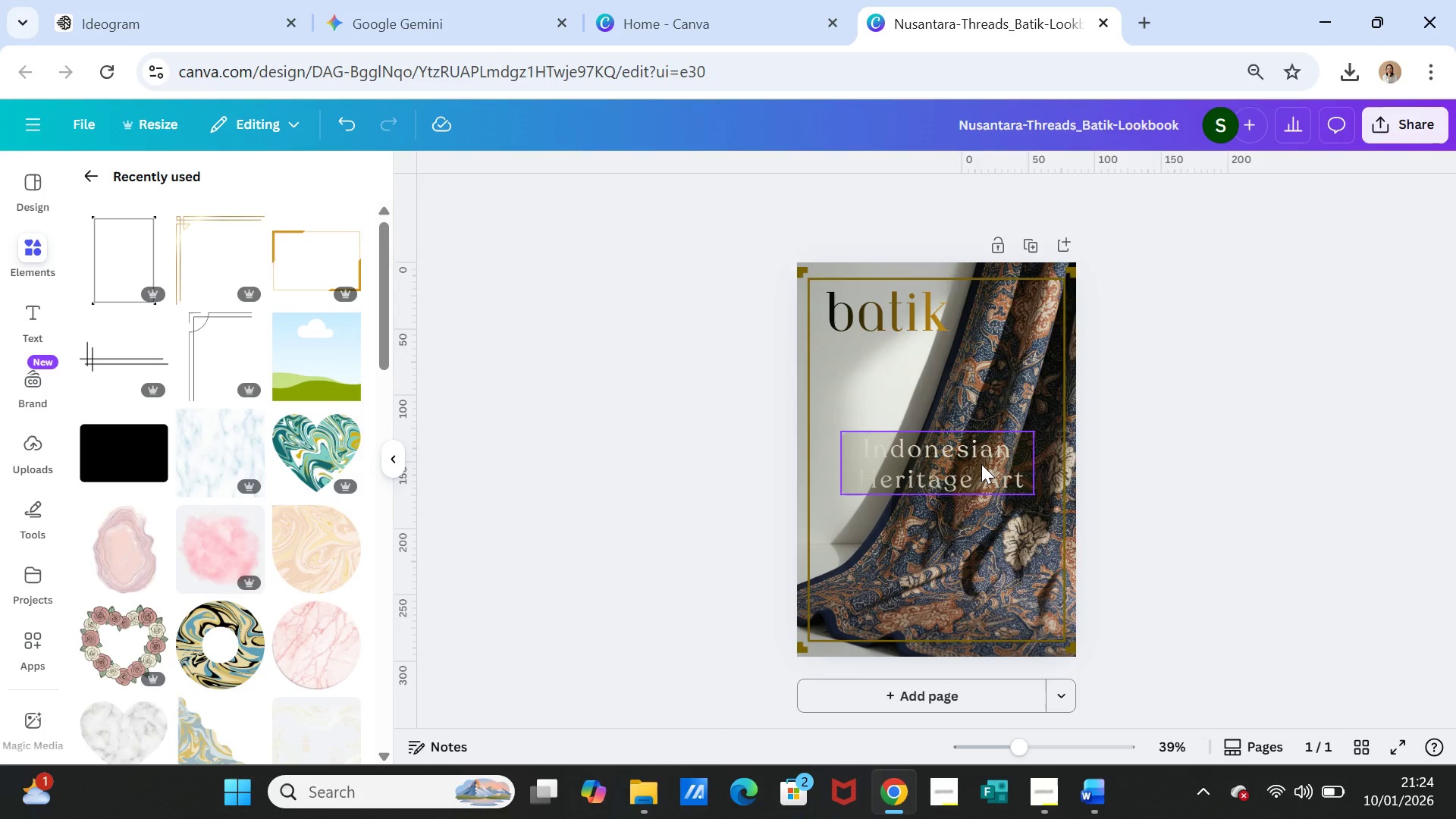 
left_click([981, 463])
 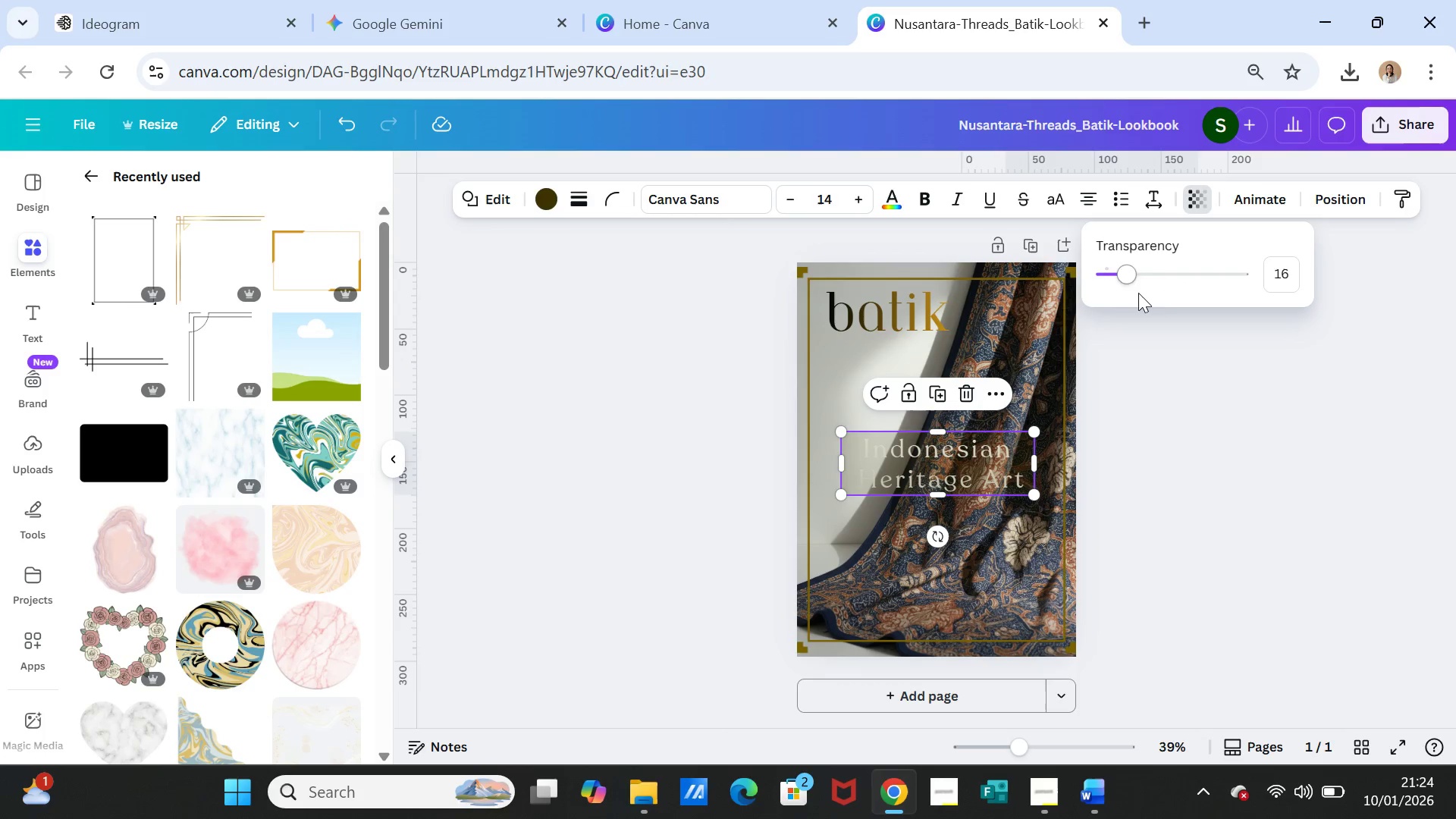 
left_click_drag(start_coordinate=[1131, 281], to_coordinate=[1105, 273])
 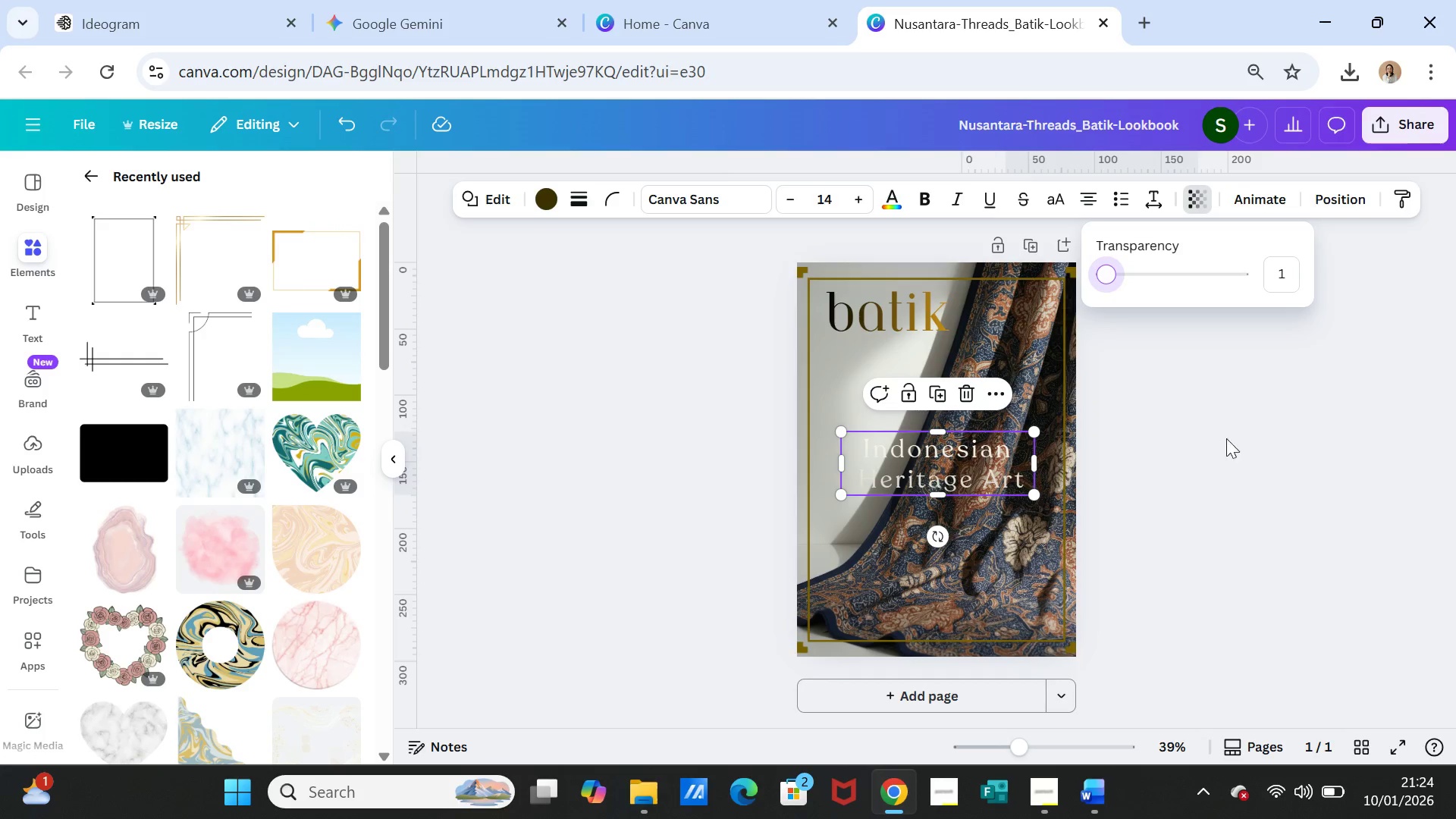 
left_click([1256, 437])
 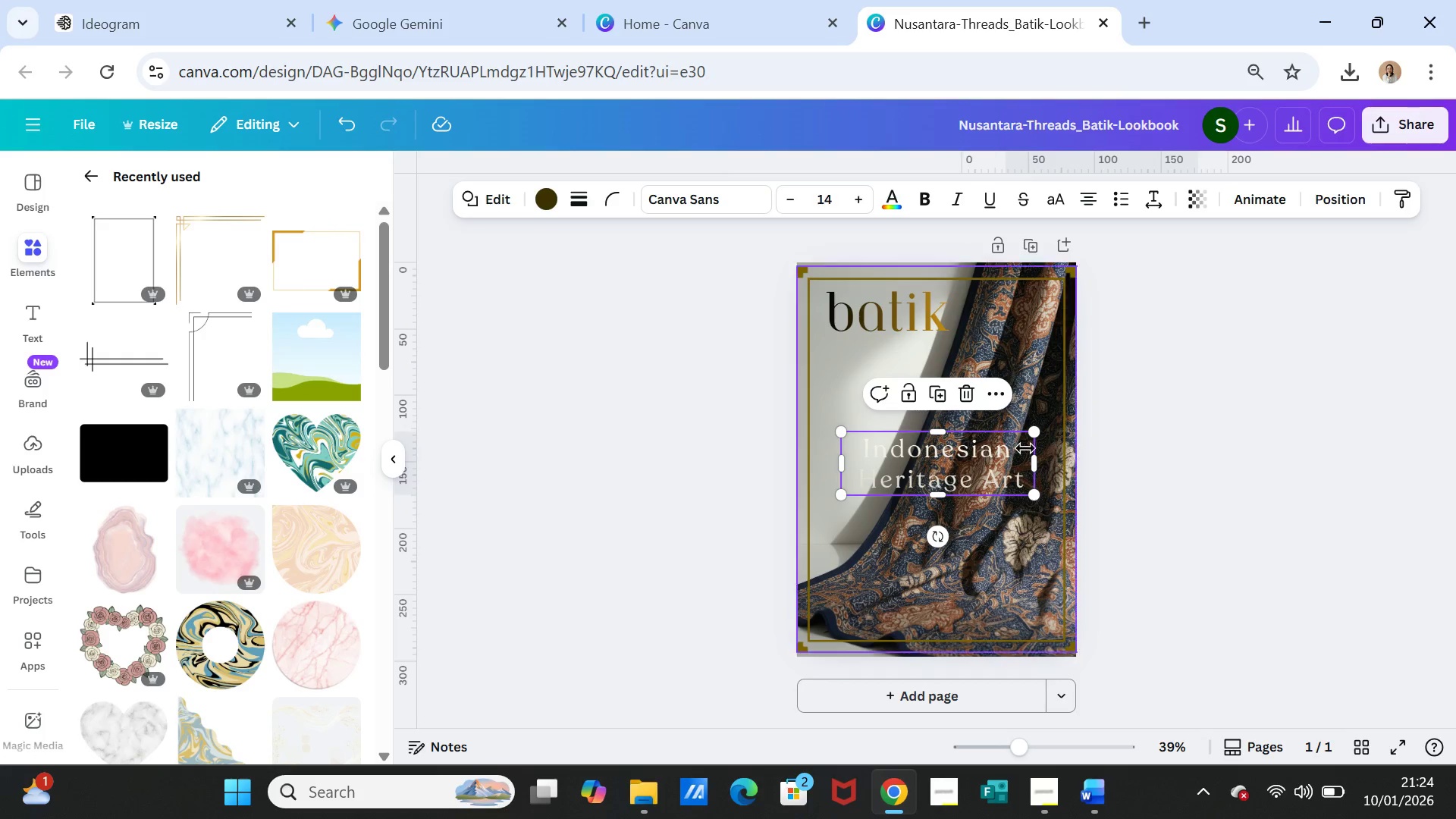 
left_click([1018, 451])
 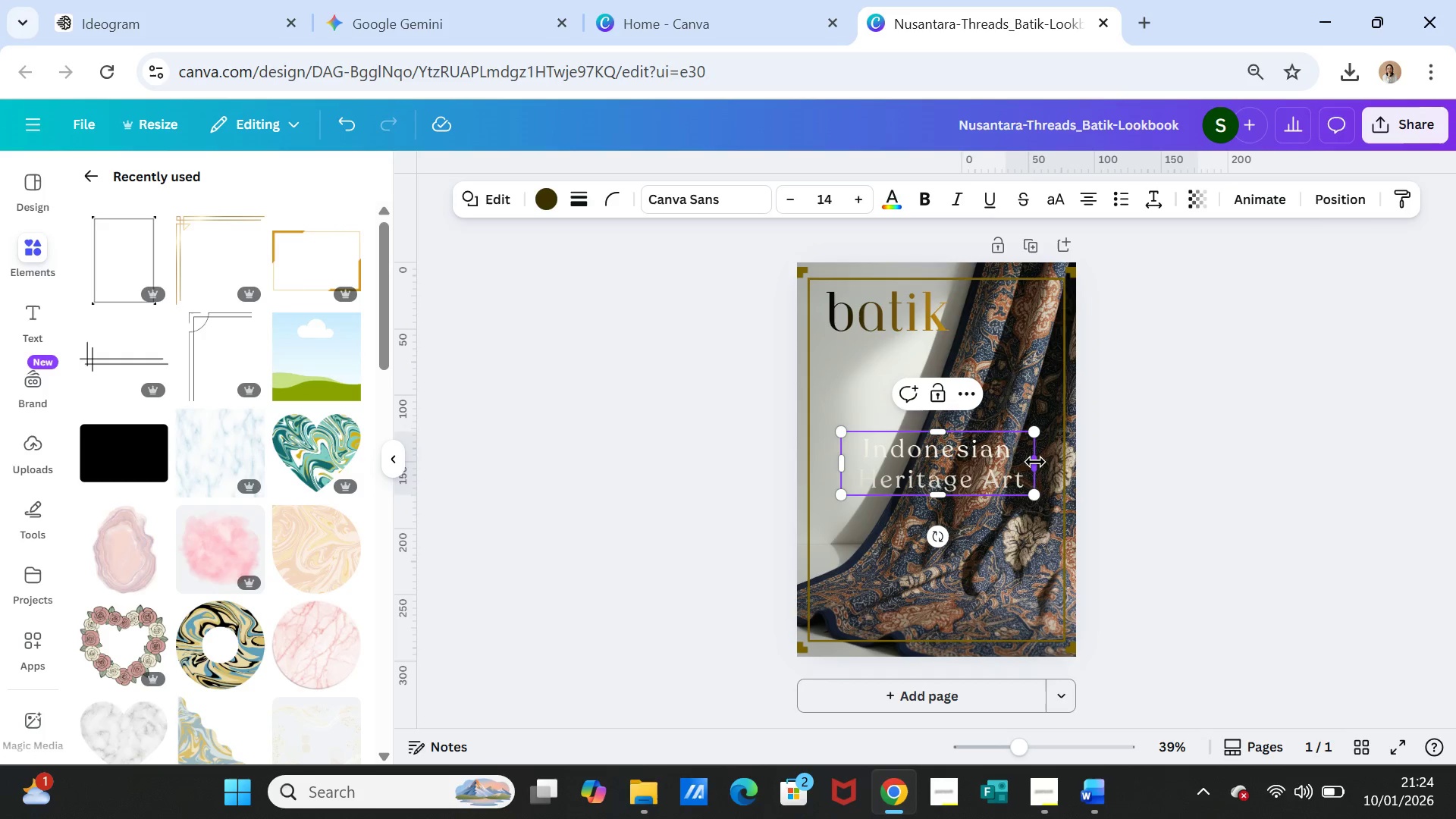 
left_click_drag(start_coordinate=[1035, 462], to_coordinate=[886, 453])
 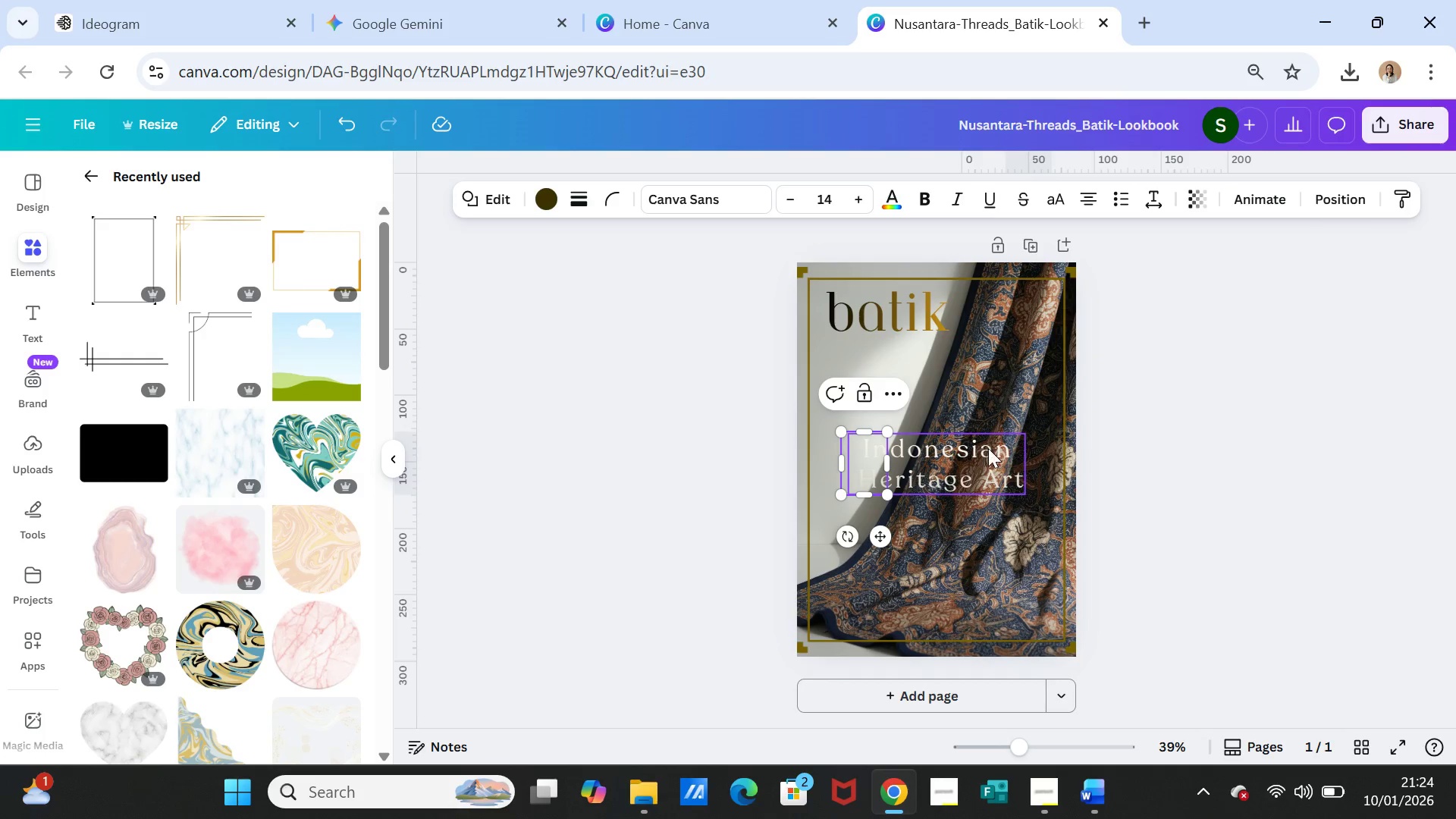 
left_click([988, 448])
 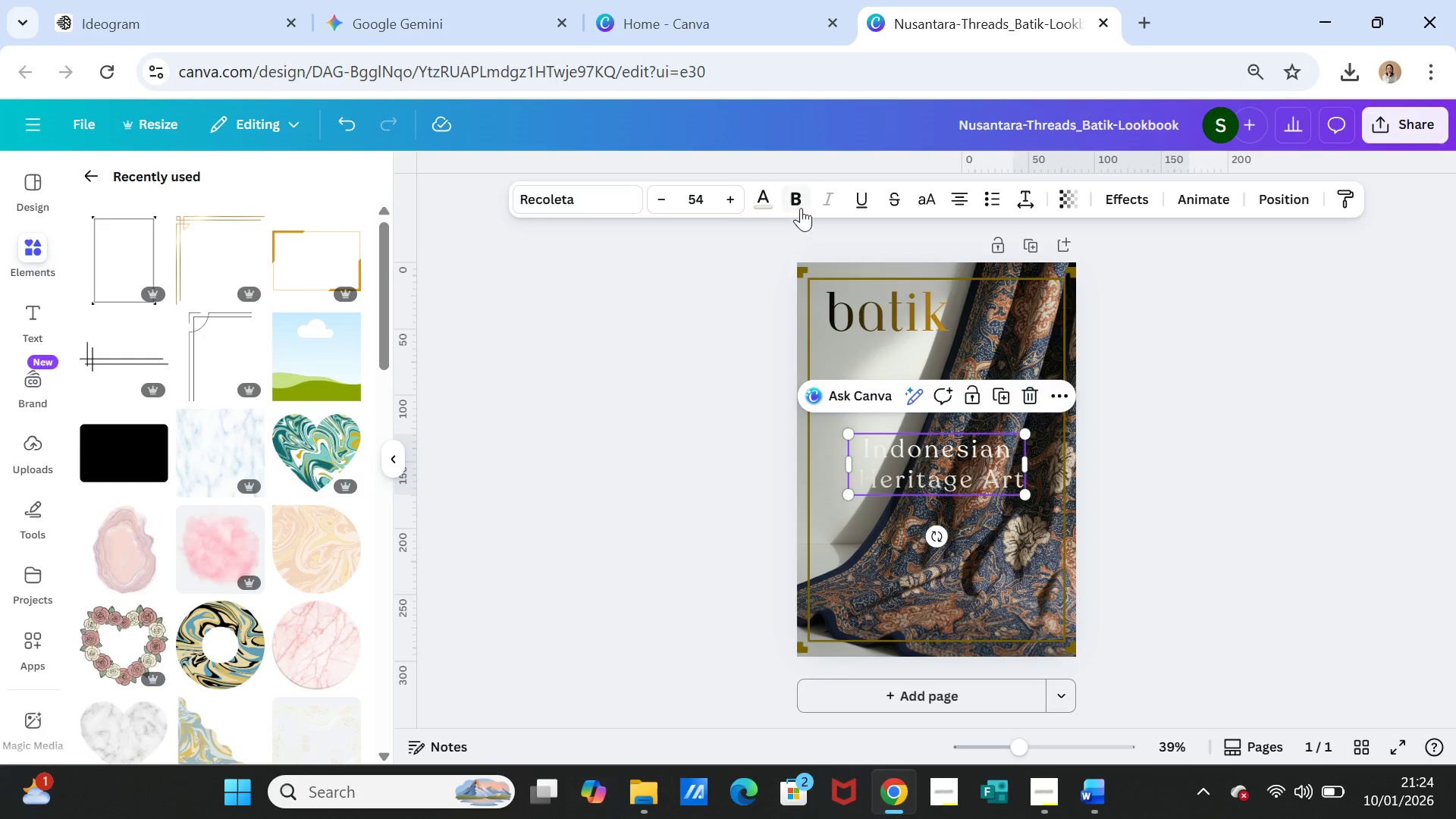 
left_click([801, 204])
 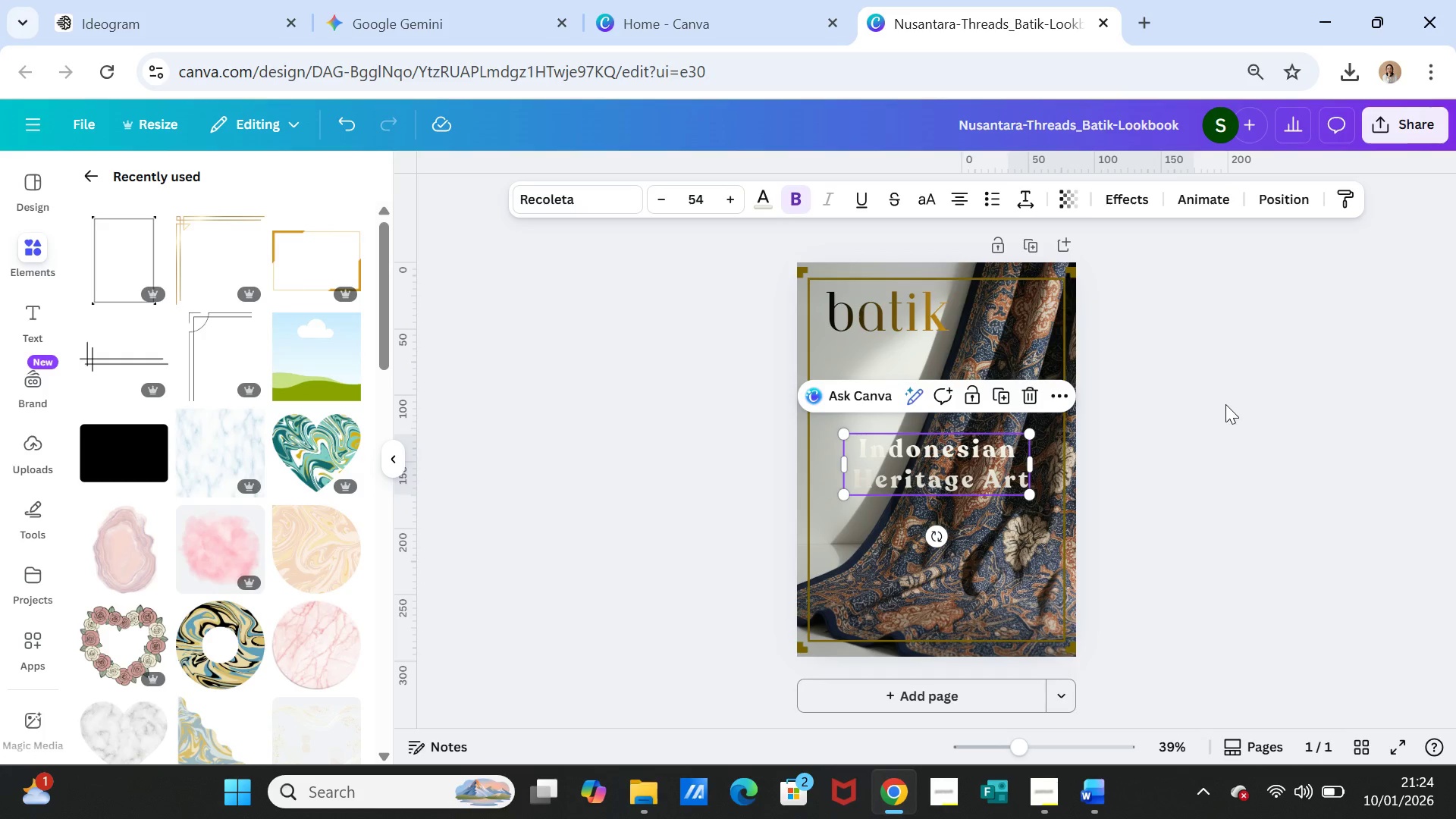 
left_click([1225, 404])
 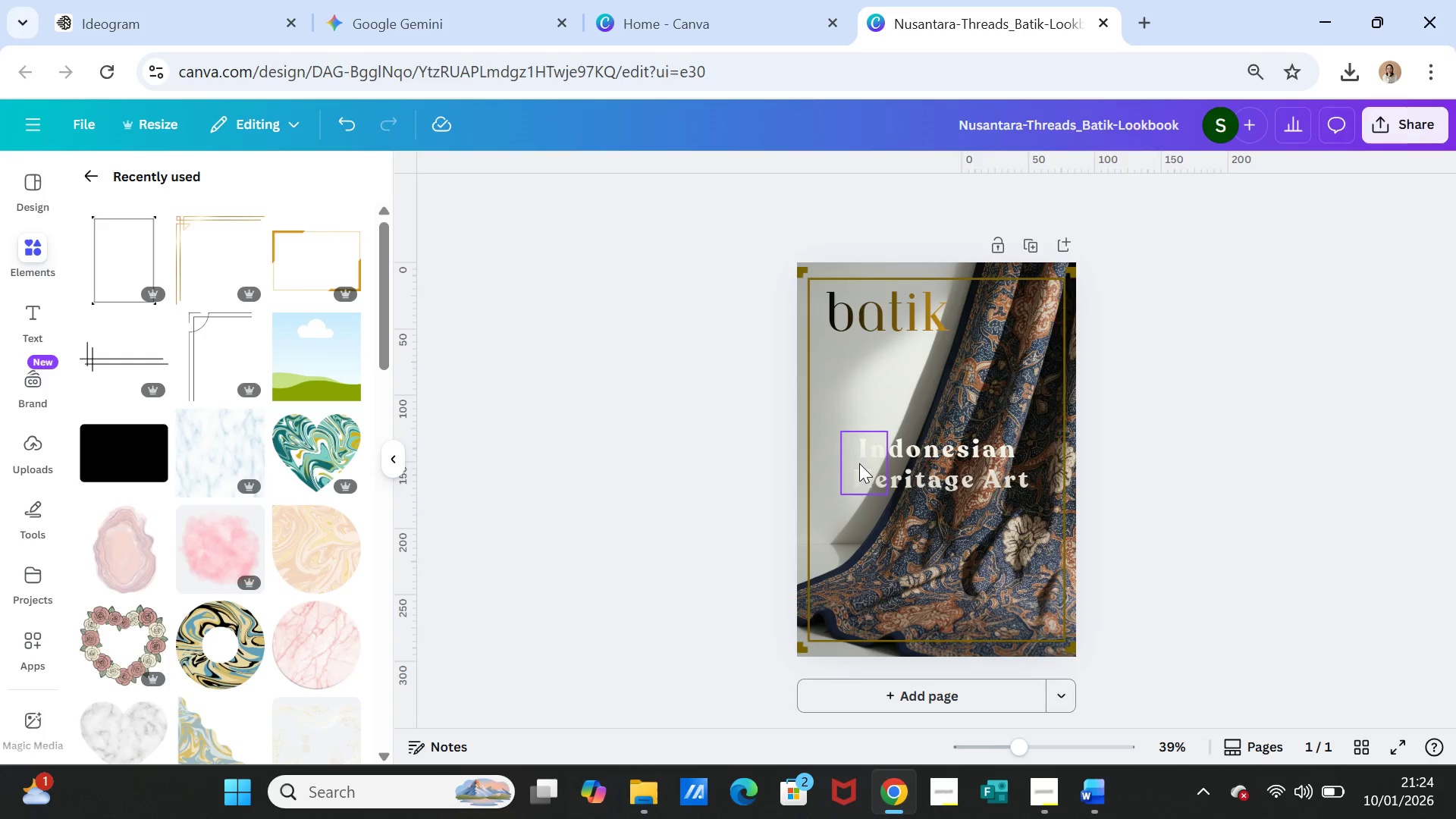 
left_click([859, 463])
 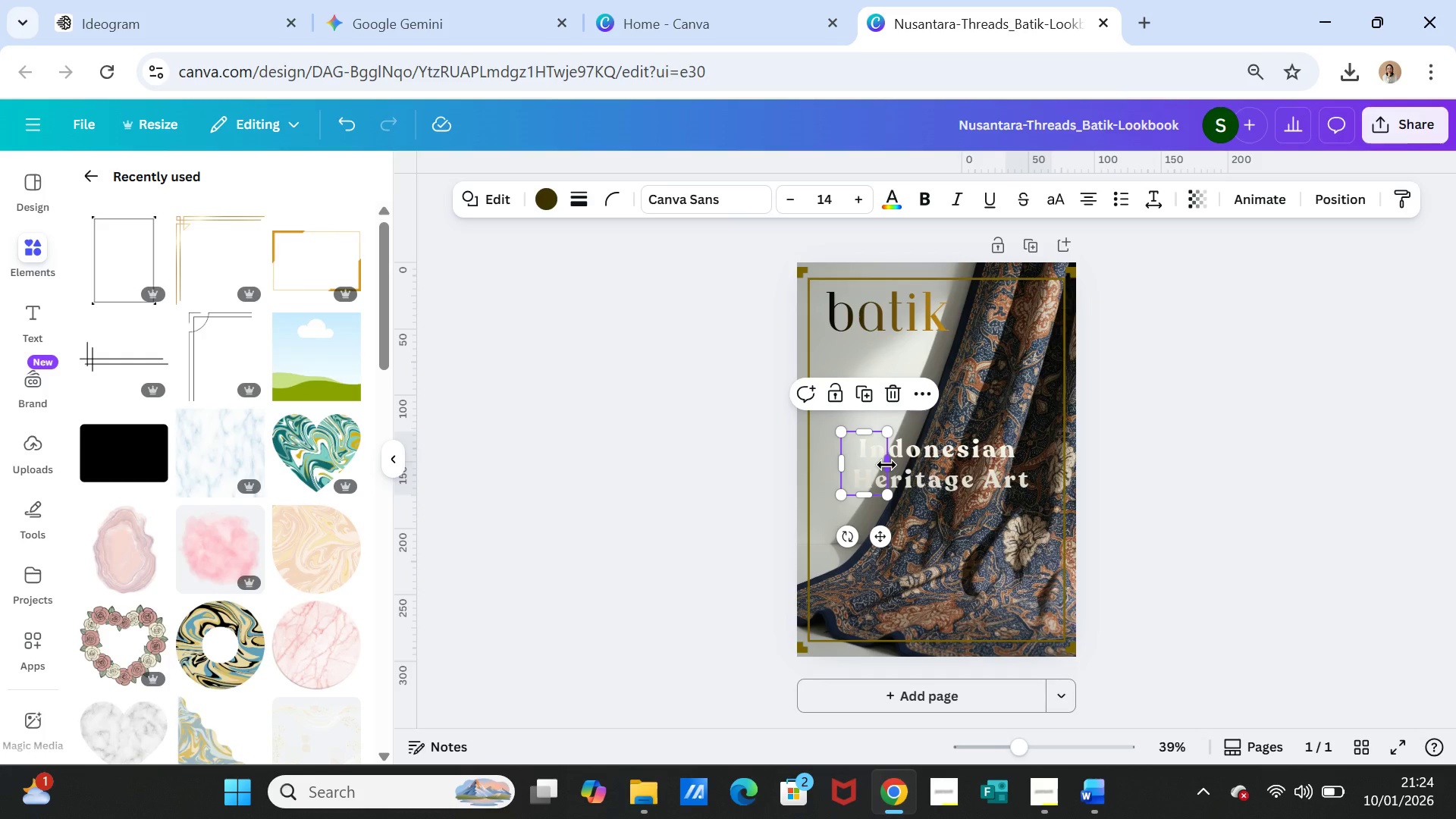 
left_click_drag(start_coordinate=[886, 465], to_coordinate=[1030, 463])
 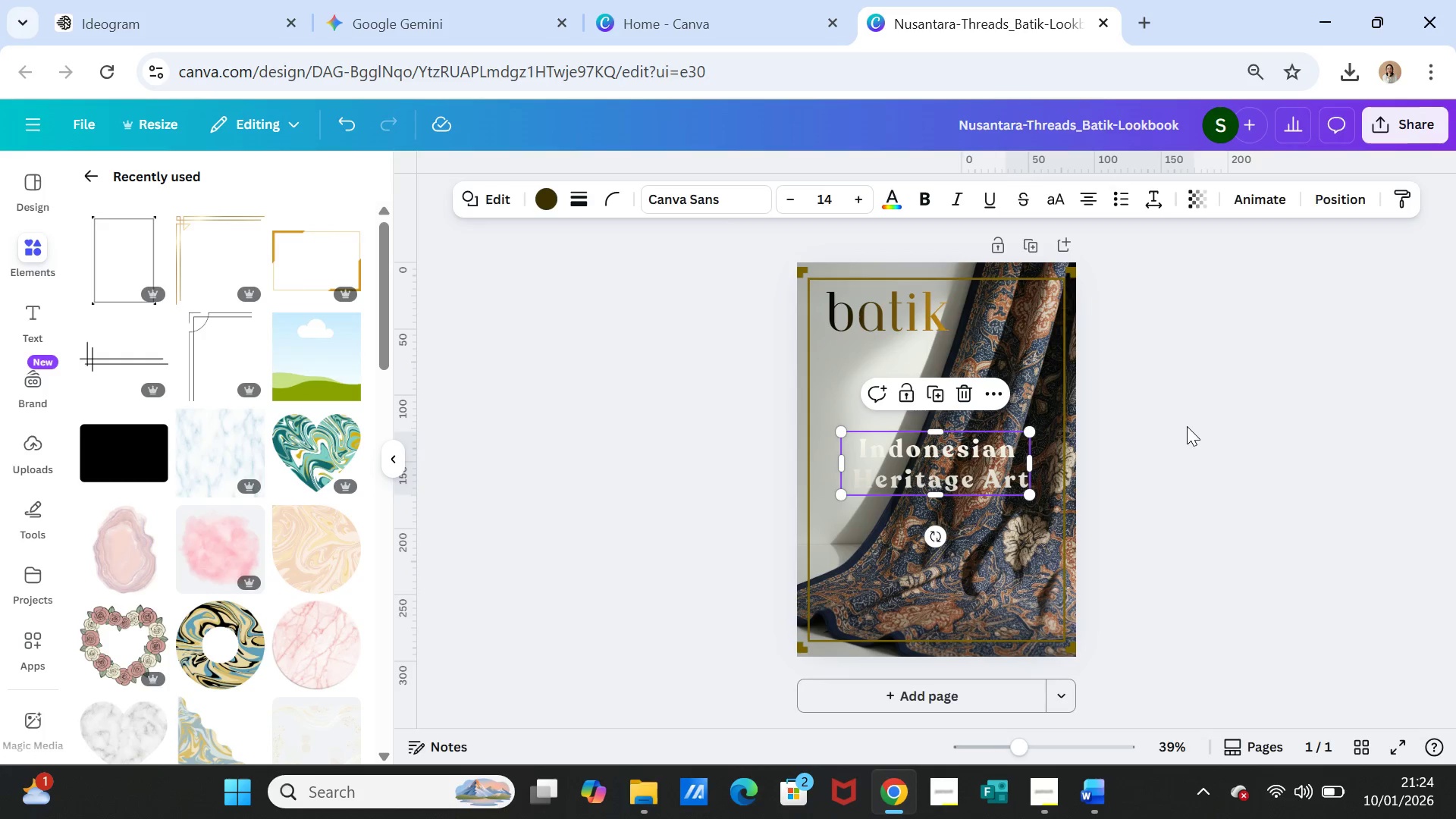 
left_click([1187, 426])
 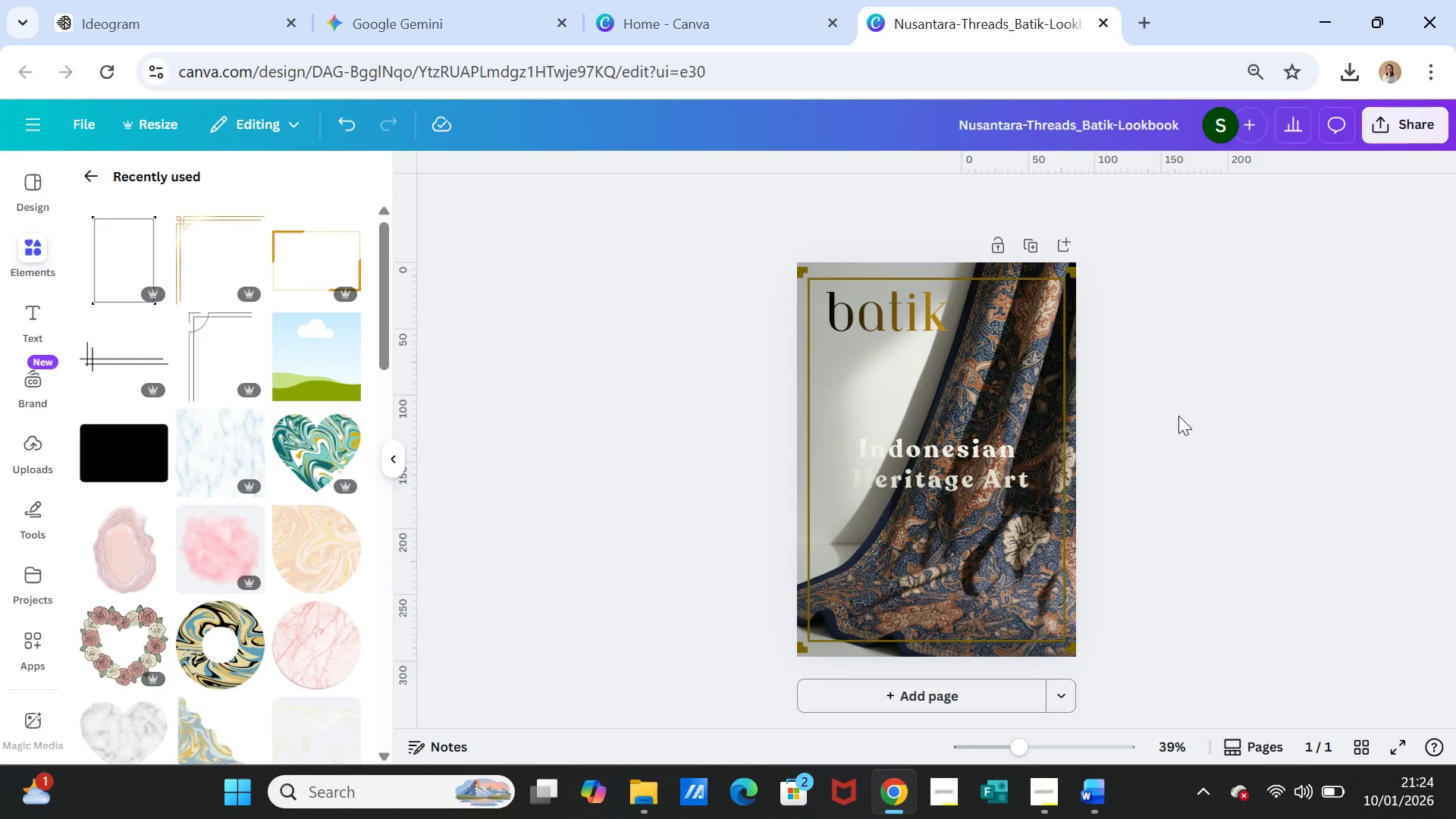 
wait(5.31)
 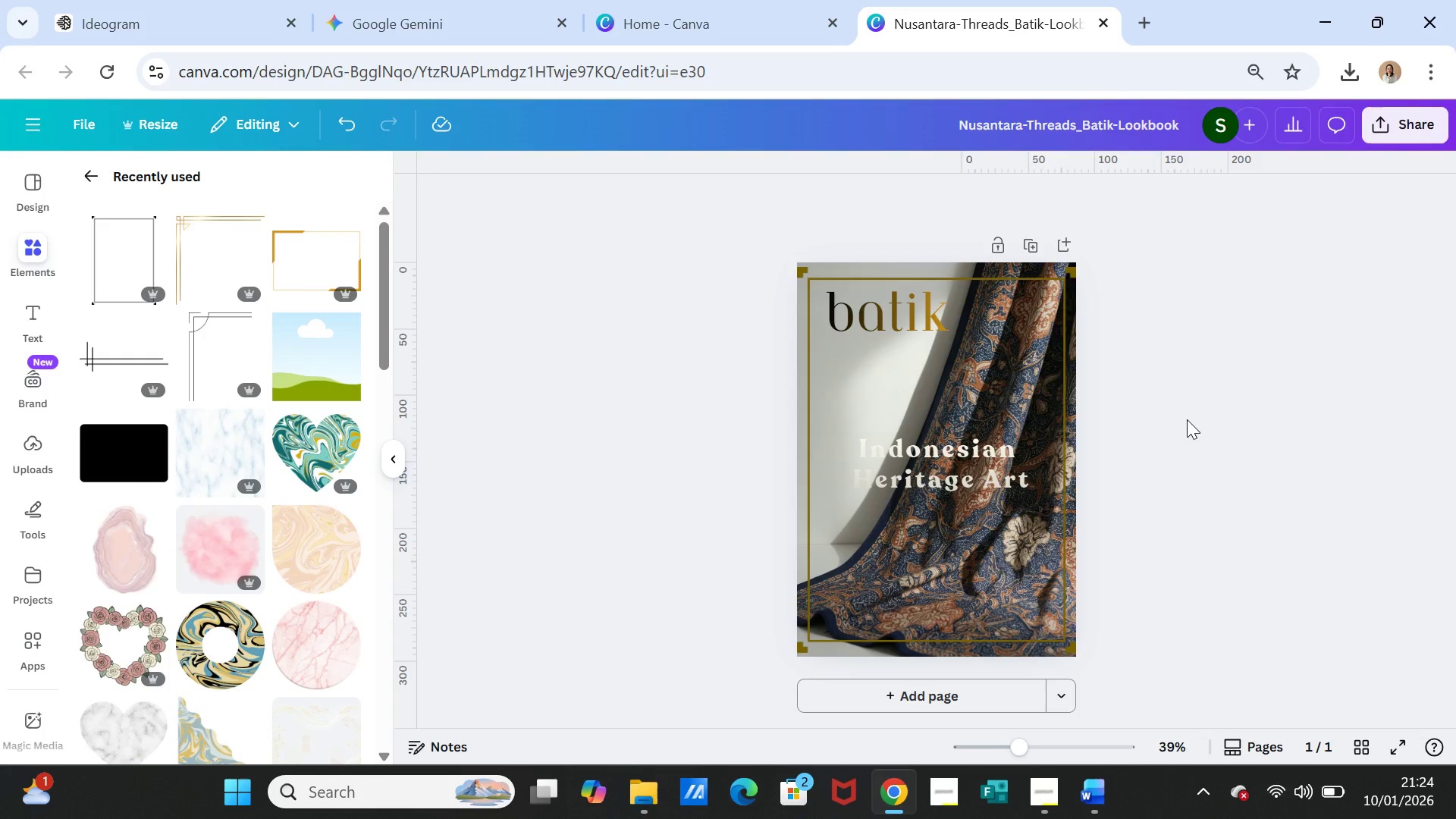 
left_click([1014, 453])
 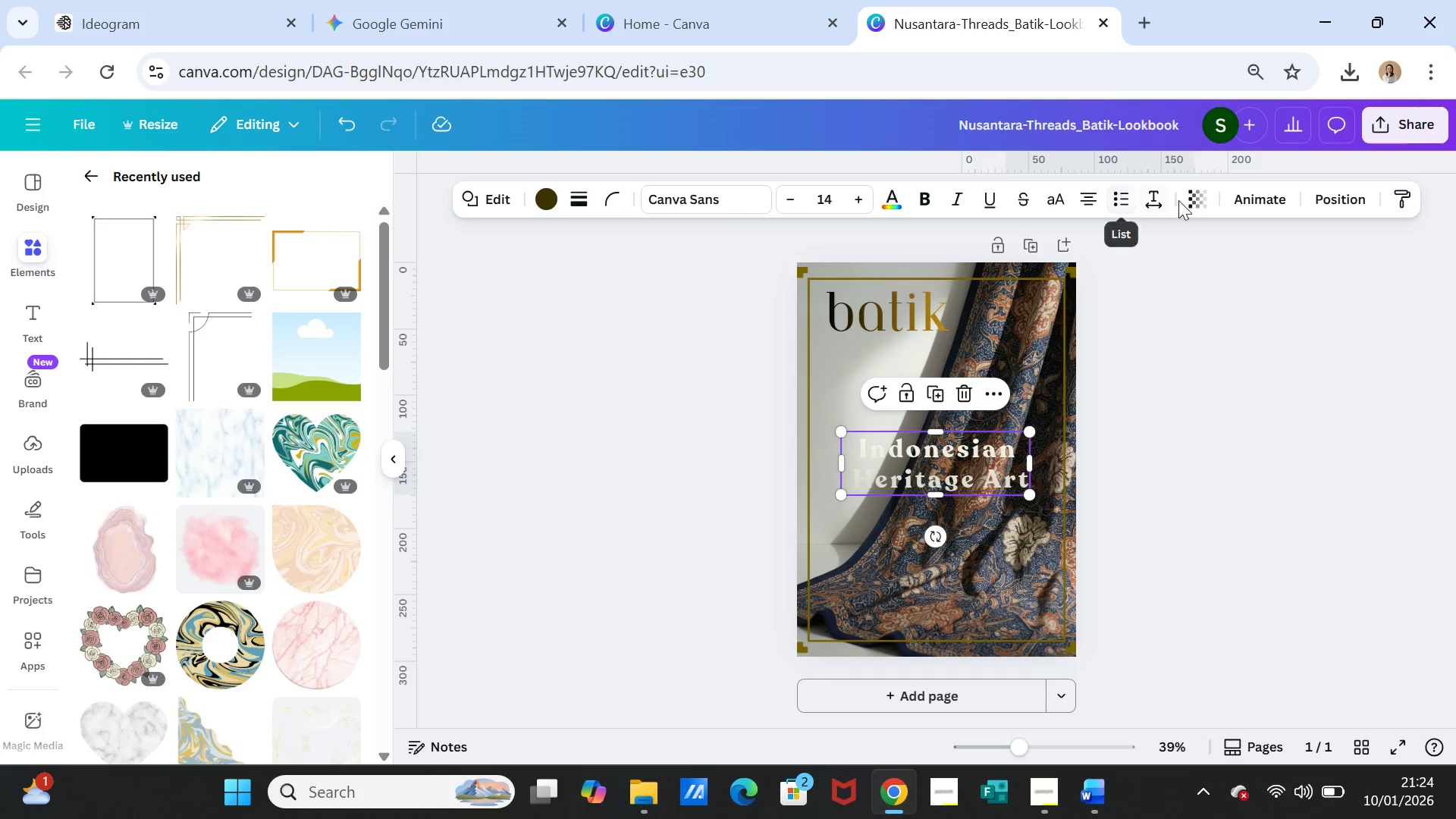 
left_click([1197, 196])
 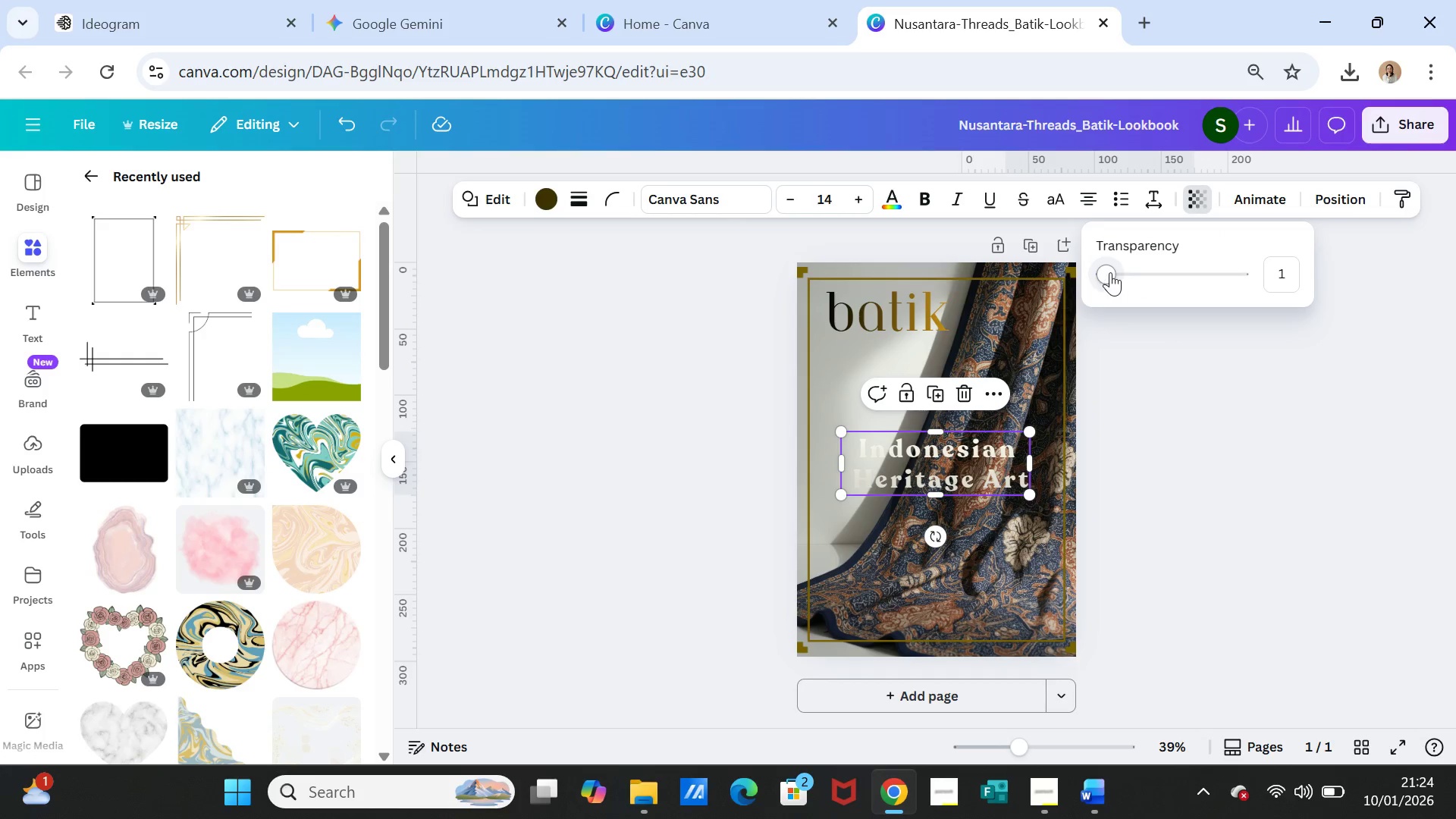 
left_click_drag(start_coordinate=[1109, 272], to_coordinate=[1123, 264])
 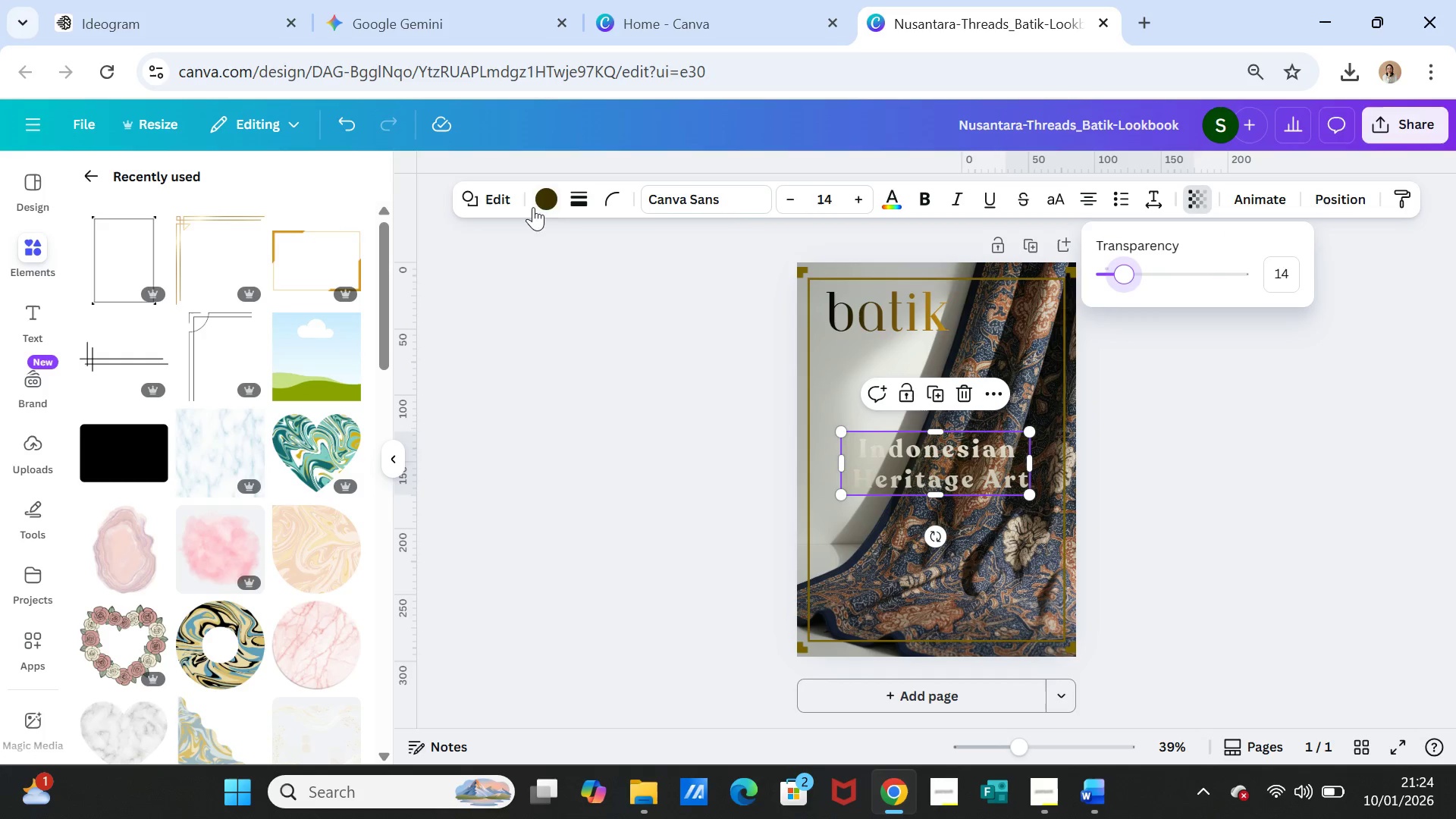 
left_click([547, 196])
 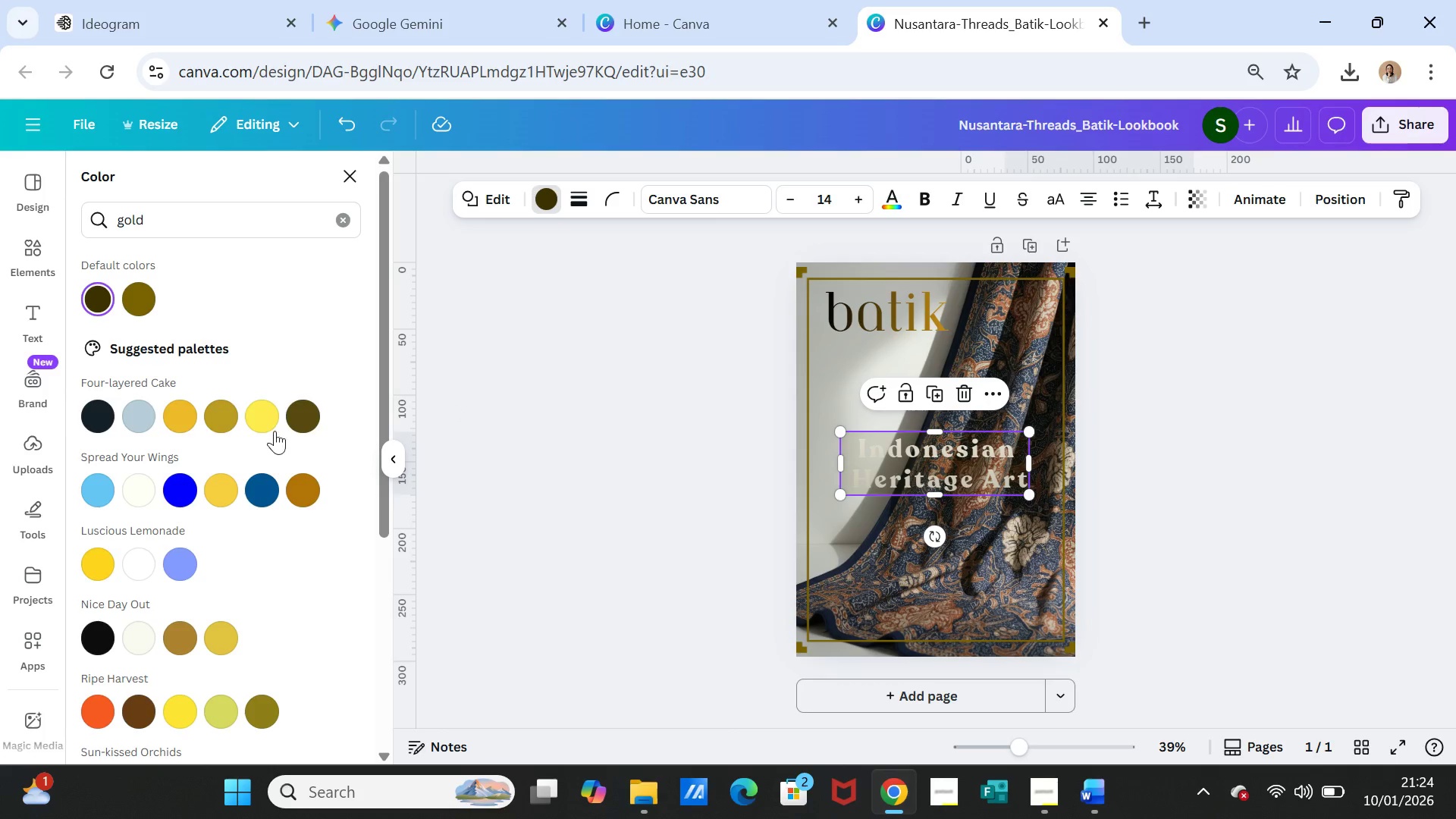 
left_click([259, 417])
 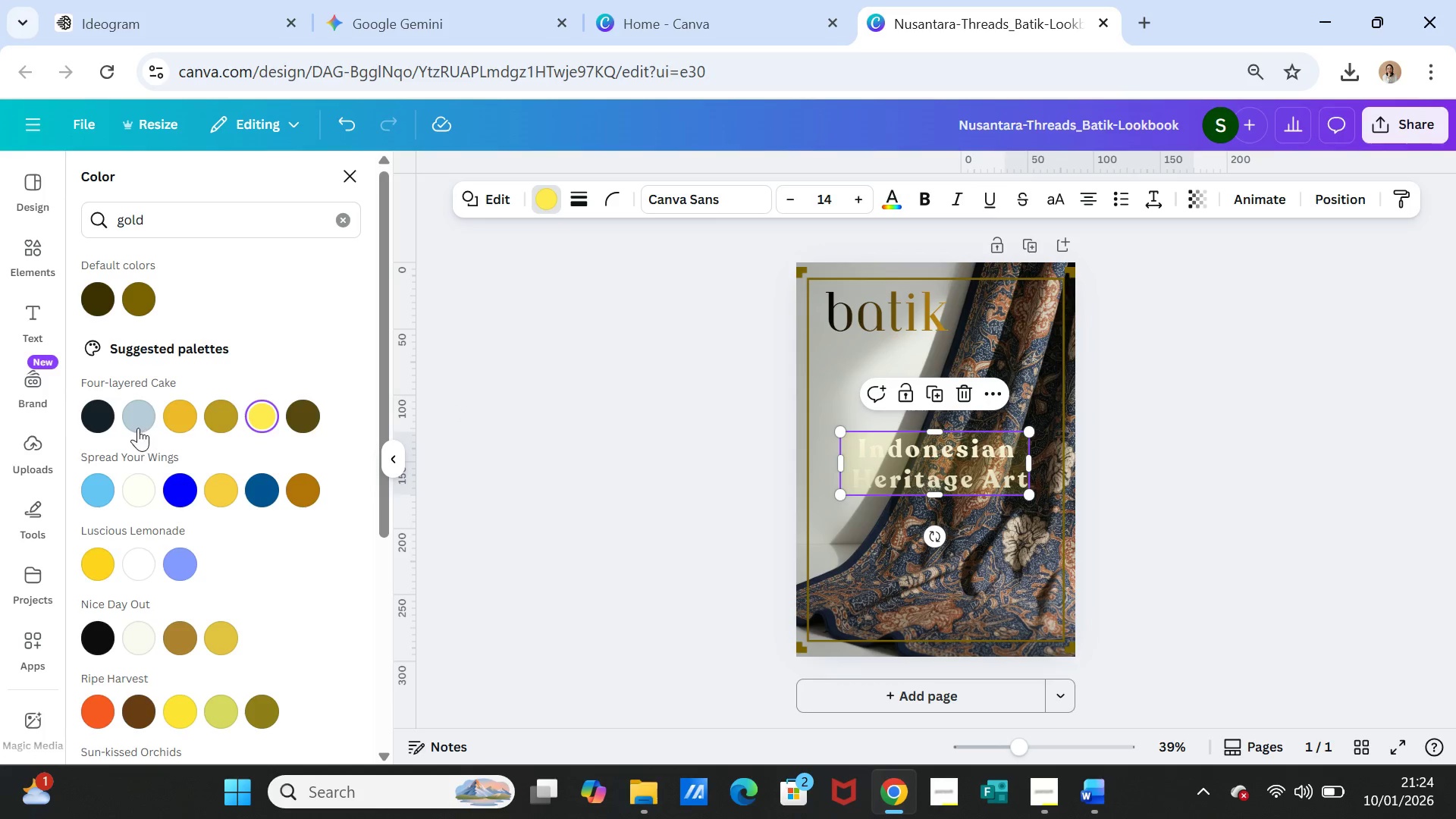 
left_click([139, 421])
 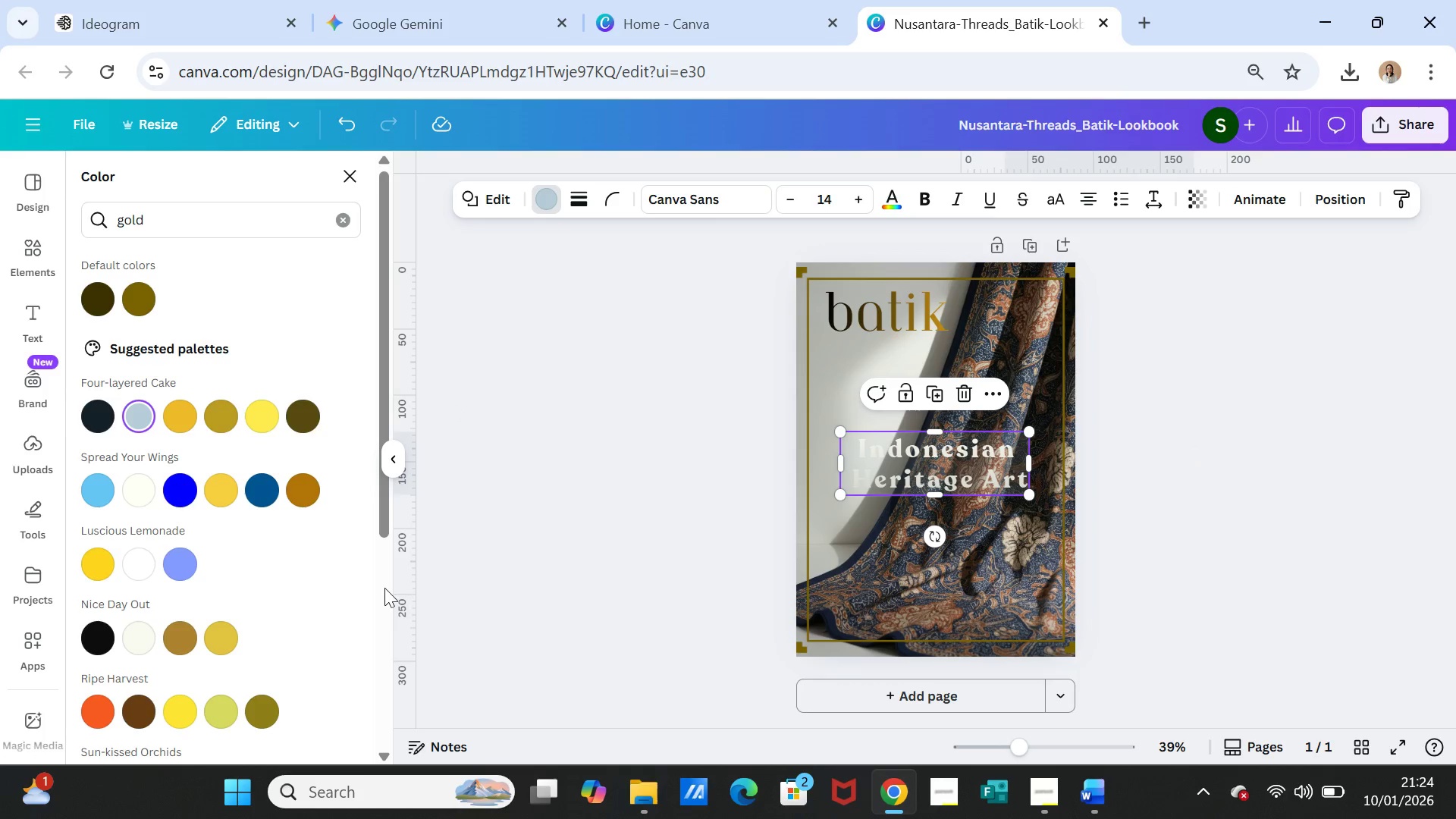 
left_click([256, 483])
 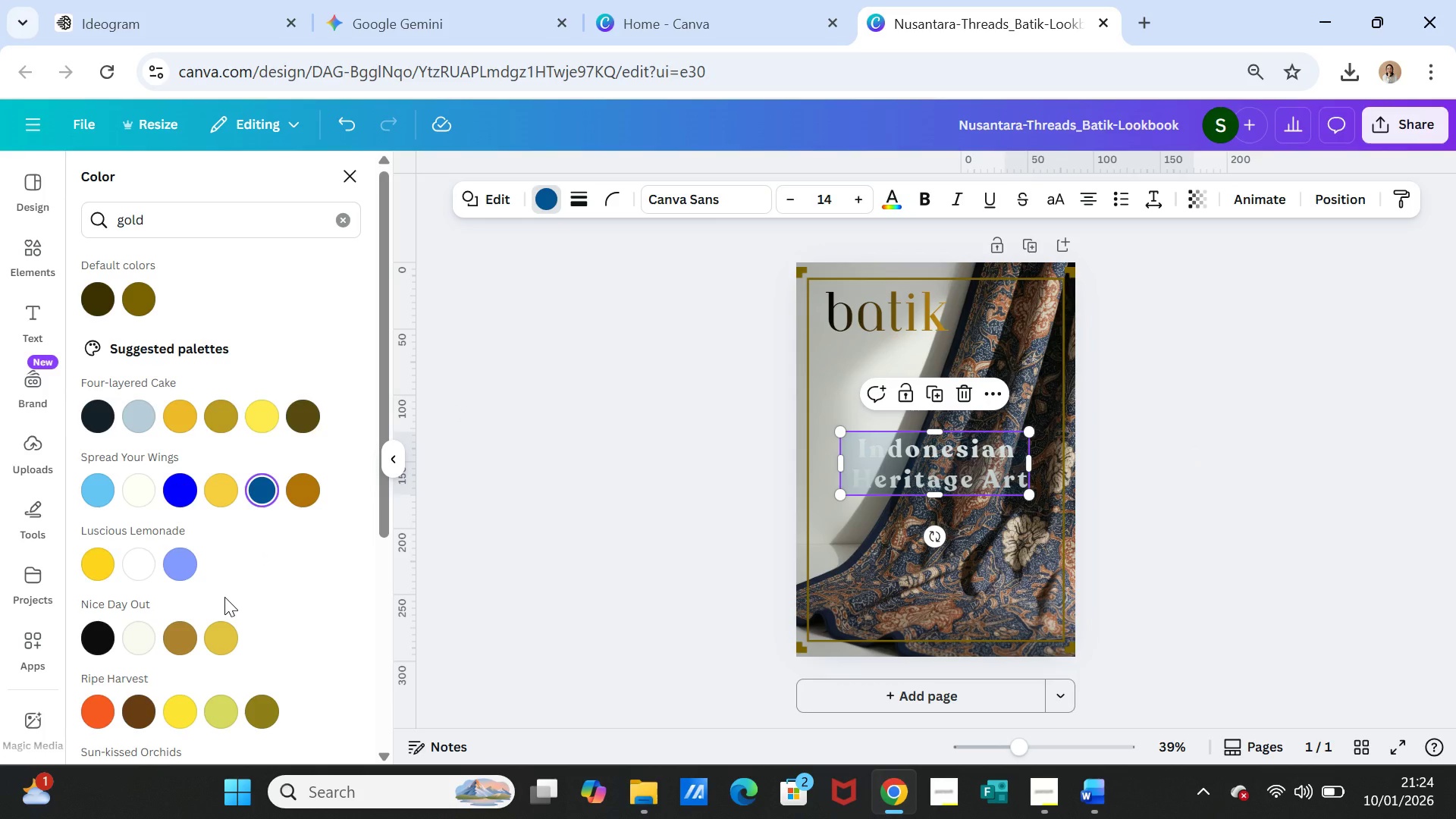 
scroll: coordinate [237, 632], scroll_direction: down, amount: 1.0
 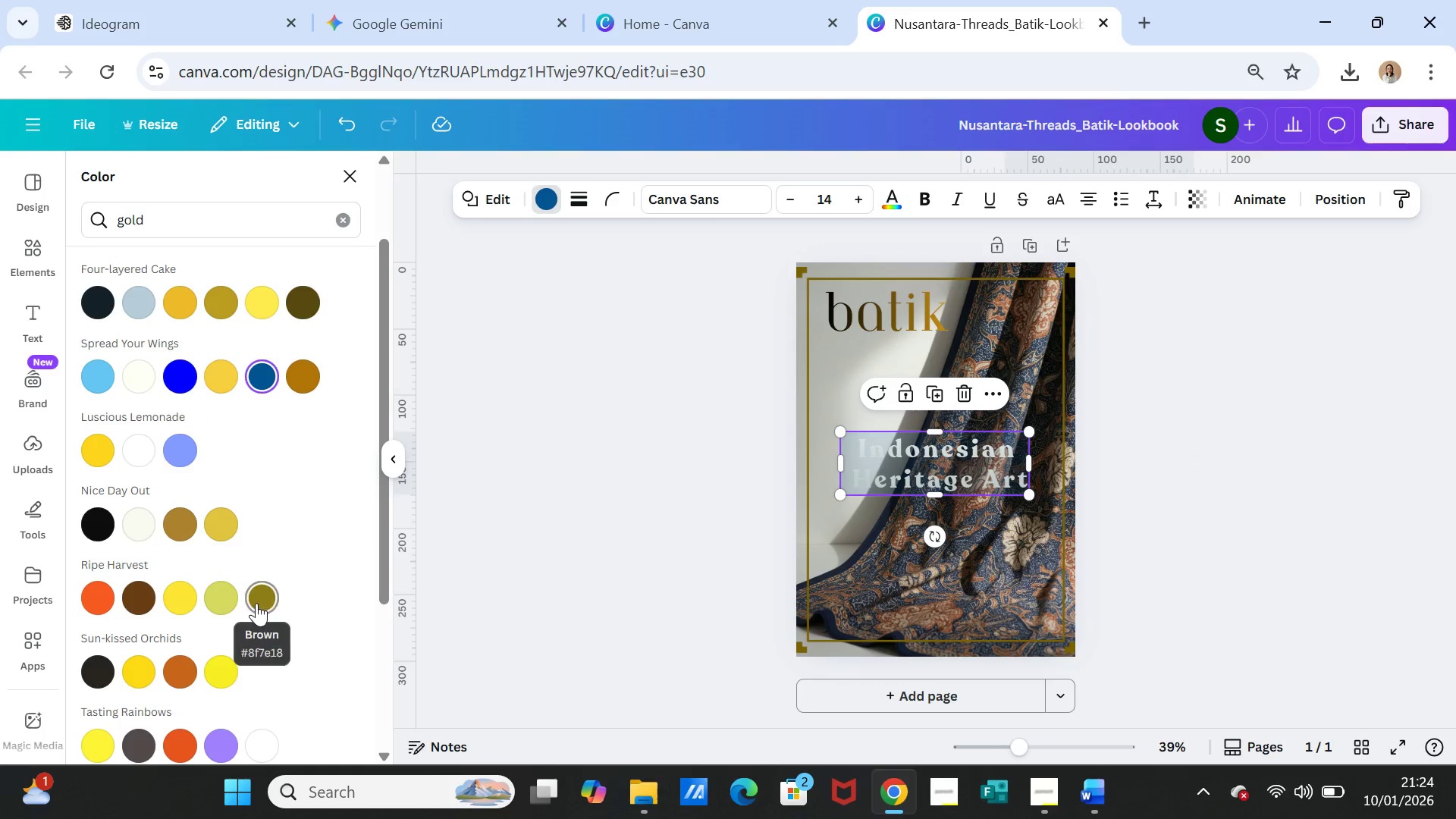 
left_click([256, 603])
 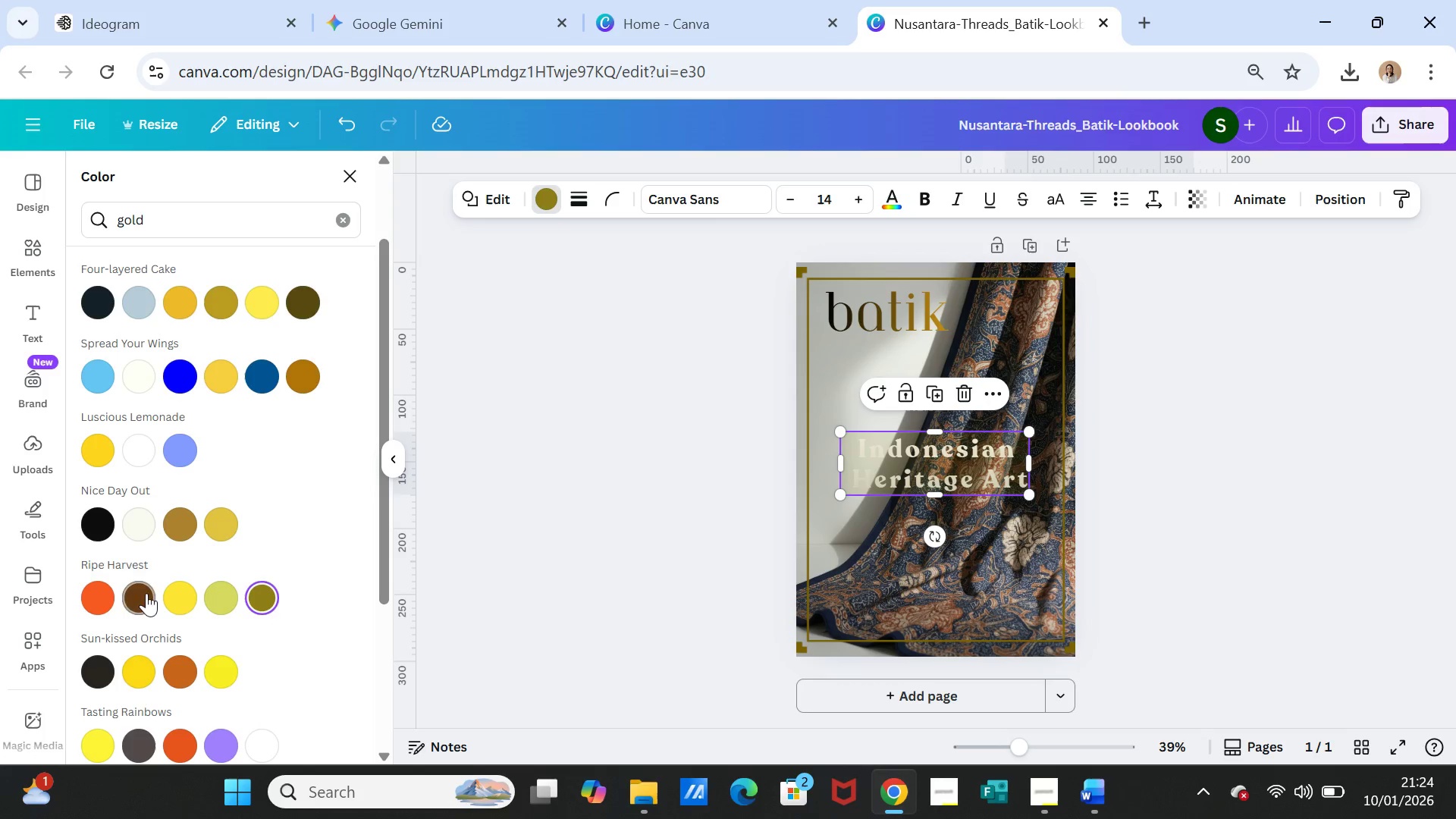 
left_click([140, 528])
 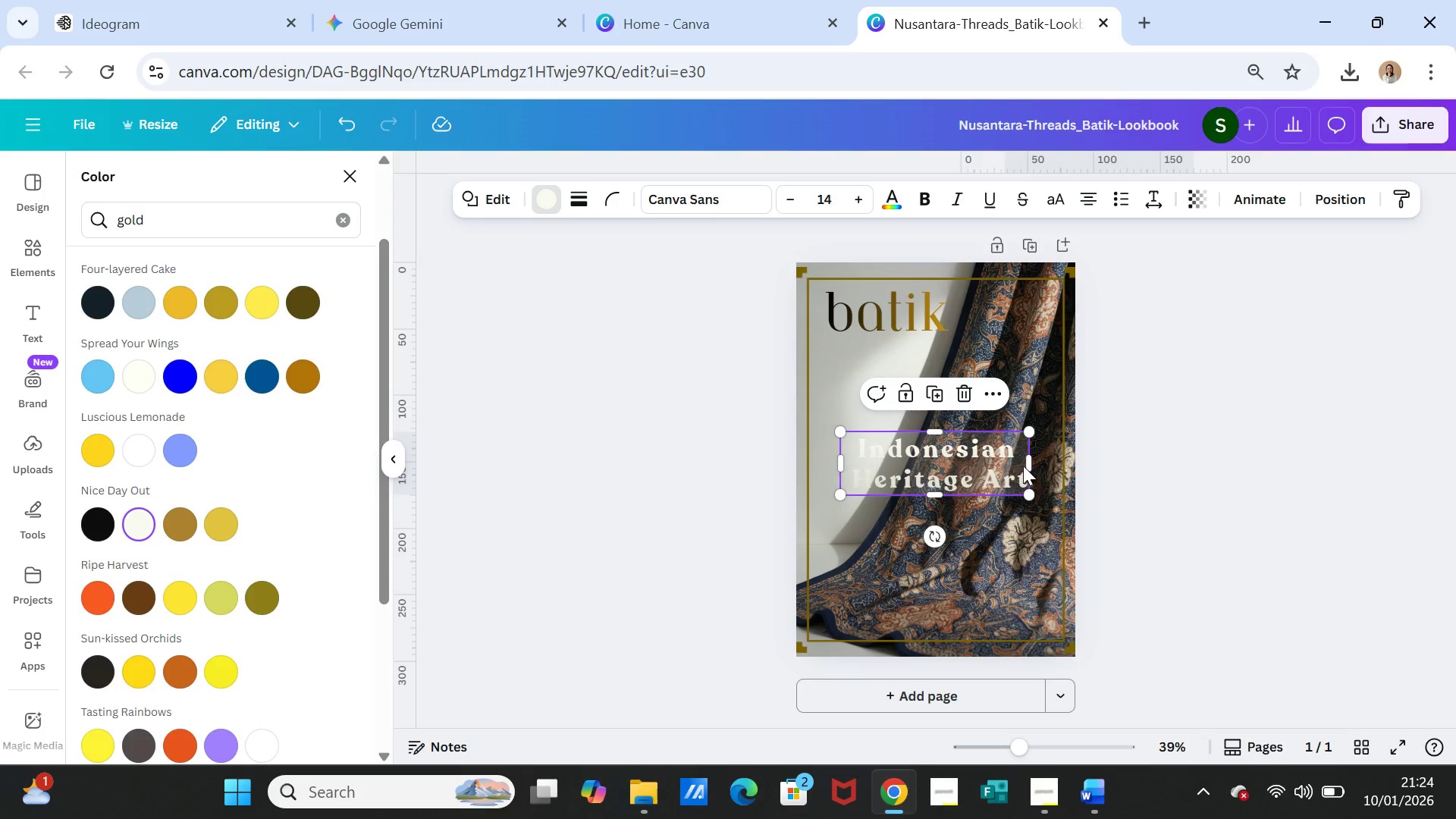 
left_click_drag(start_coordinate=[1028, 463], to_coordinate=[1035, 463])
 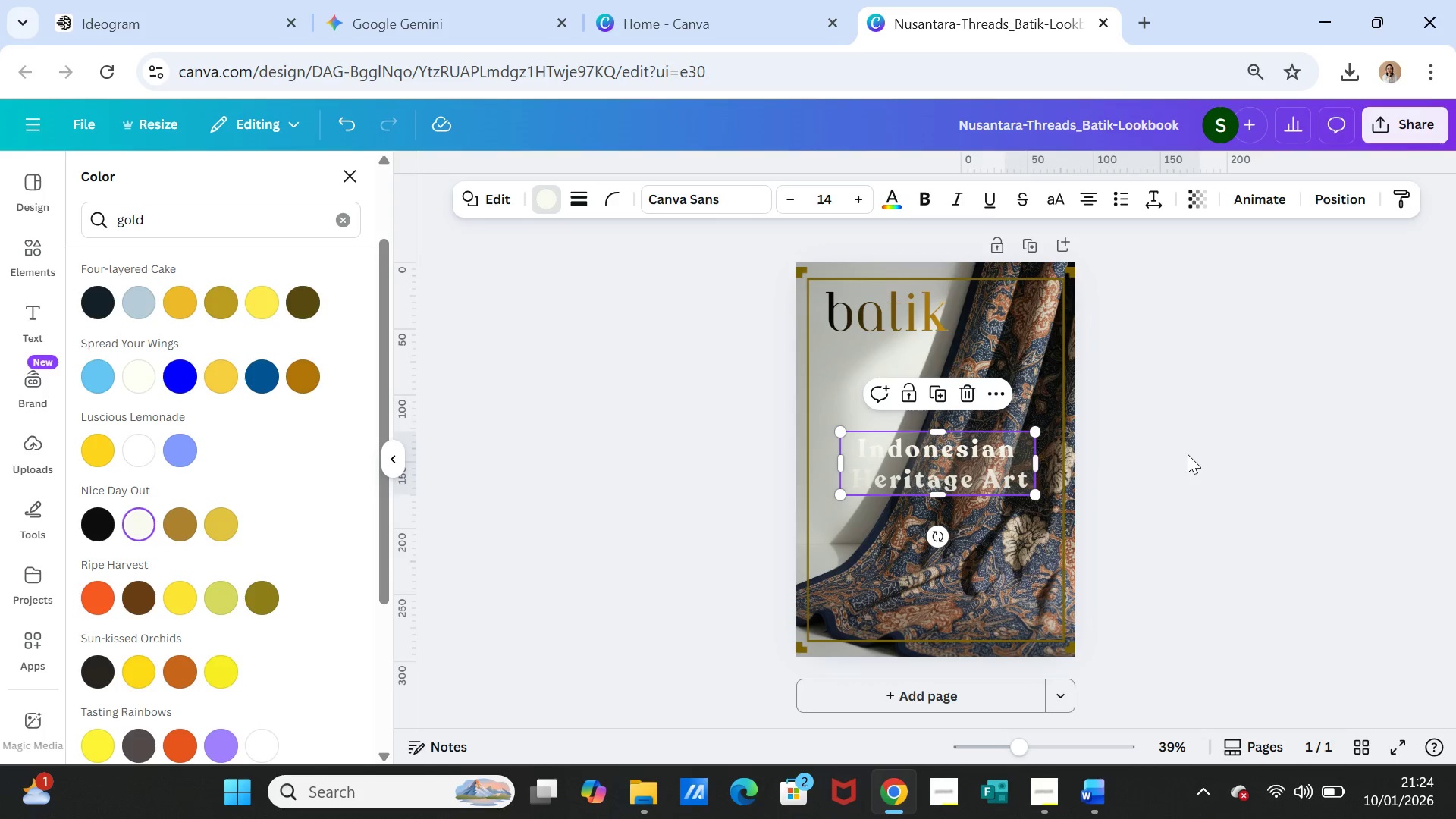 
left_click([1188, 454])
 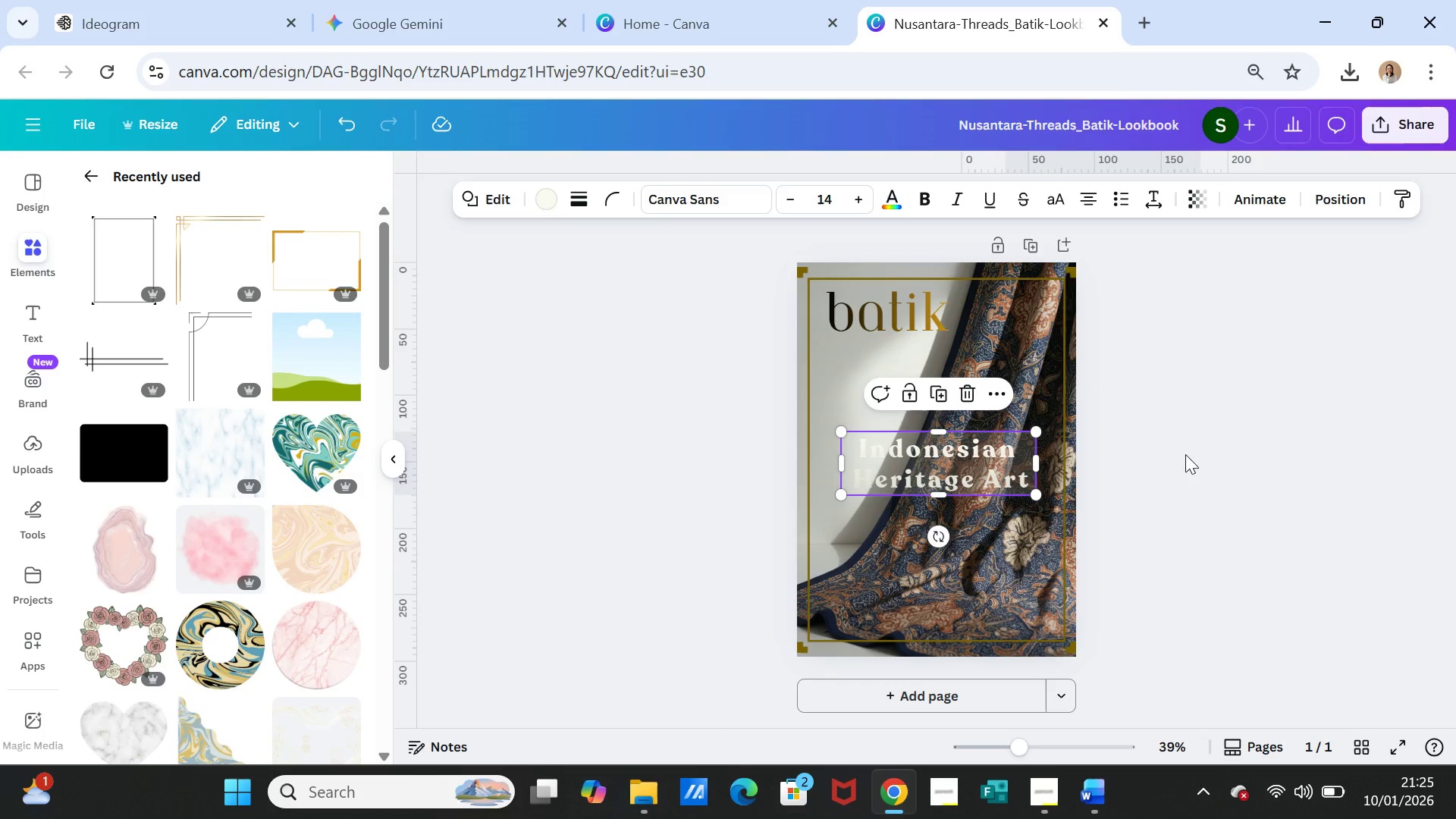 
left_click([1185, 454])
 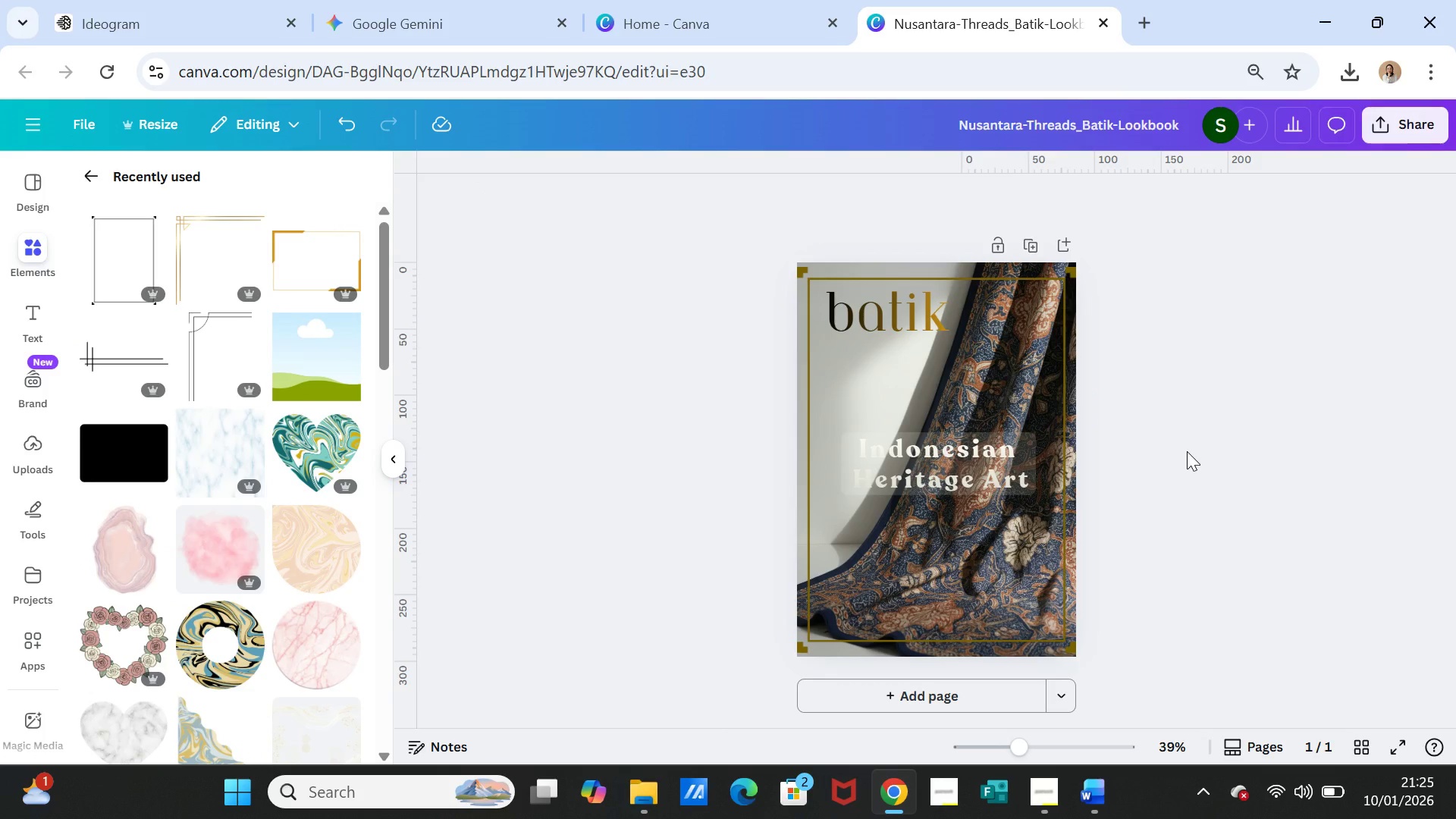 
wait(9.52)
 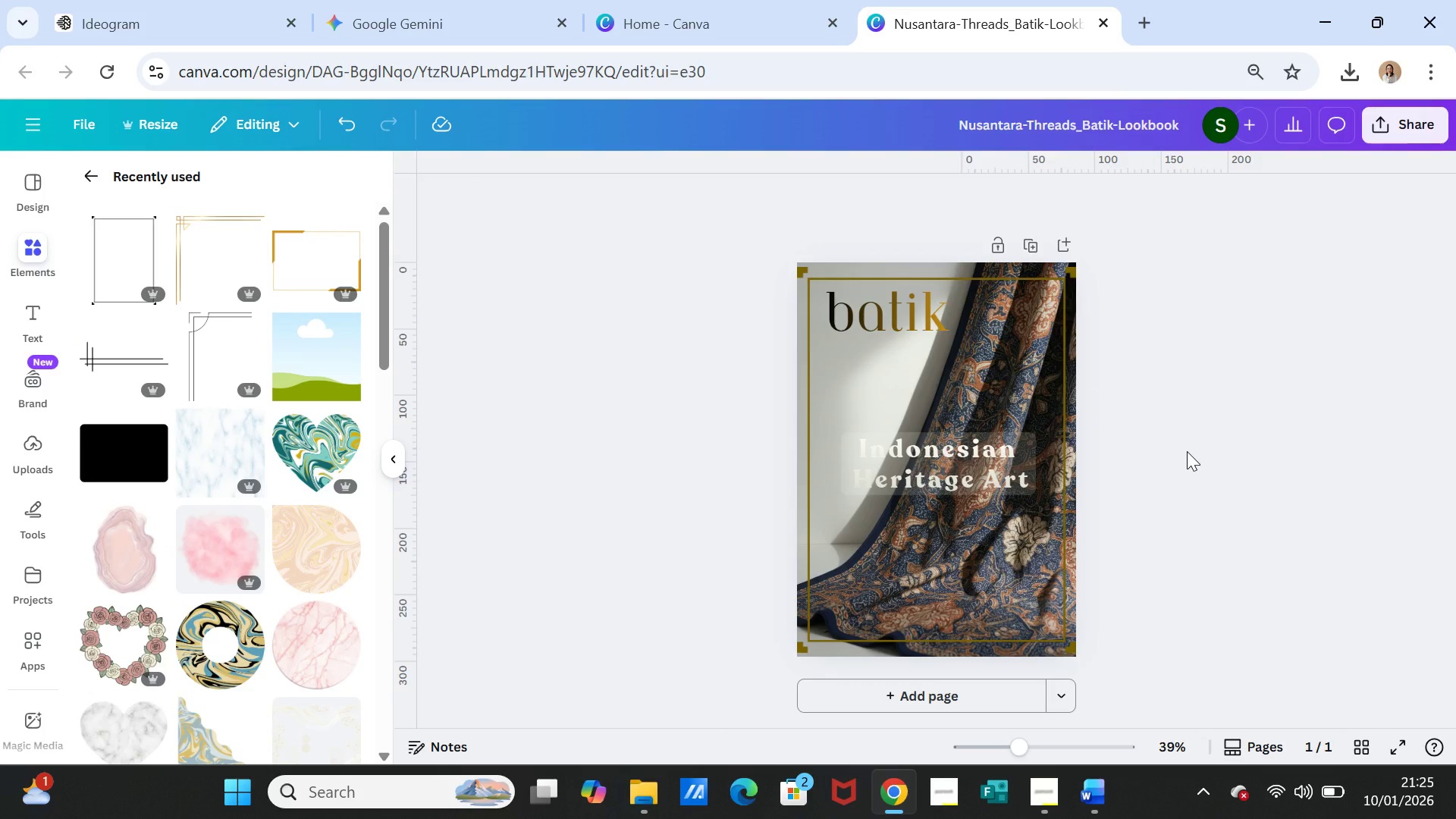 
left_click_drag(start_coordinate=[1012, 750], to_coordinate=[1025, 742])
 